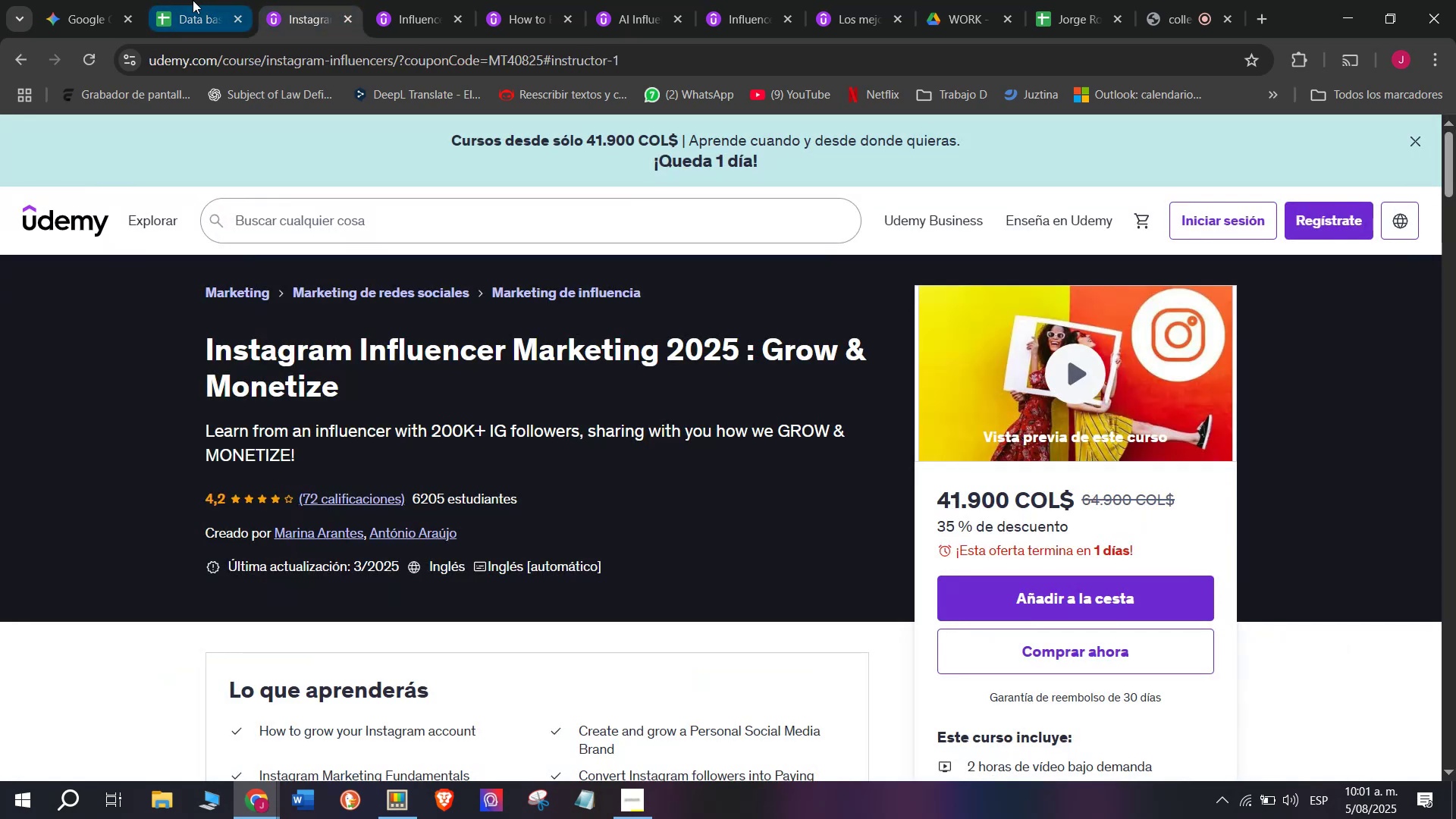 
left_click([189, 0])
 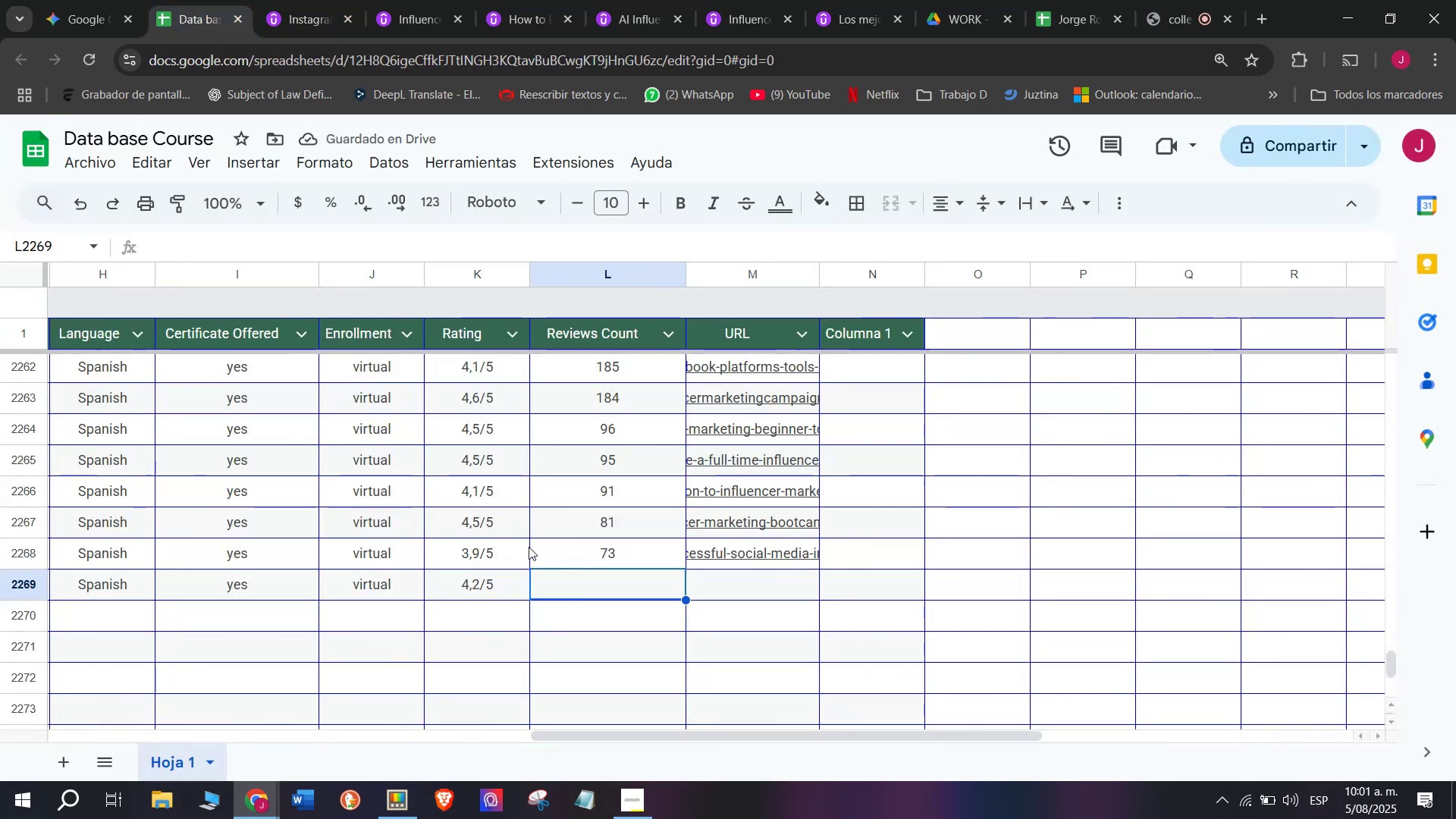 
type(72)
 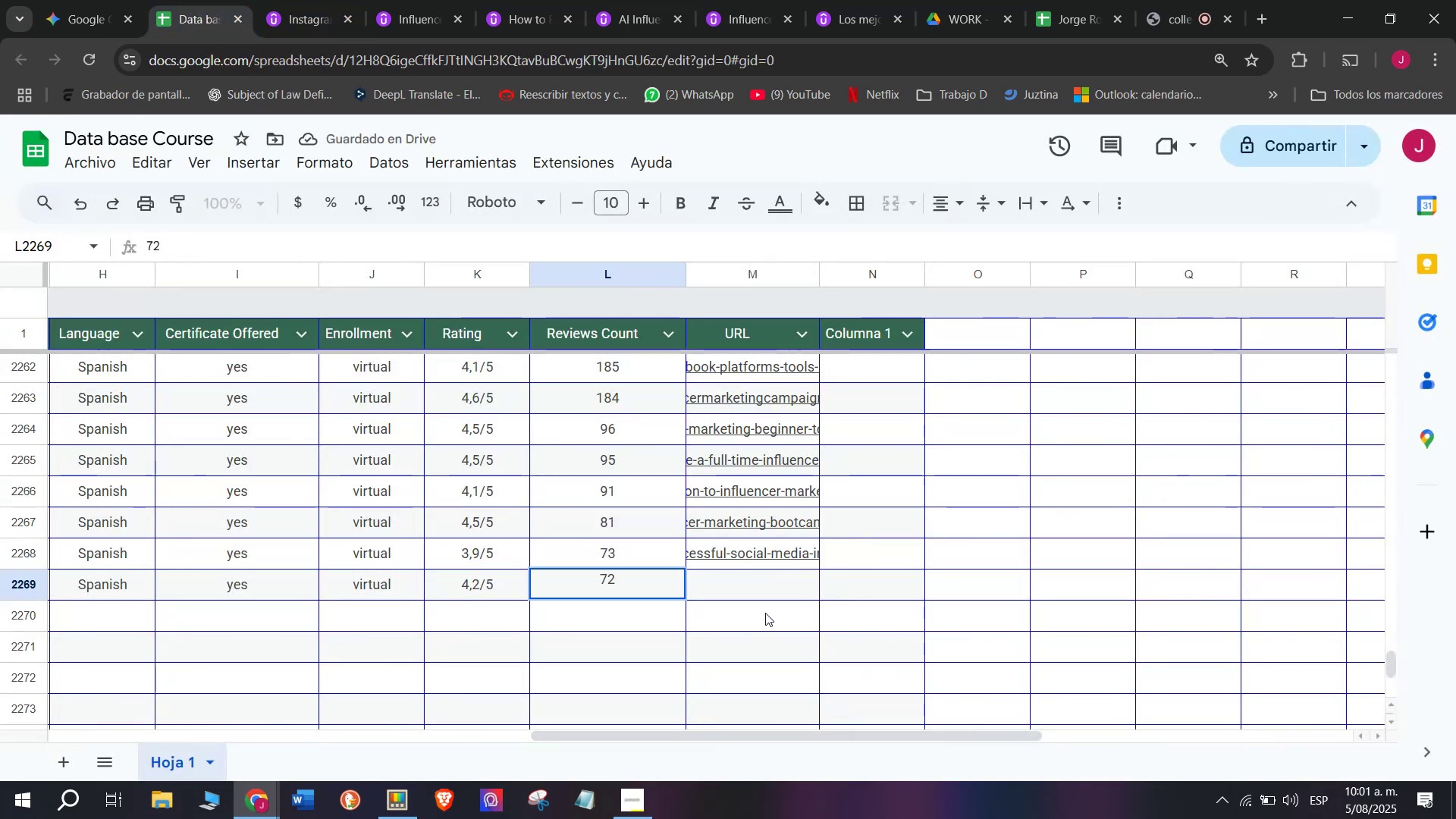 
left_click([765, 582])
 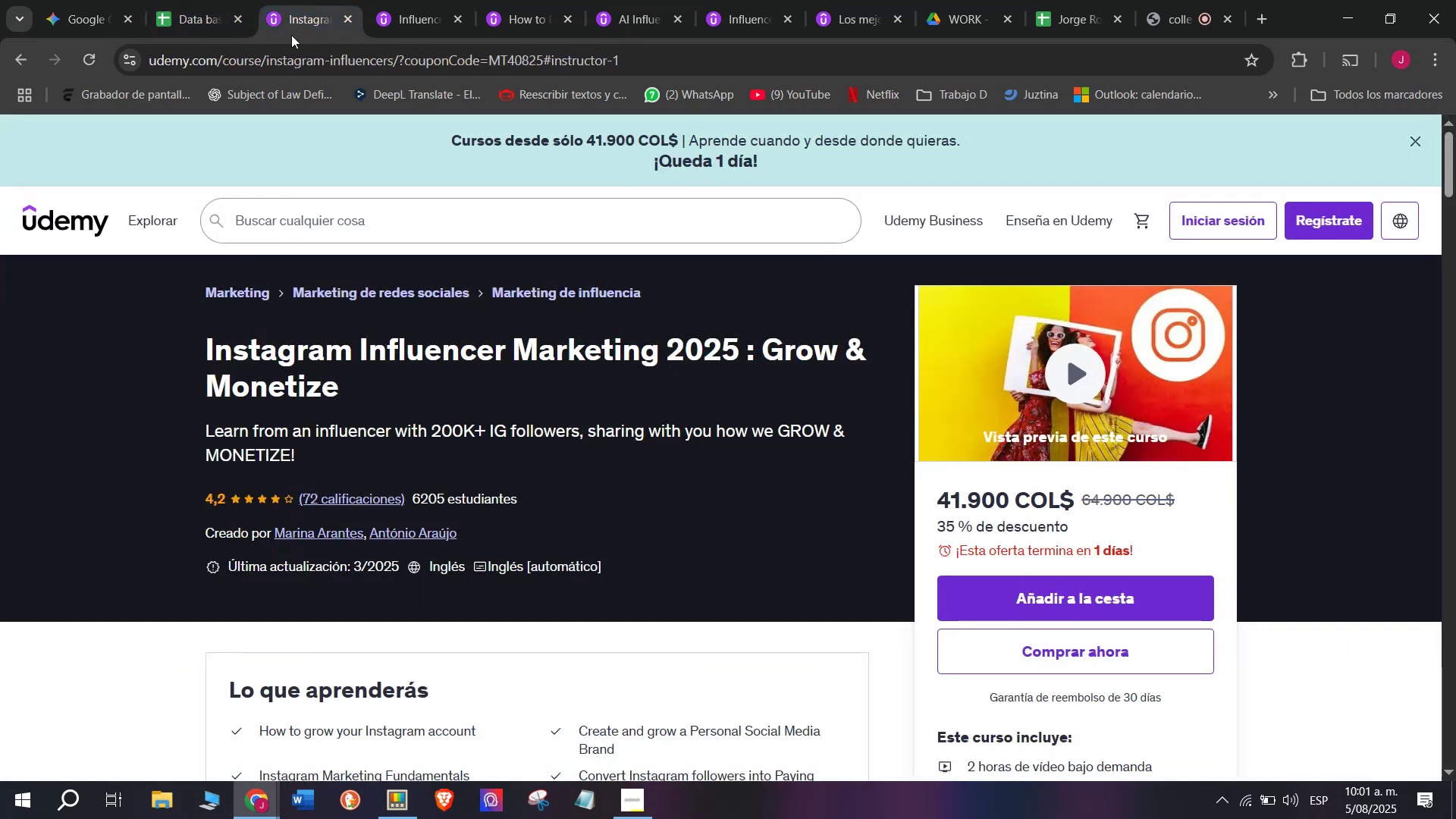 
double_click([306, 63])
 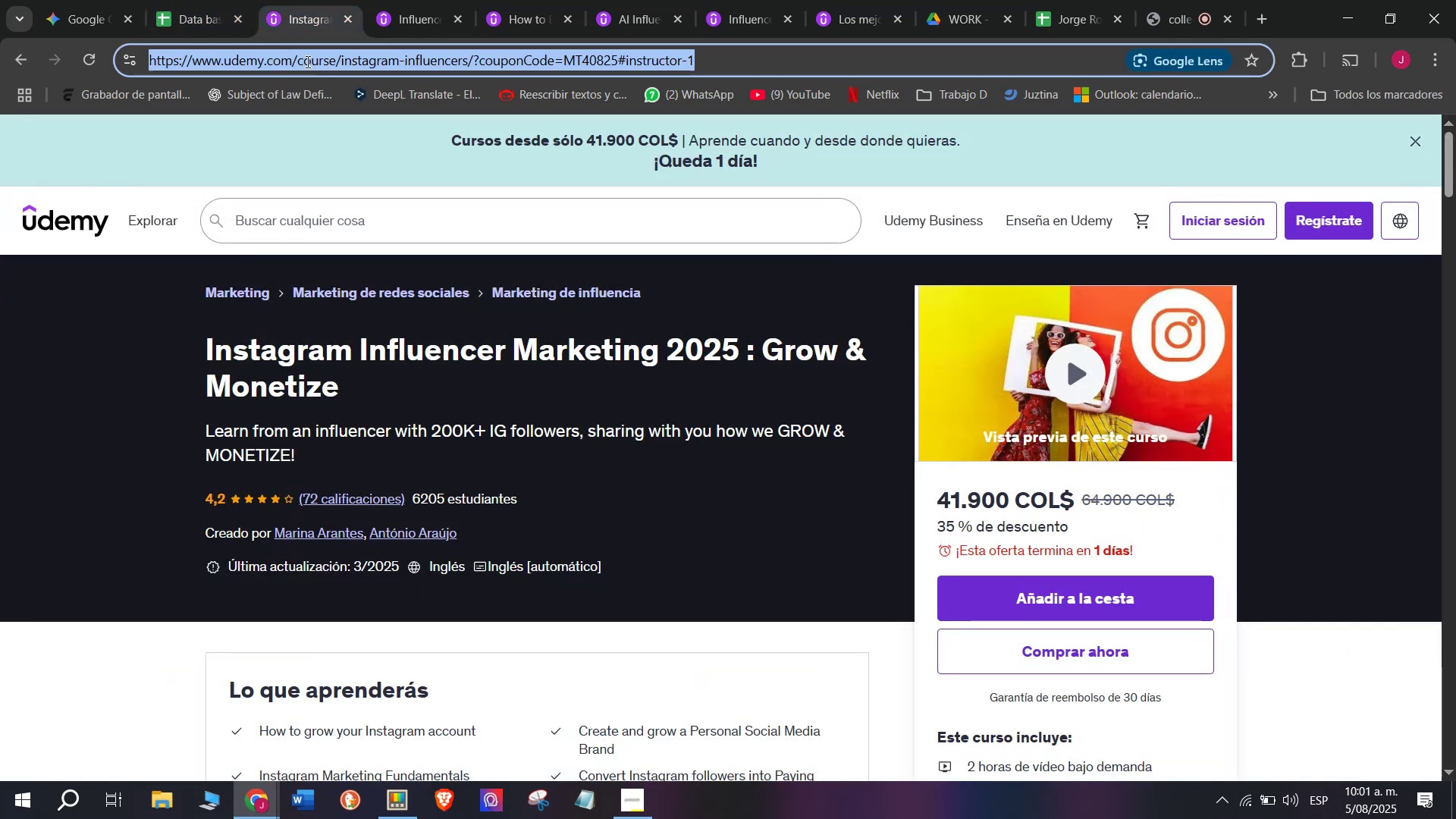 
triple_click([306, 61])
 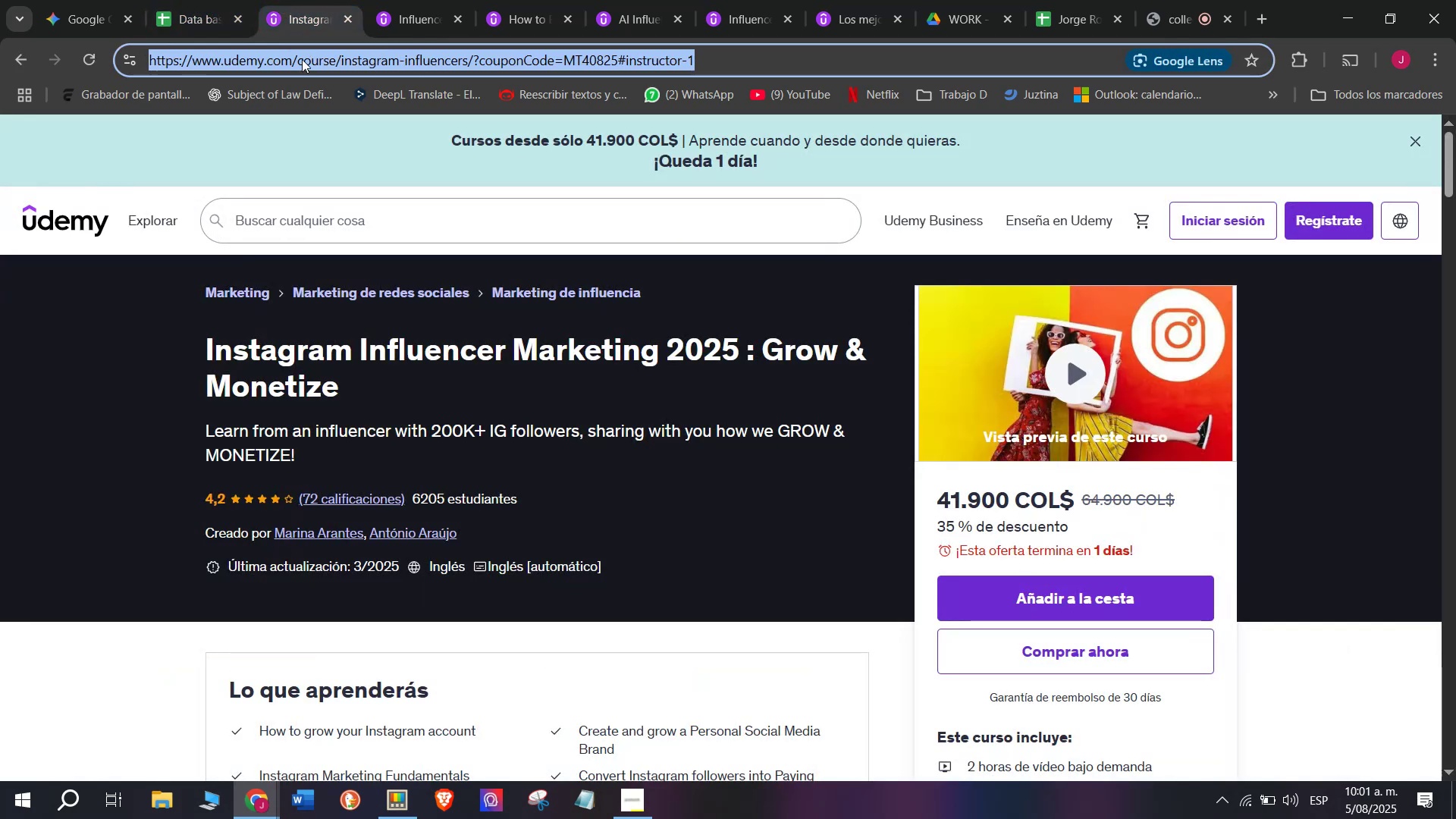 
key(Break)
 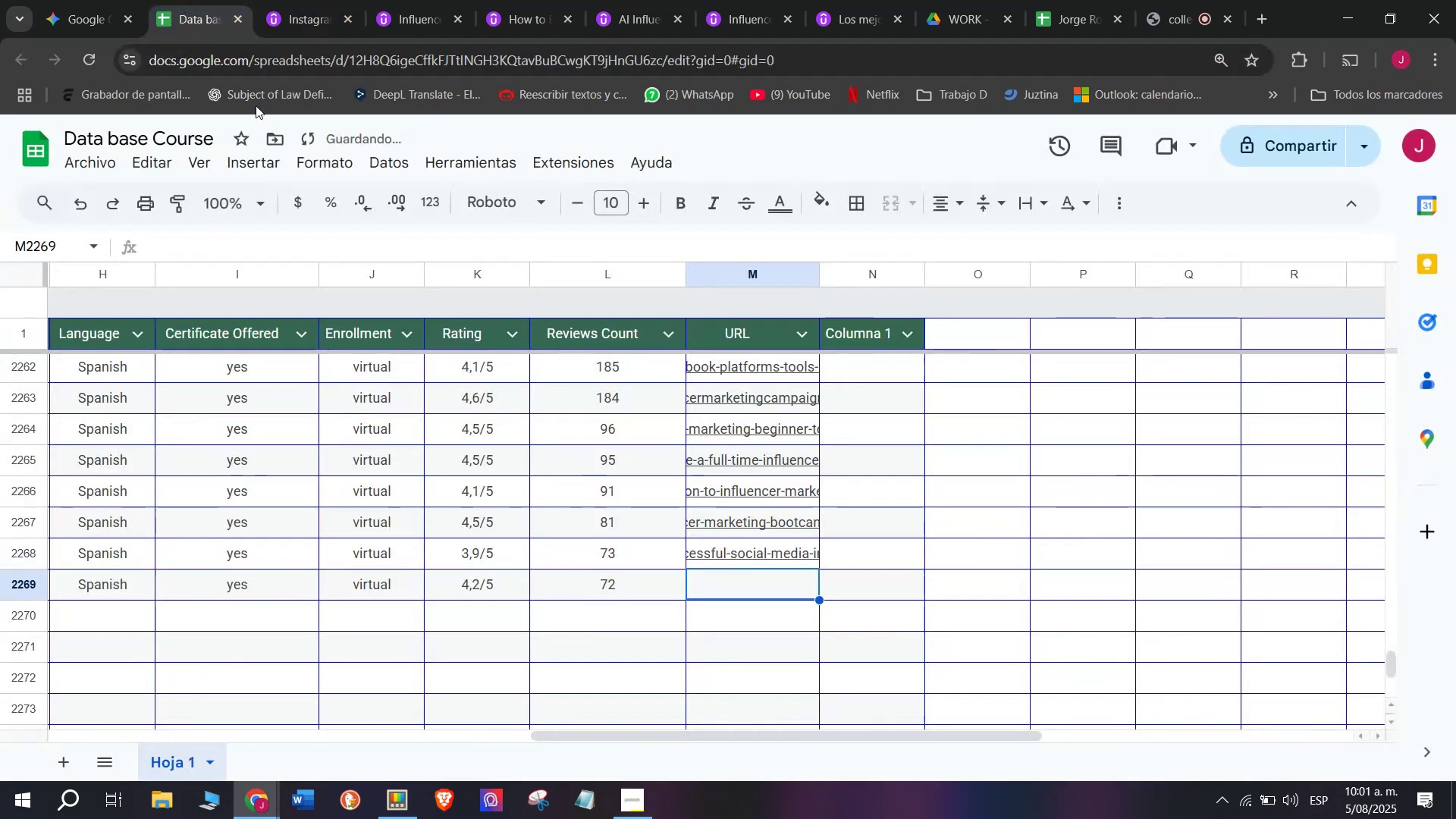 
key(Control+ControlLeft)
 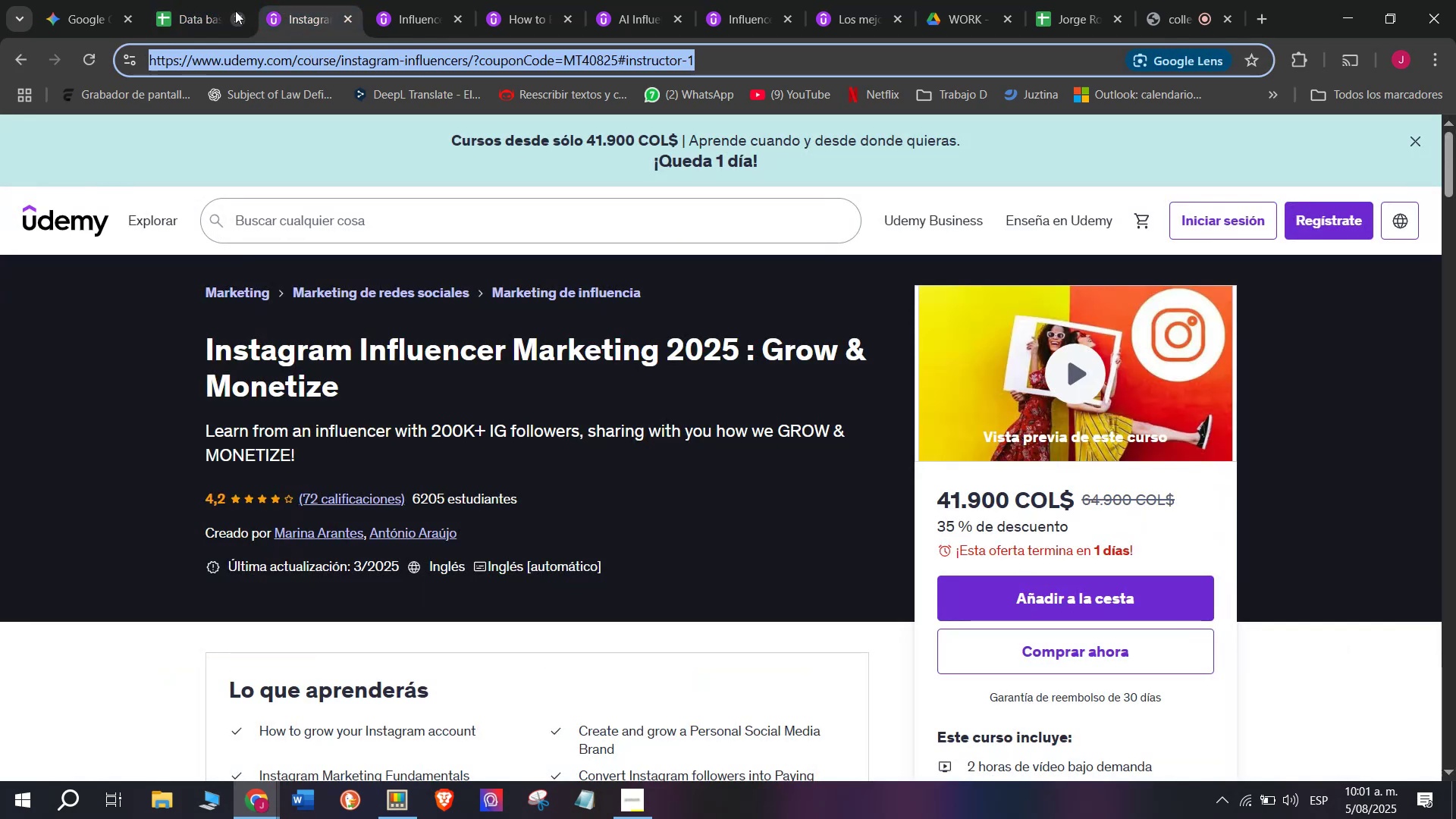 
key(Control+C)
 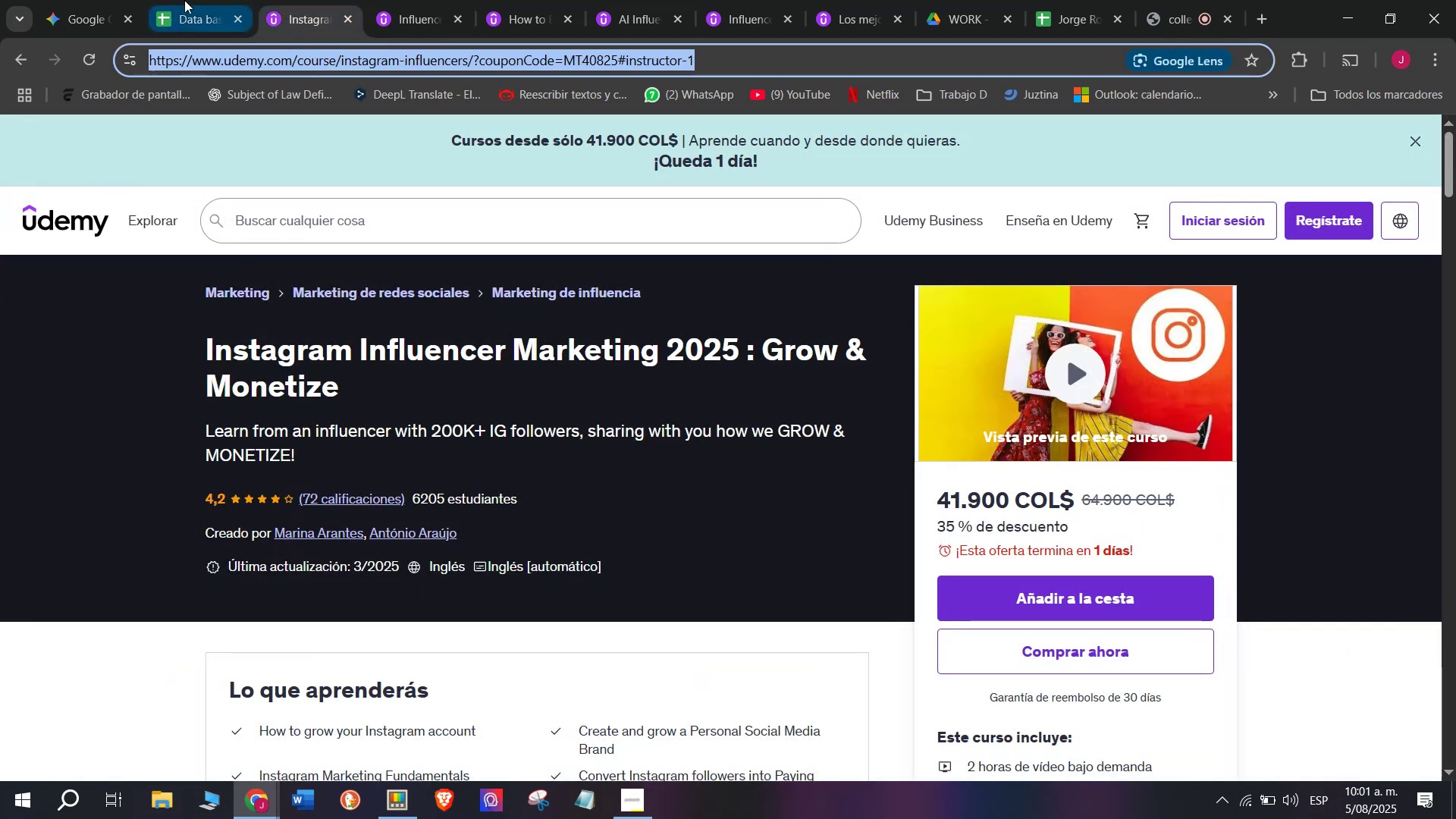 
triple_click([184, 0])
 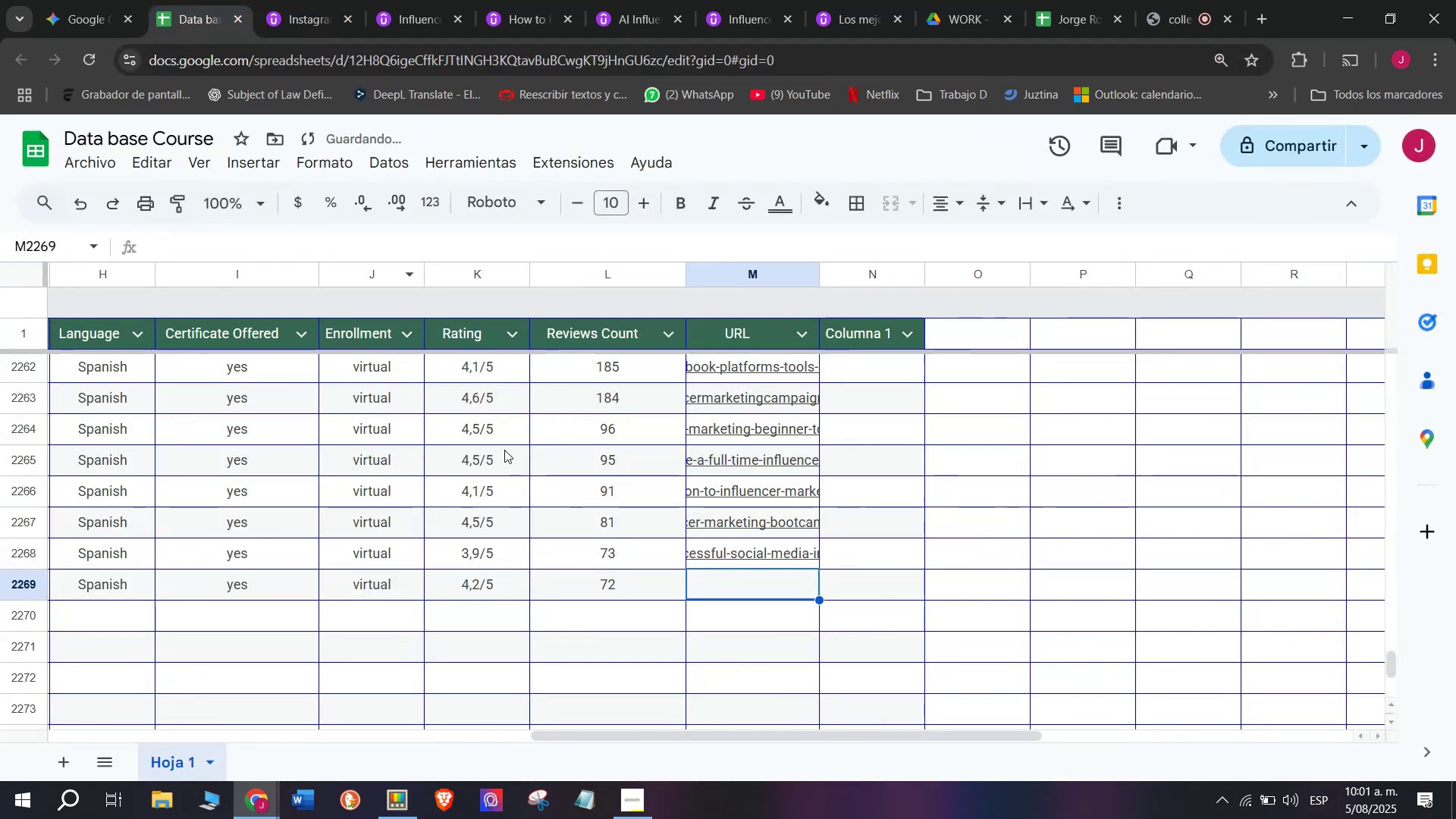 
key(Control+ControlLeft)
 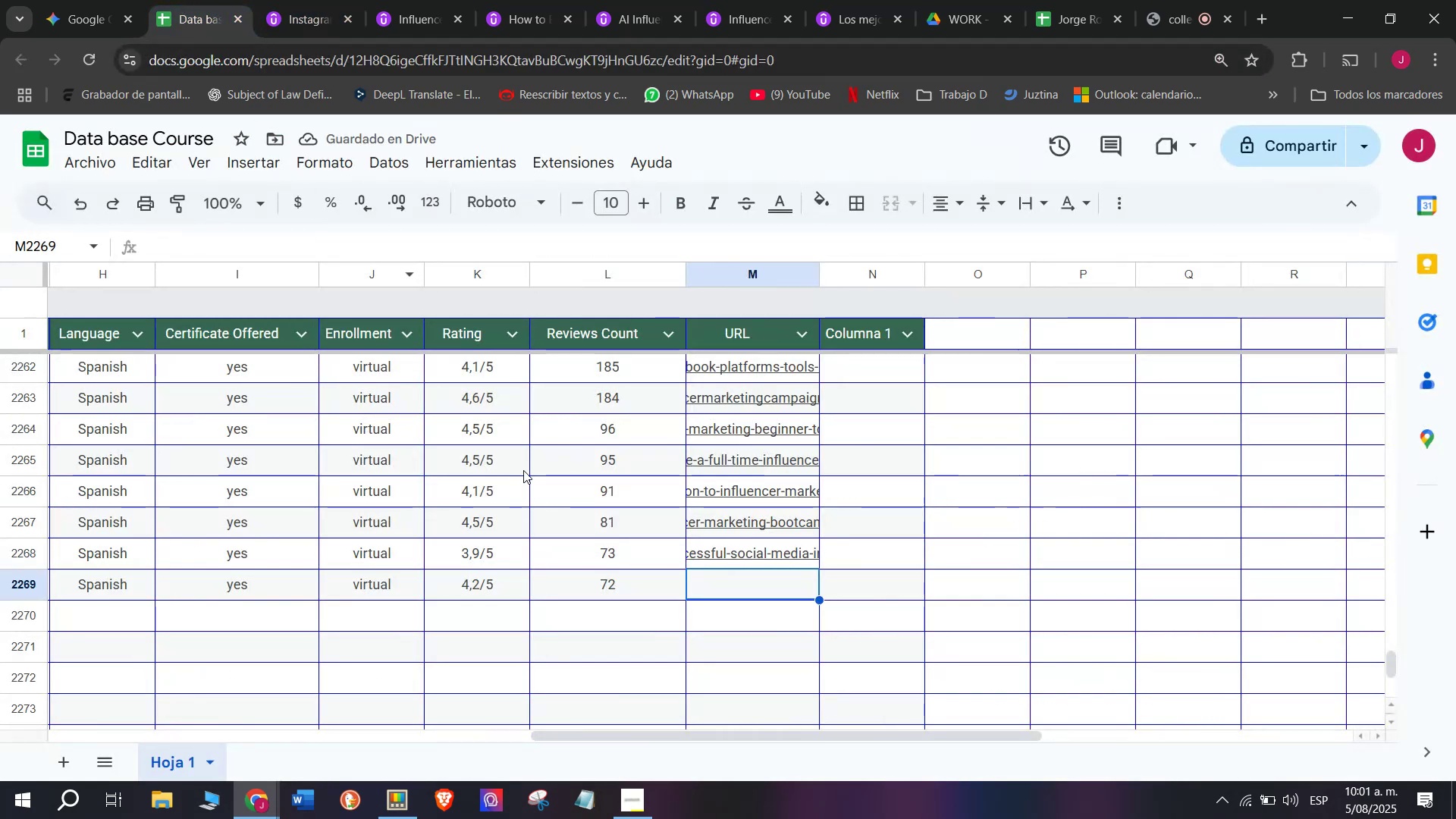 
key(Z)
 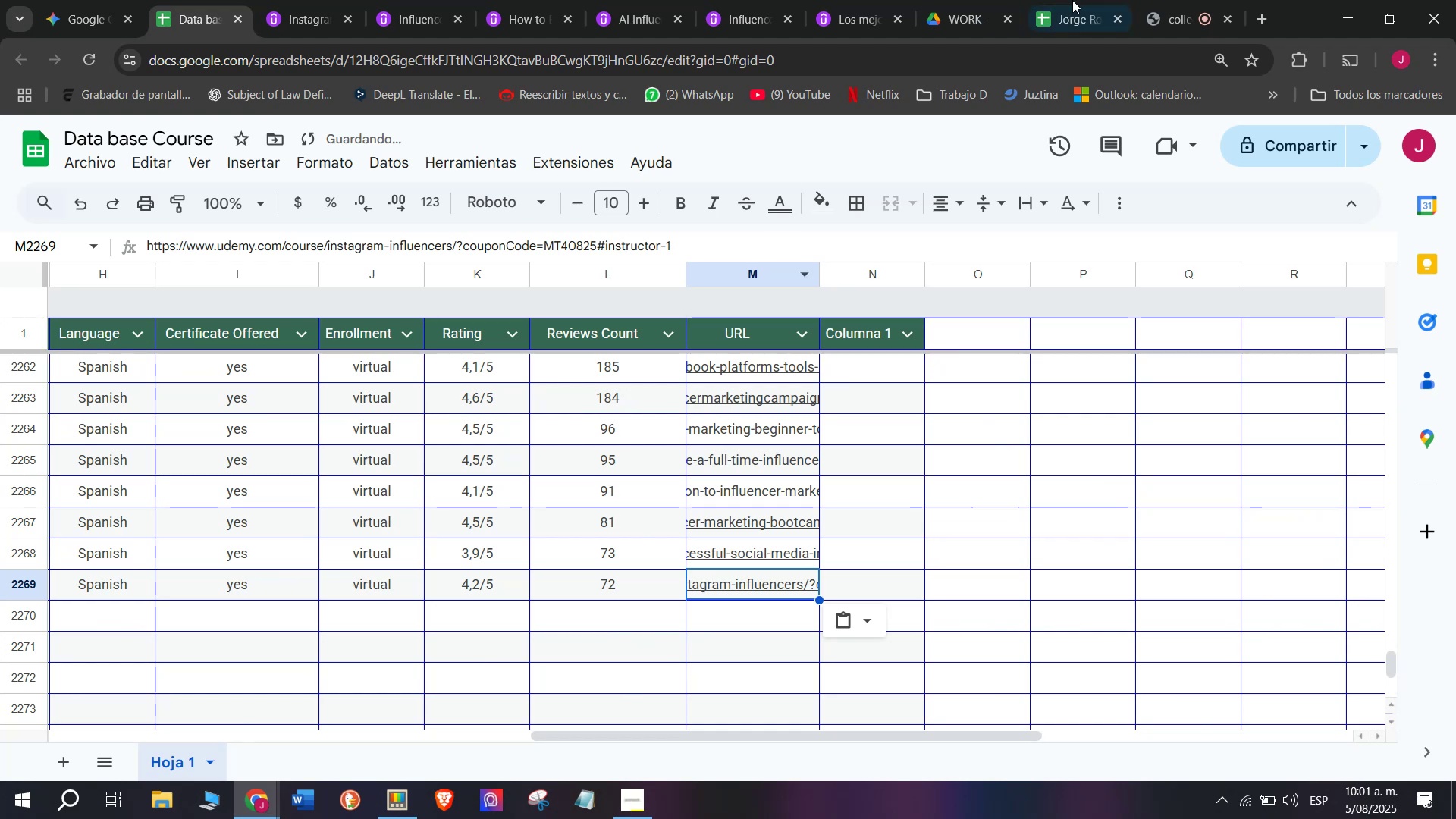 
key(Control+V)
 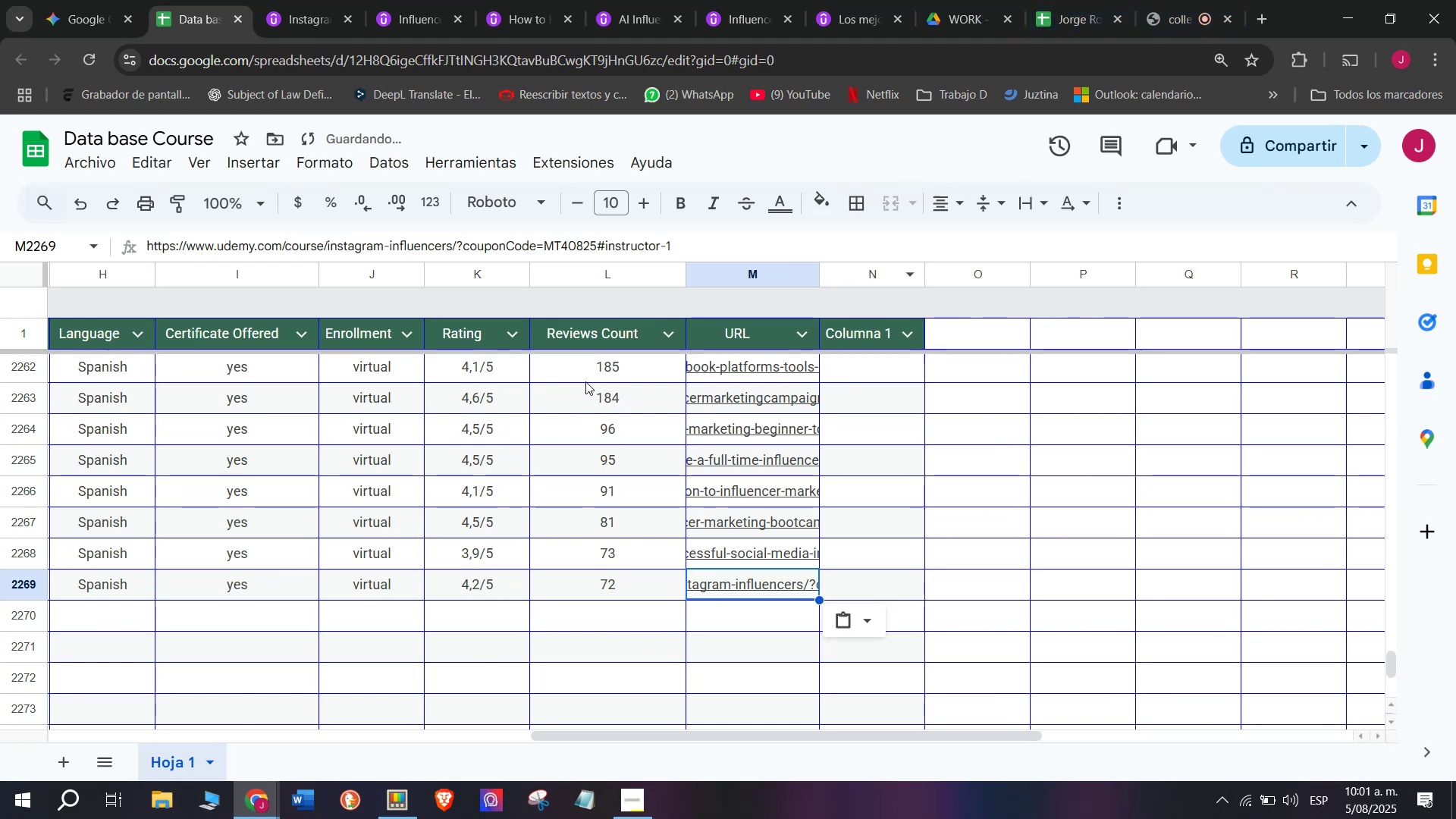 
left_click([1049, 0])
 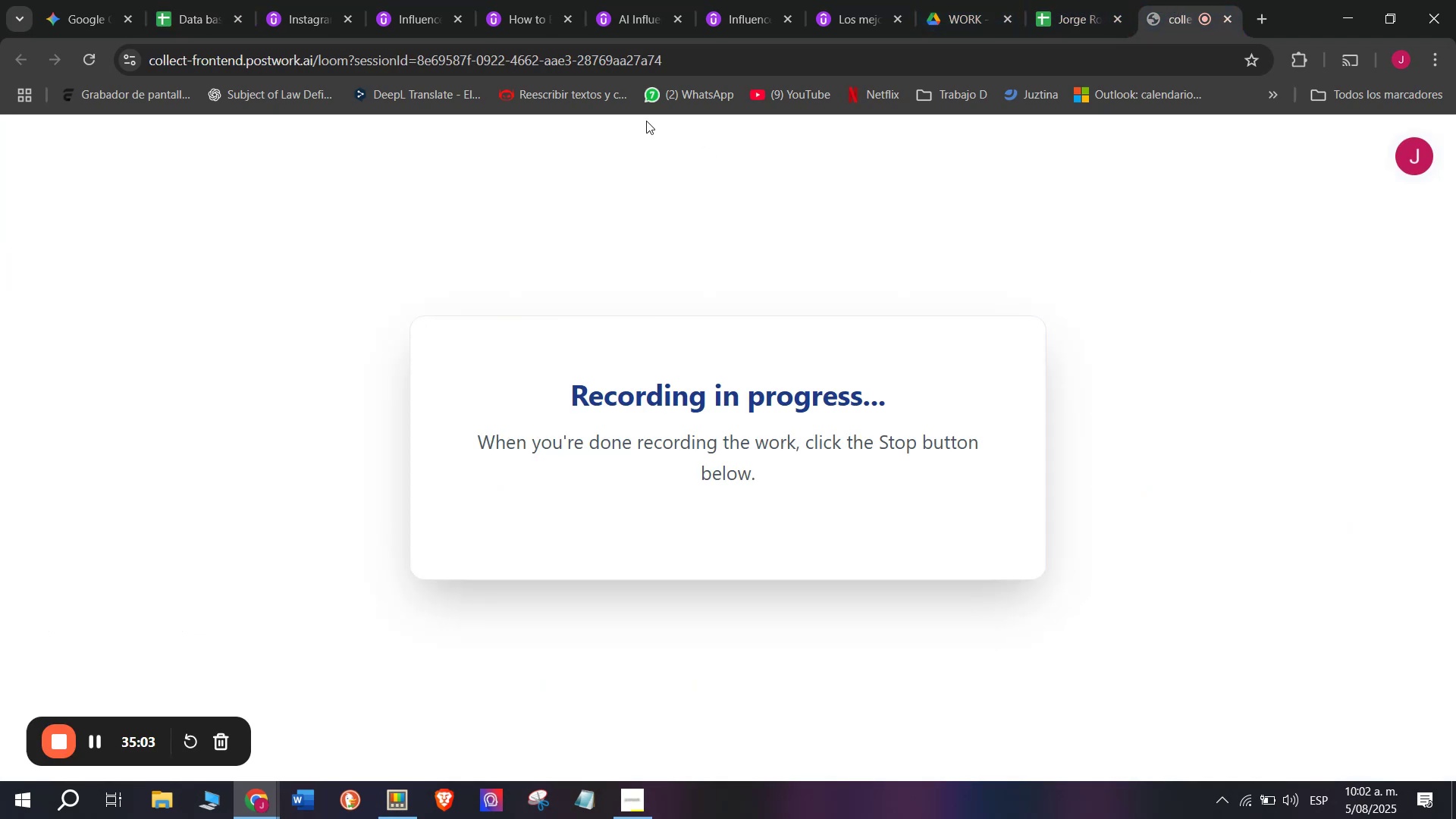 
left_click([283, 0])
 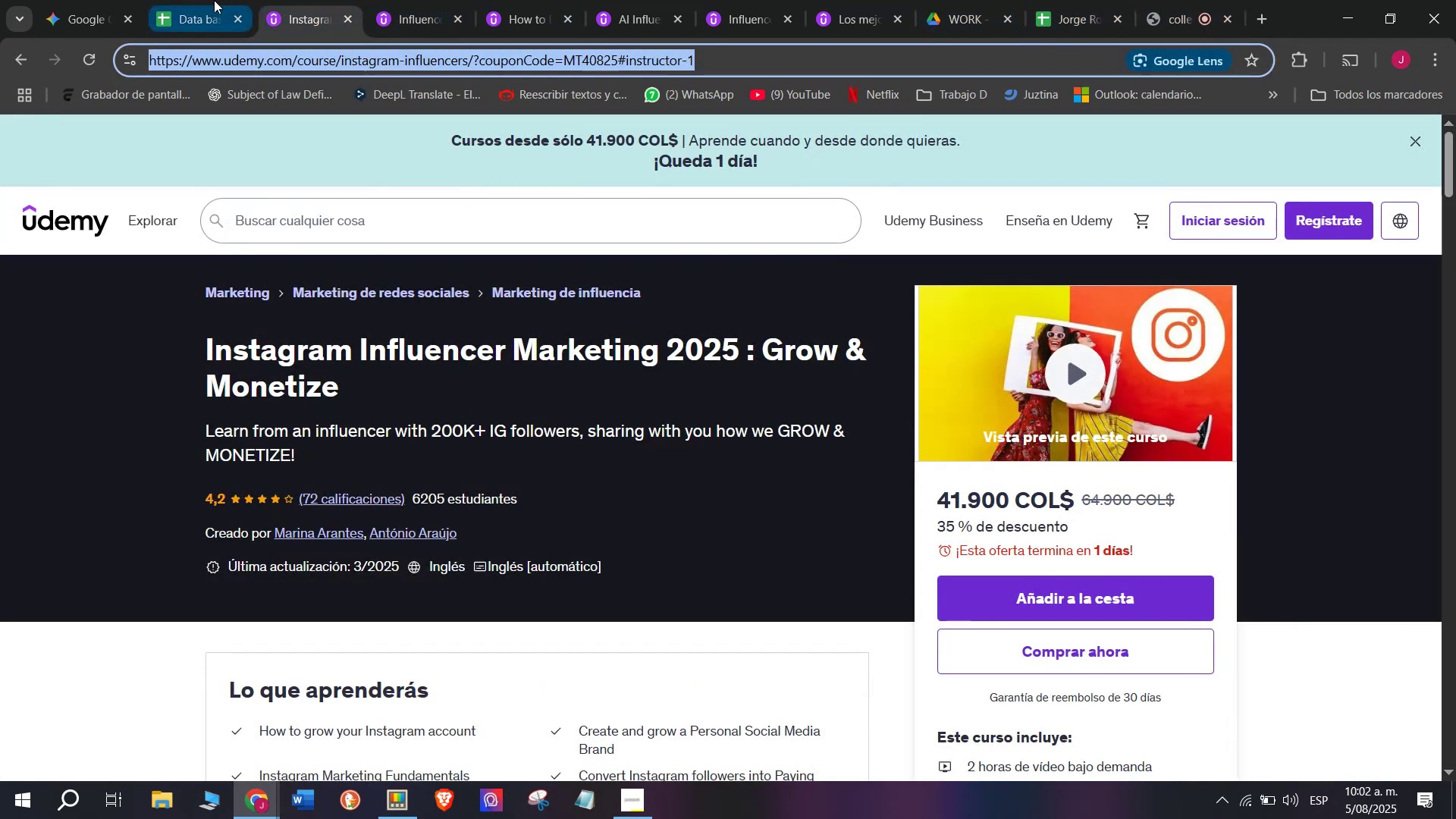 
left_click([212, 0])
 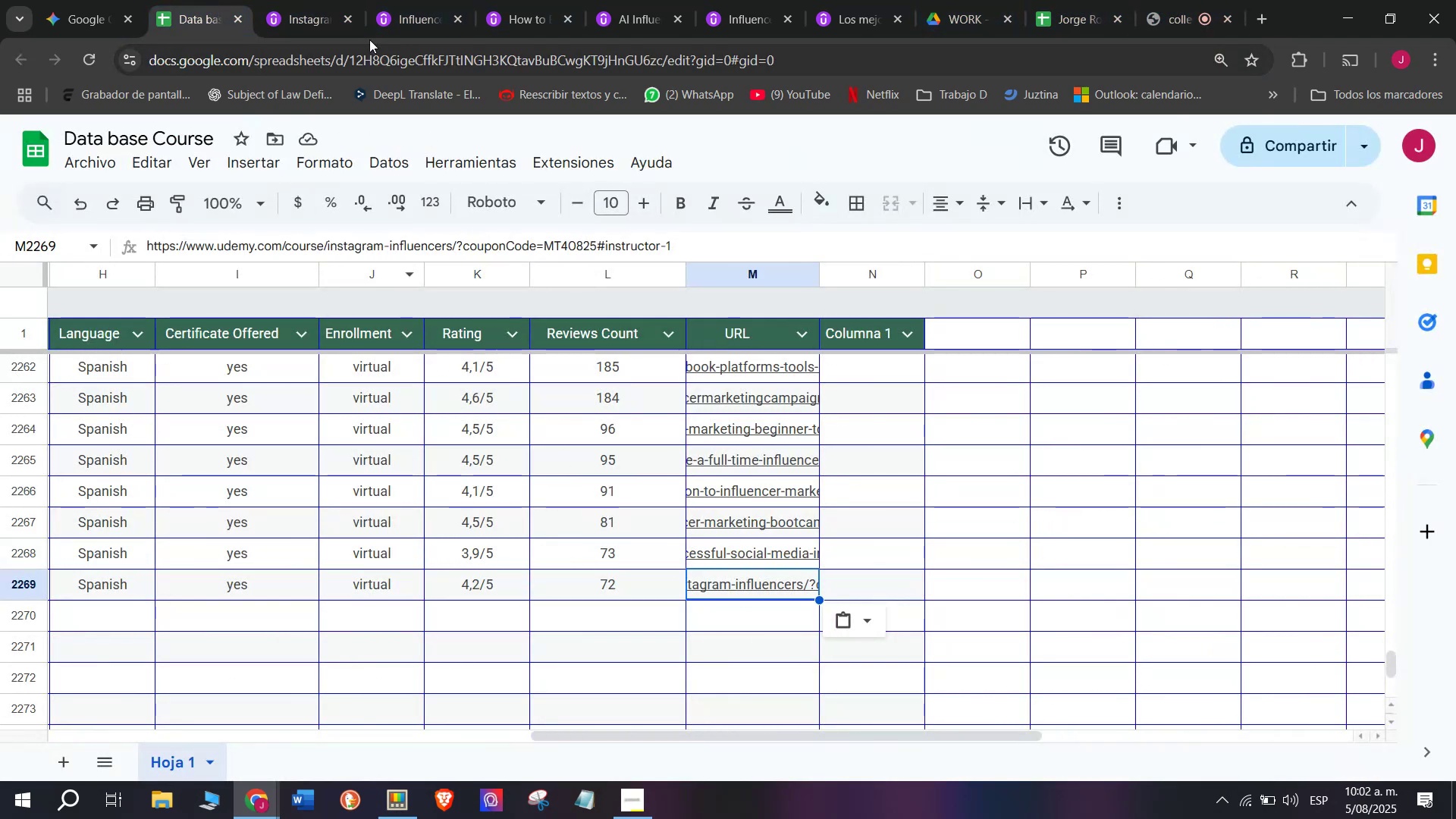 
left_click([303, 0])
 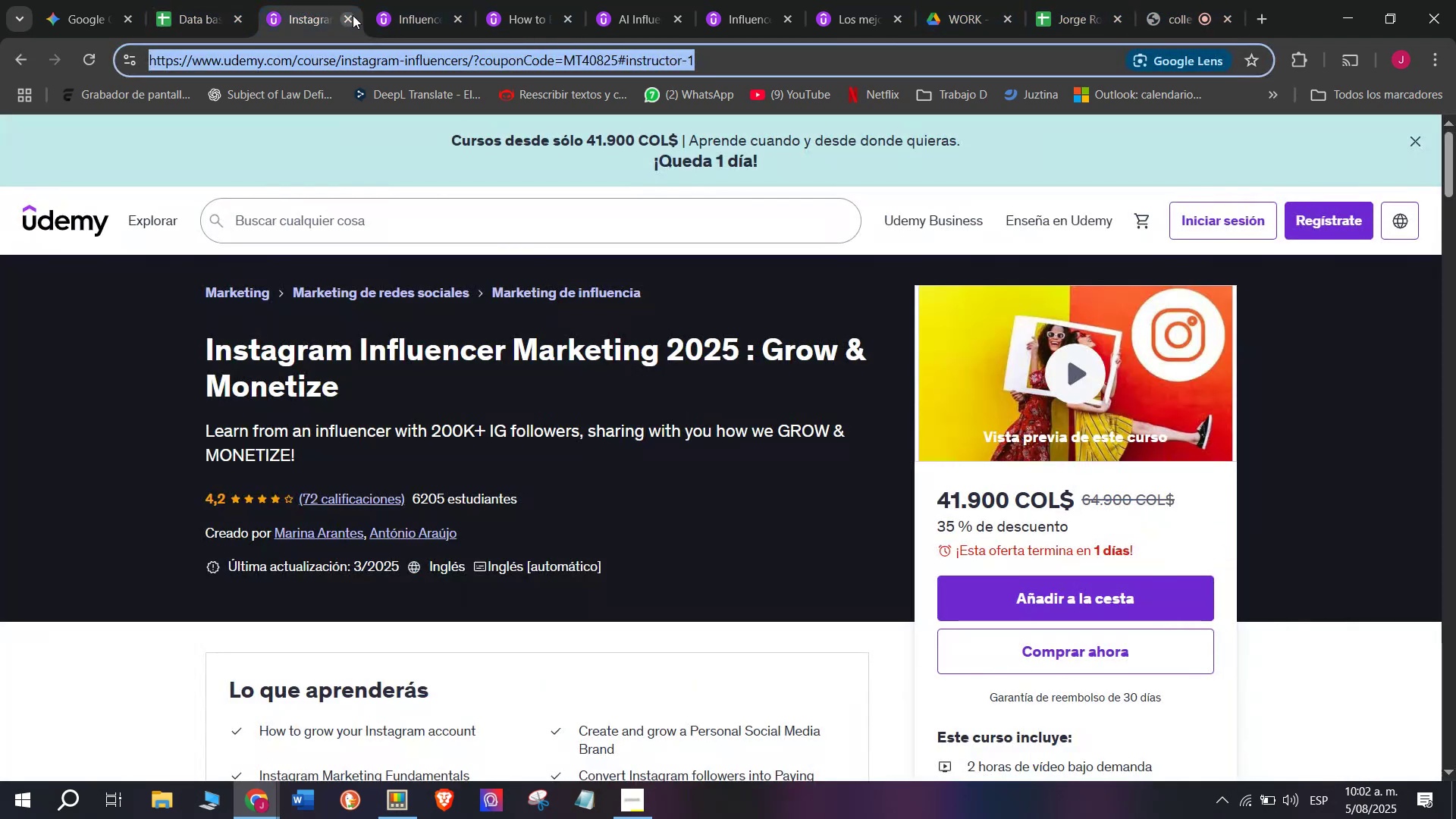 
left_click([353, 14])
 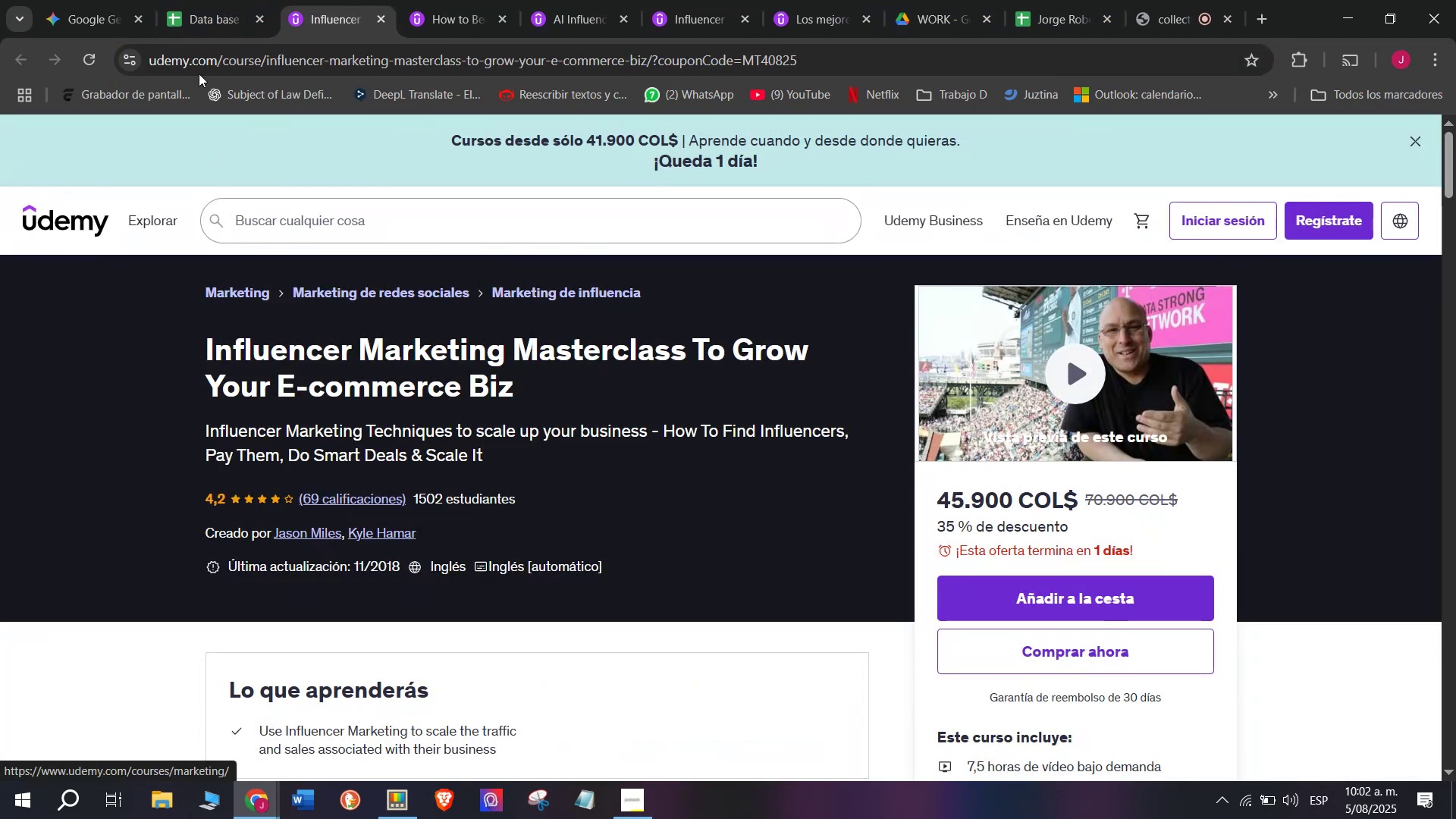 
left_click([194, 24])
 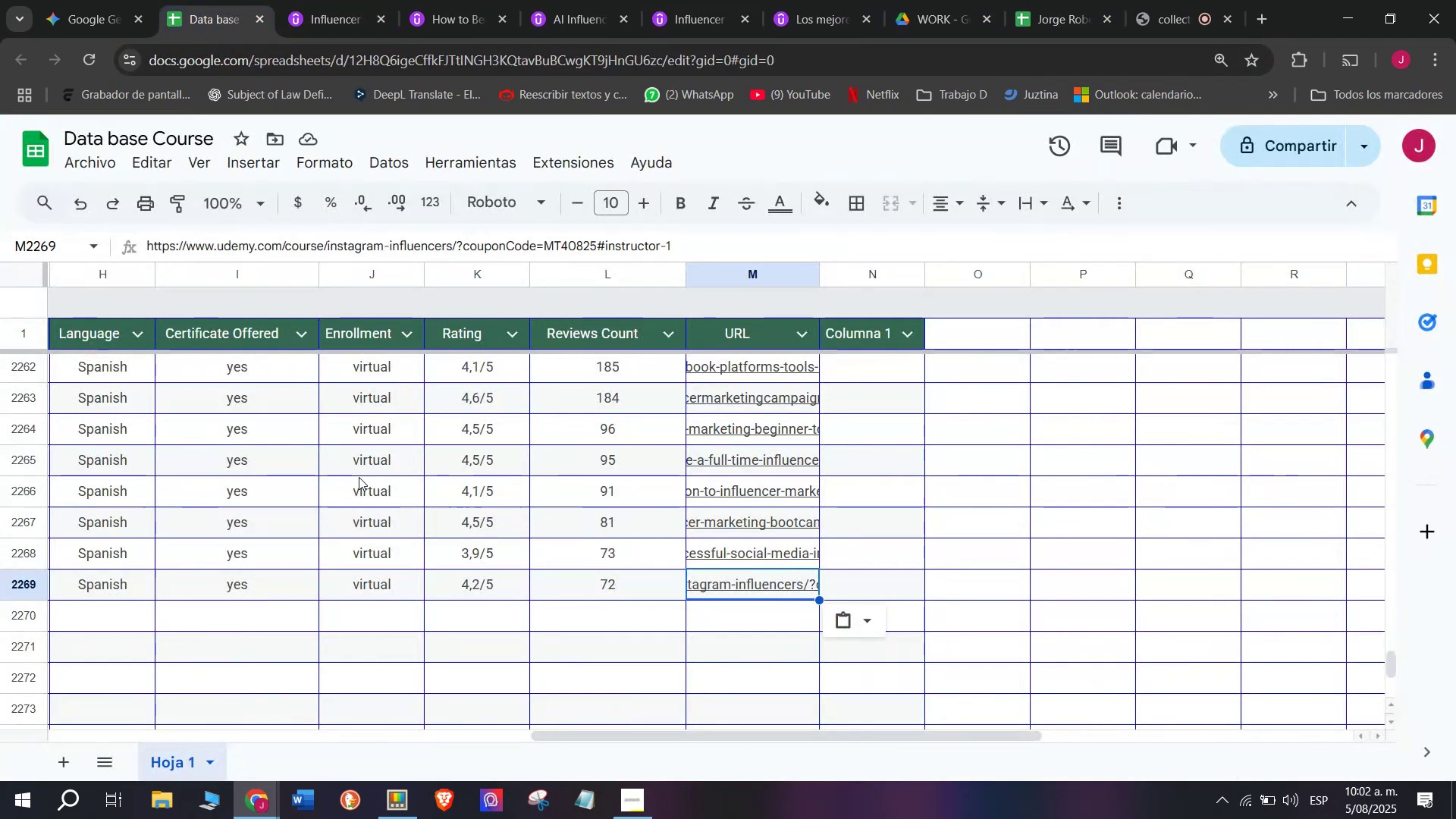 
scroll: coordinate [77, 605], scroll_direction: up, amount: 7.0
 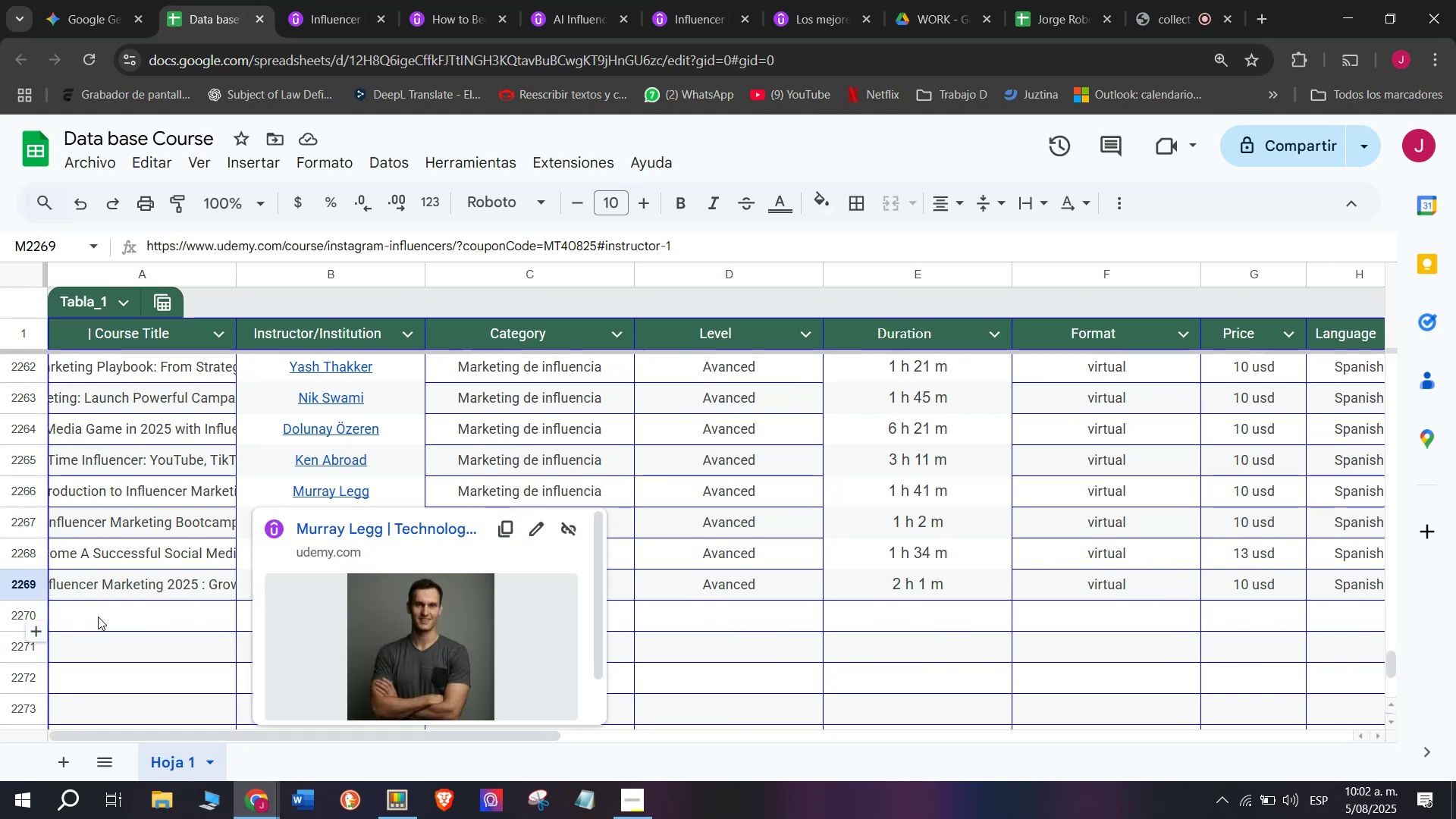 
left_click([98, 617])
 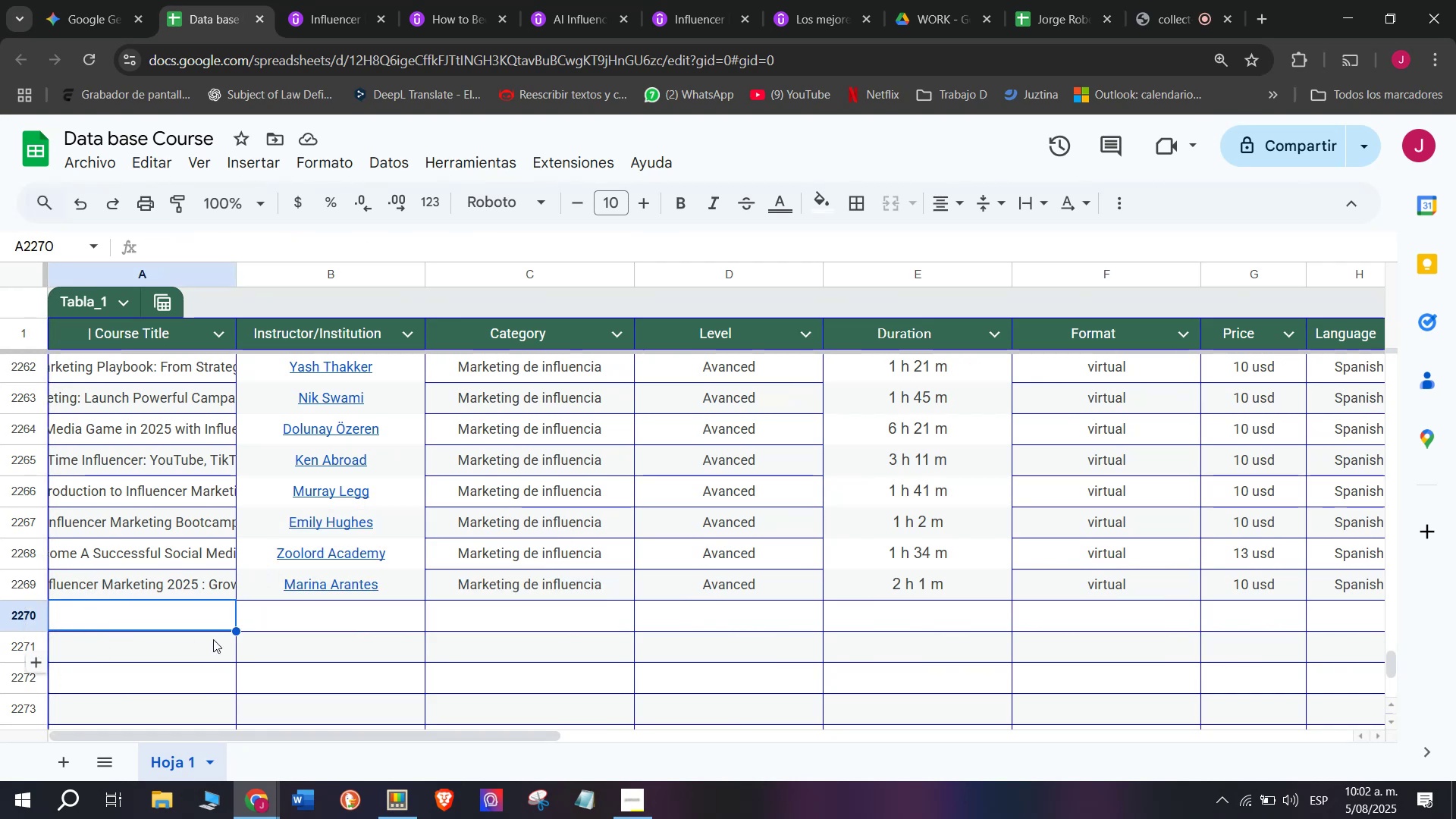 
wait(6.26)
 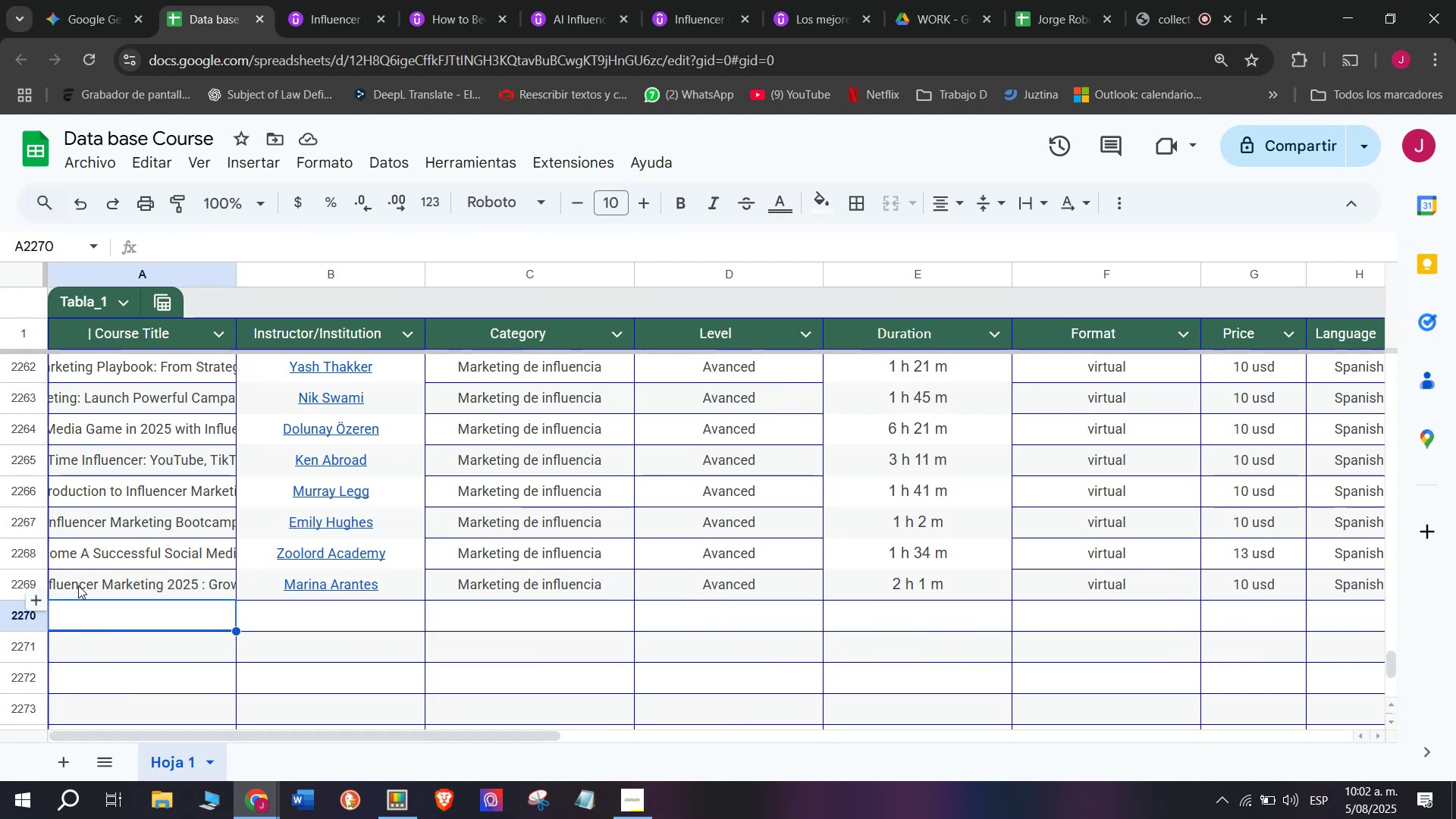 
left_click([342, 0])
 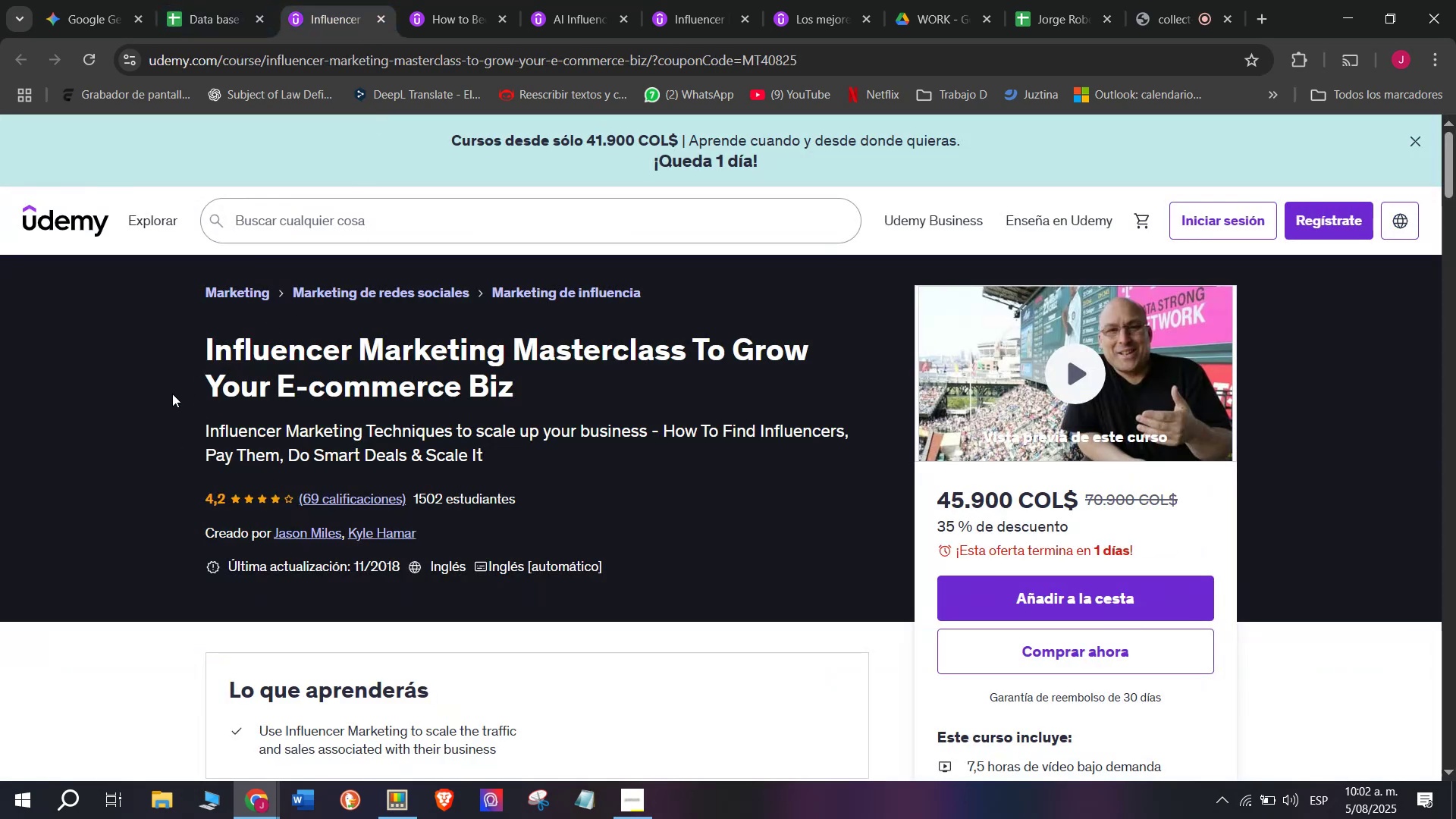 
left_click_drag(start_coordinate=[177, 345], to_coordinate=[537, 381])
 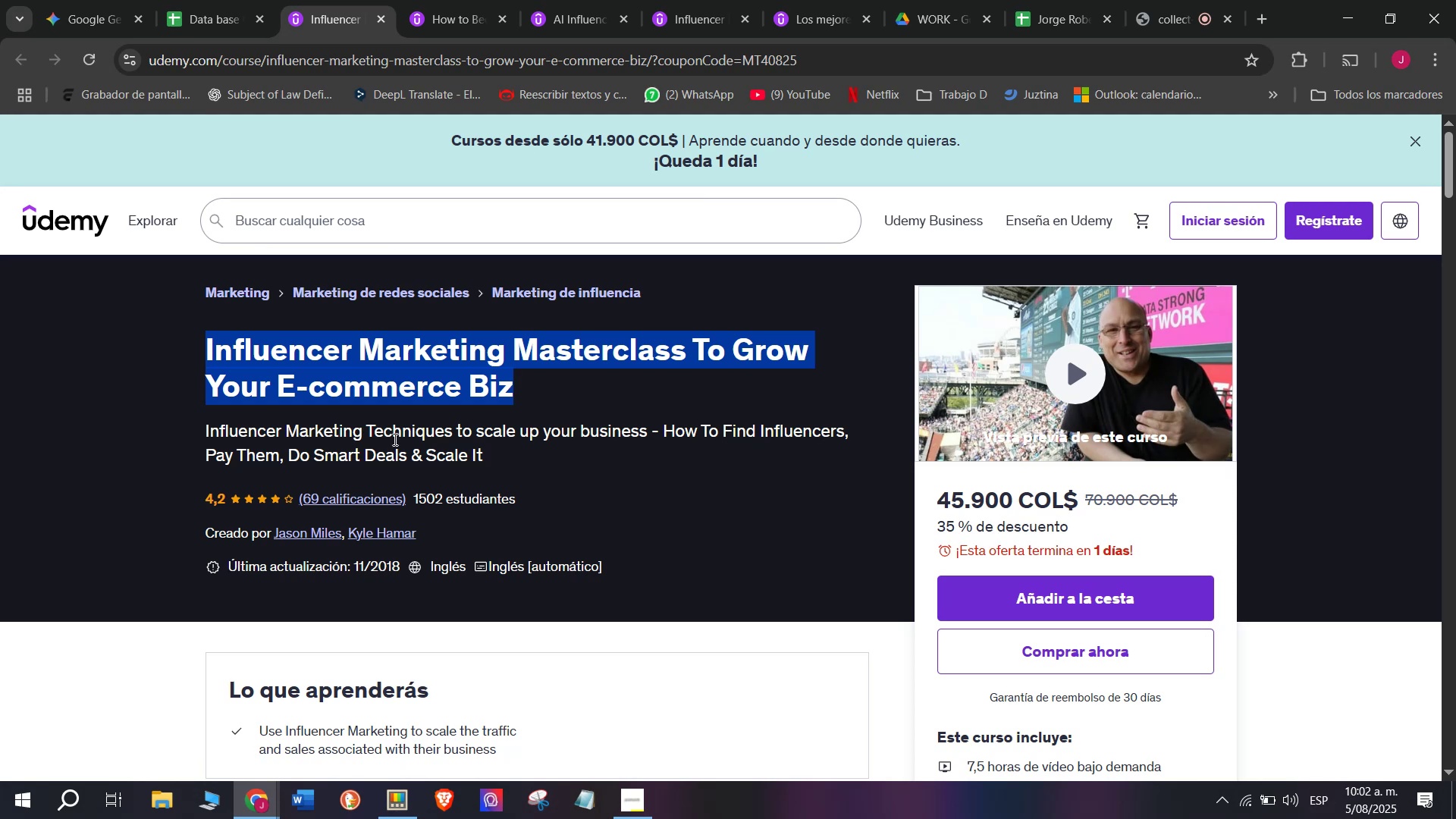 
key(Break)
 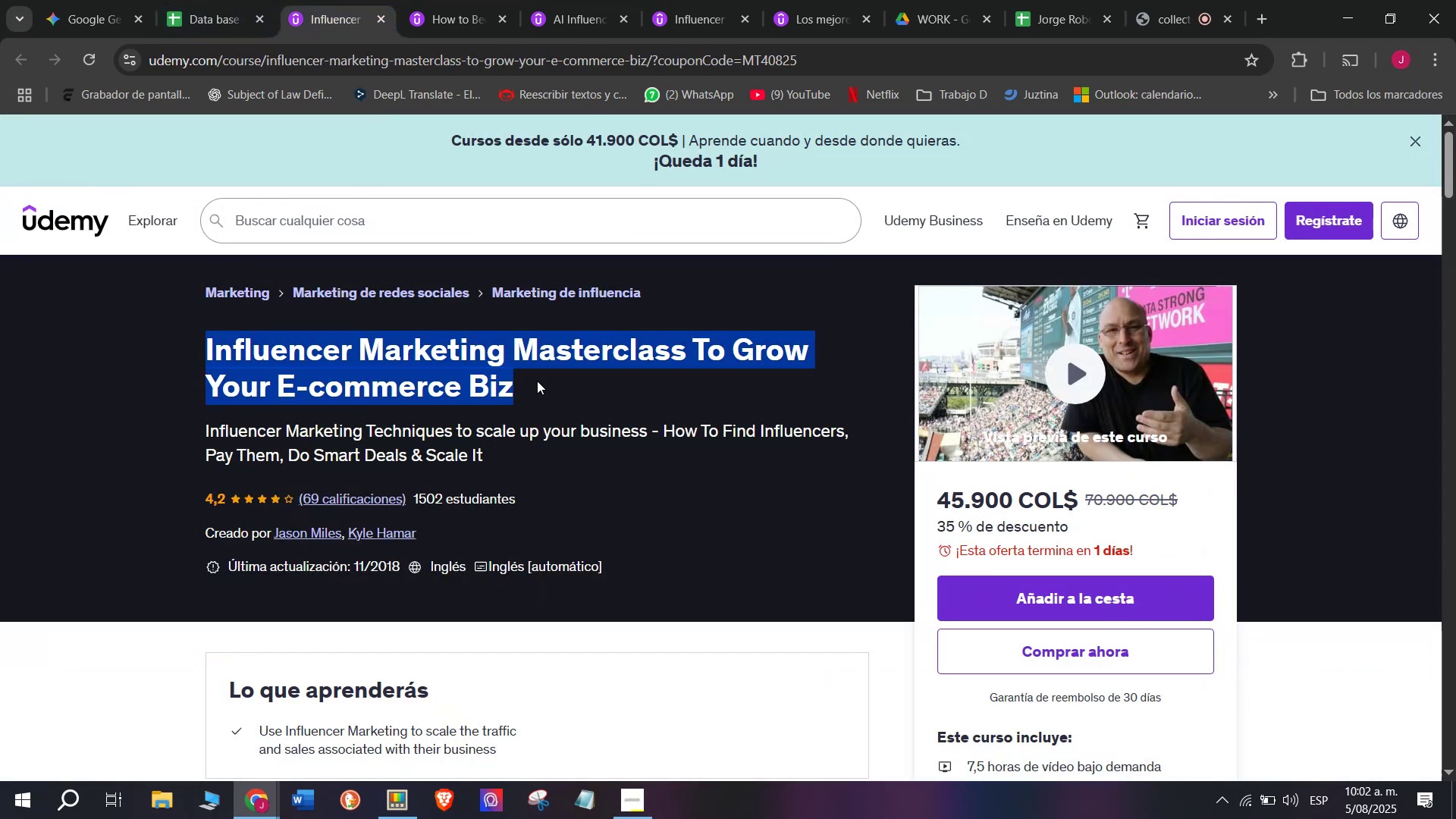 
key(Control+ControlLeft)
 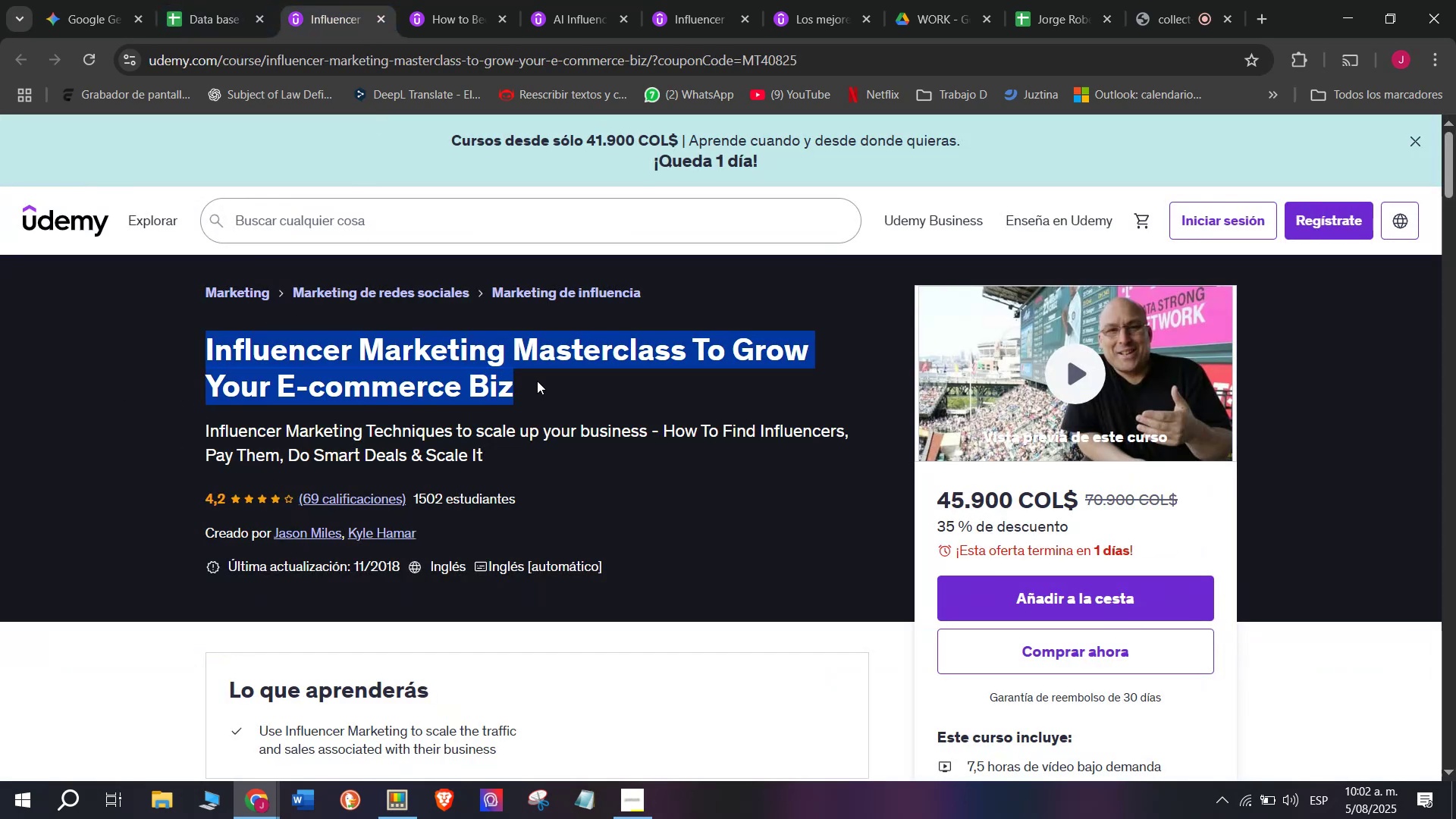 
key(Control+C)
 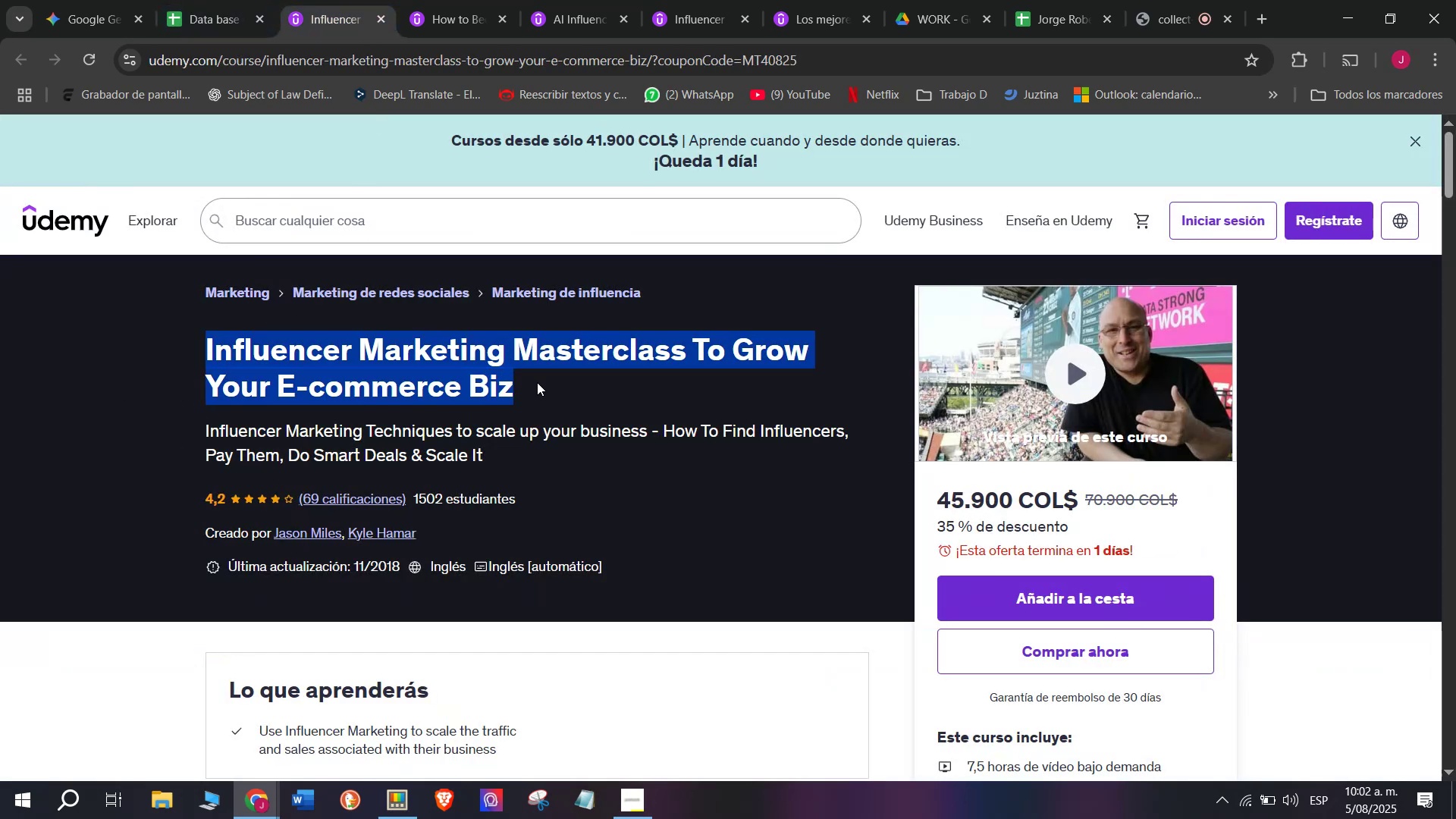 
key(Break)
 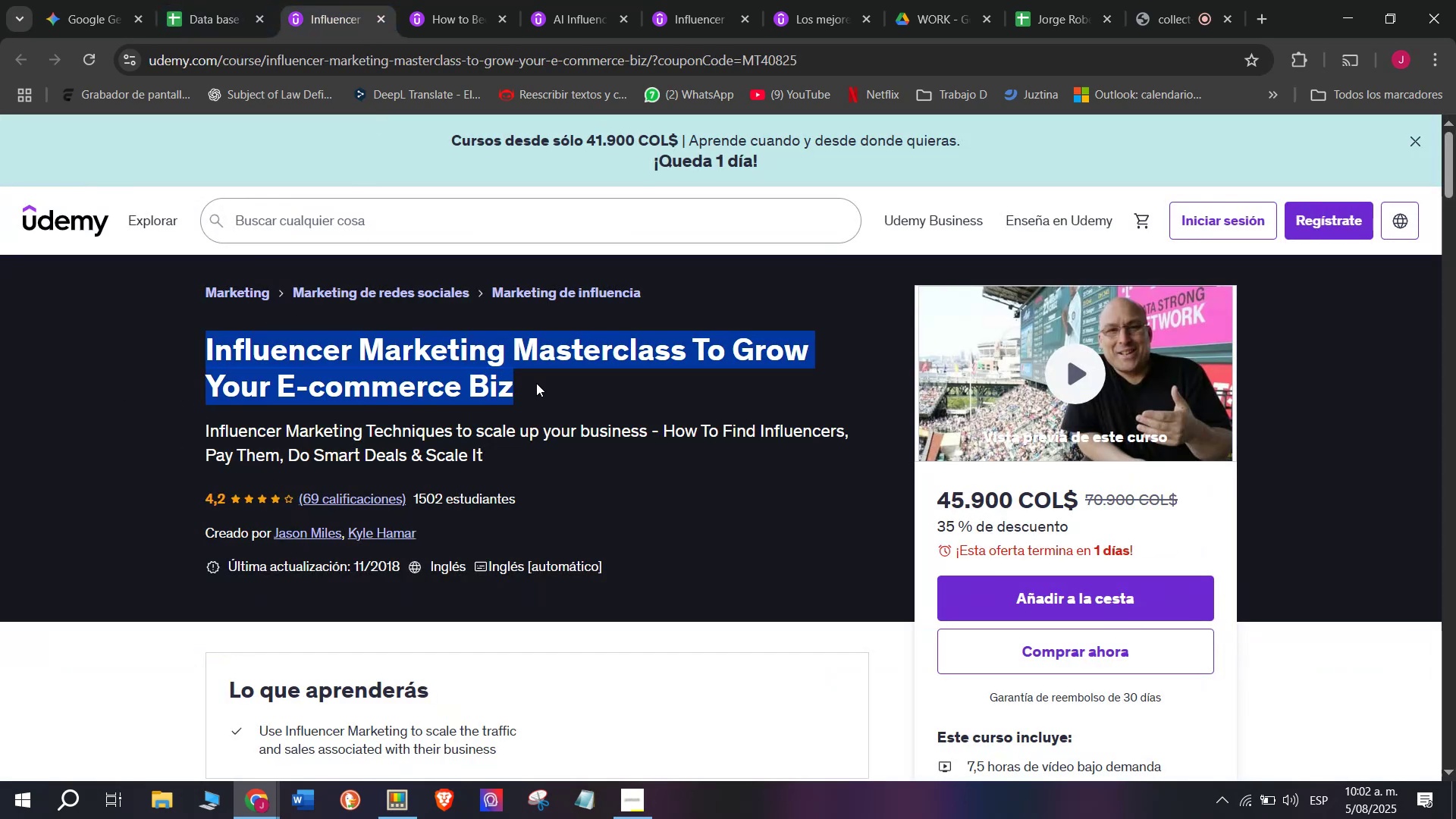 
key(Control+ControlLeft)
 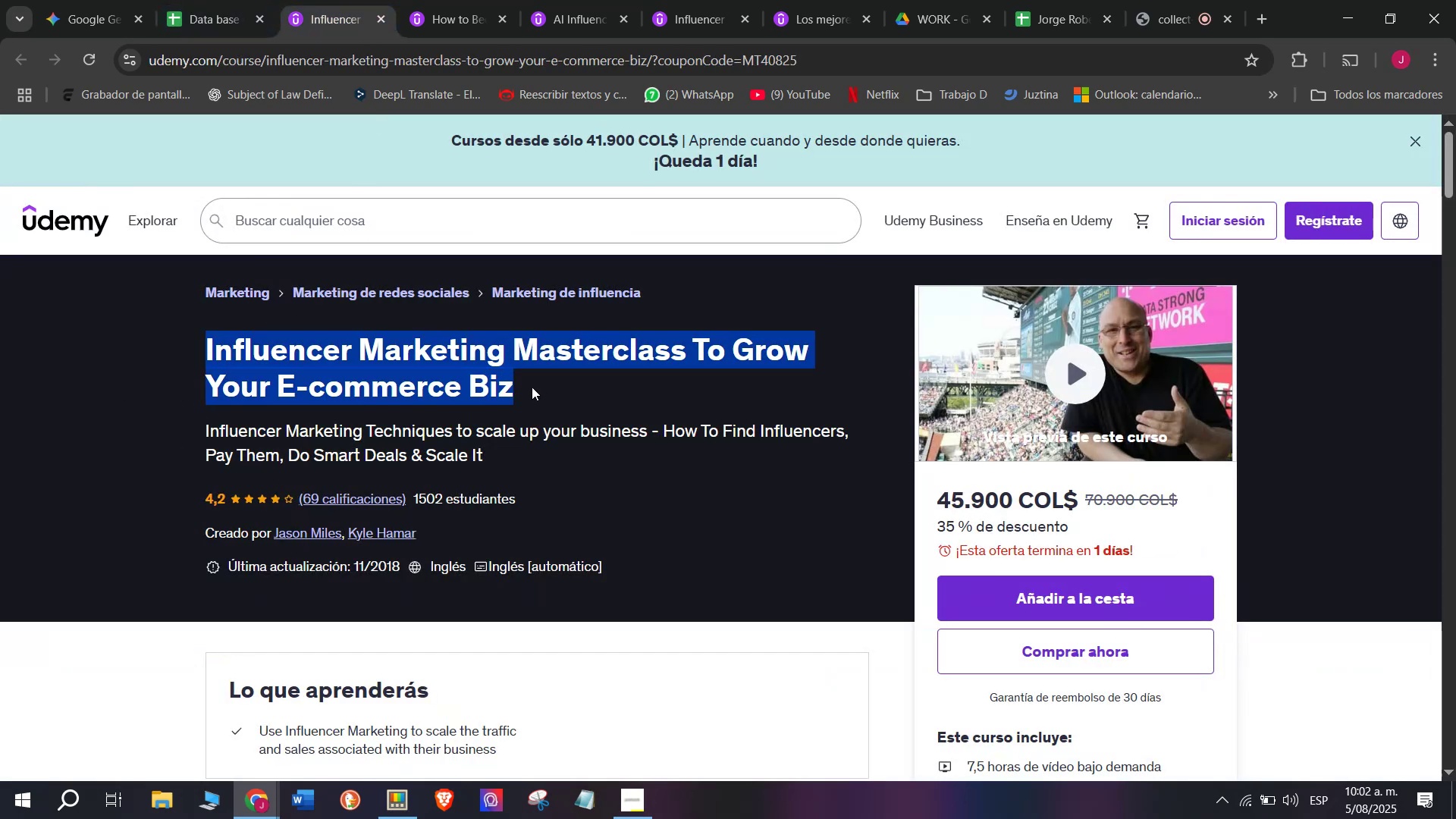 
key(Control+C)
 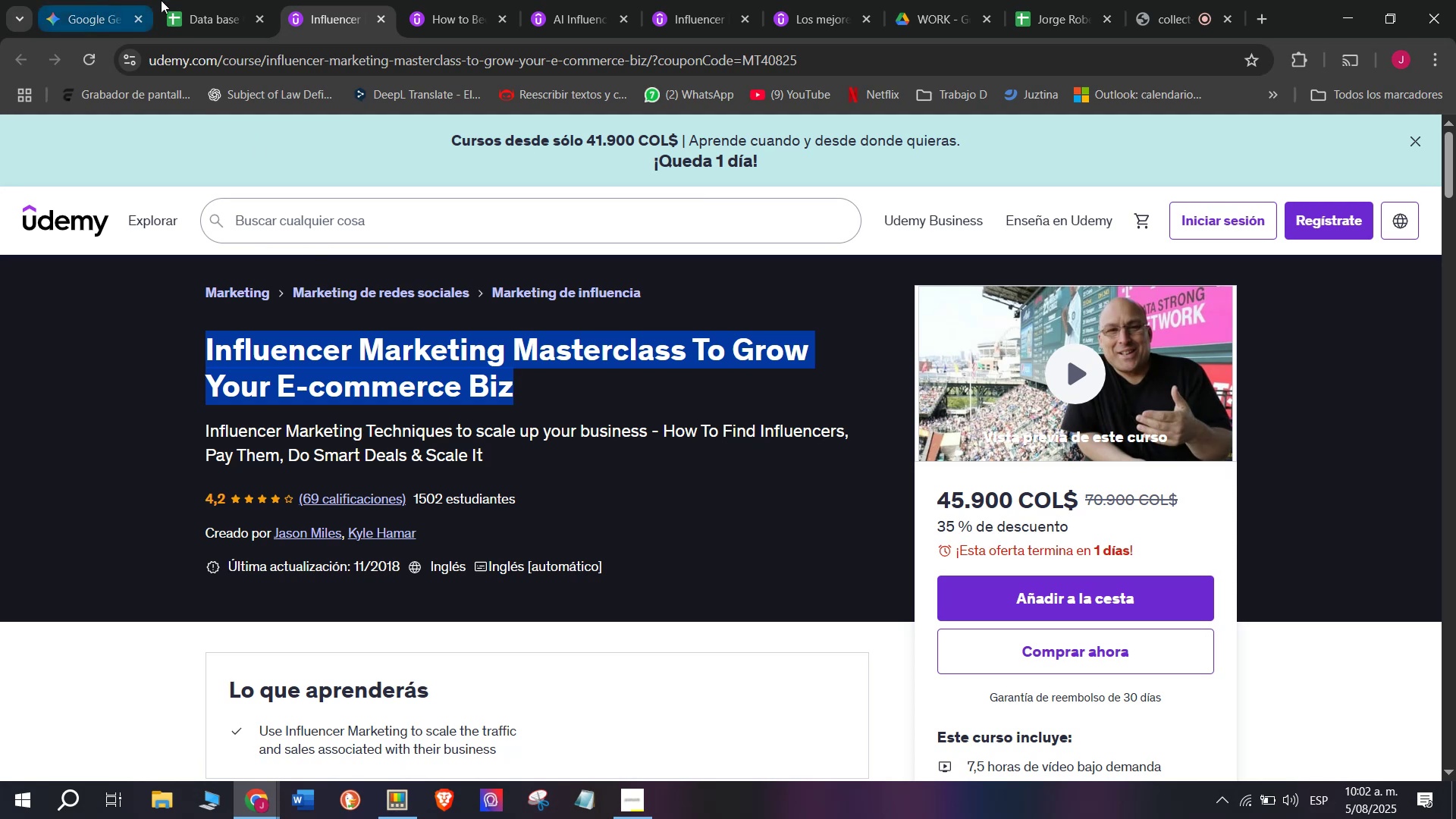 
left_click([201, 0])
 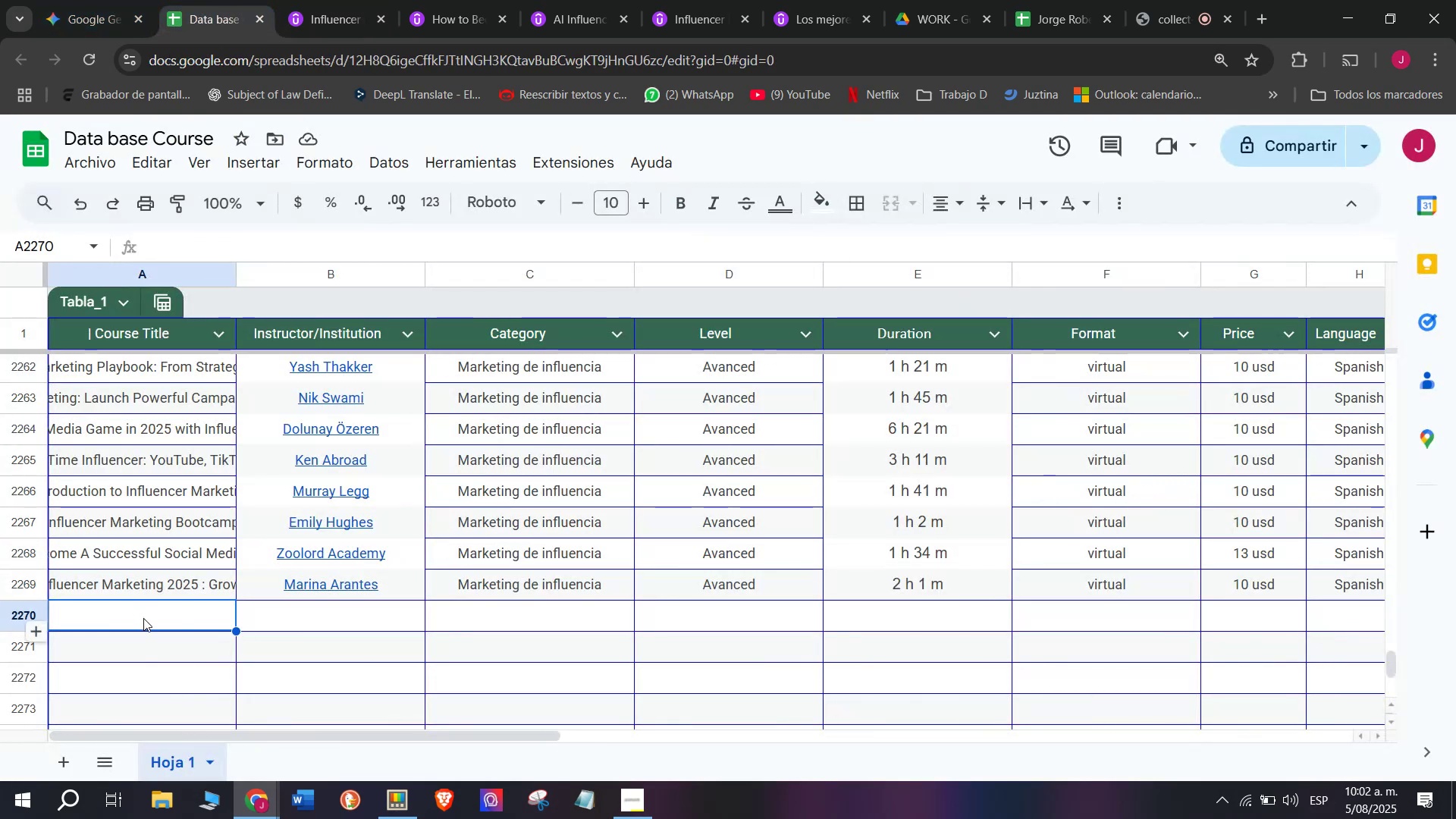 
double_click([143, 618])
 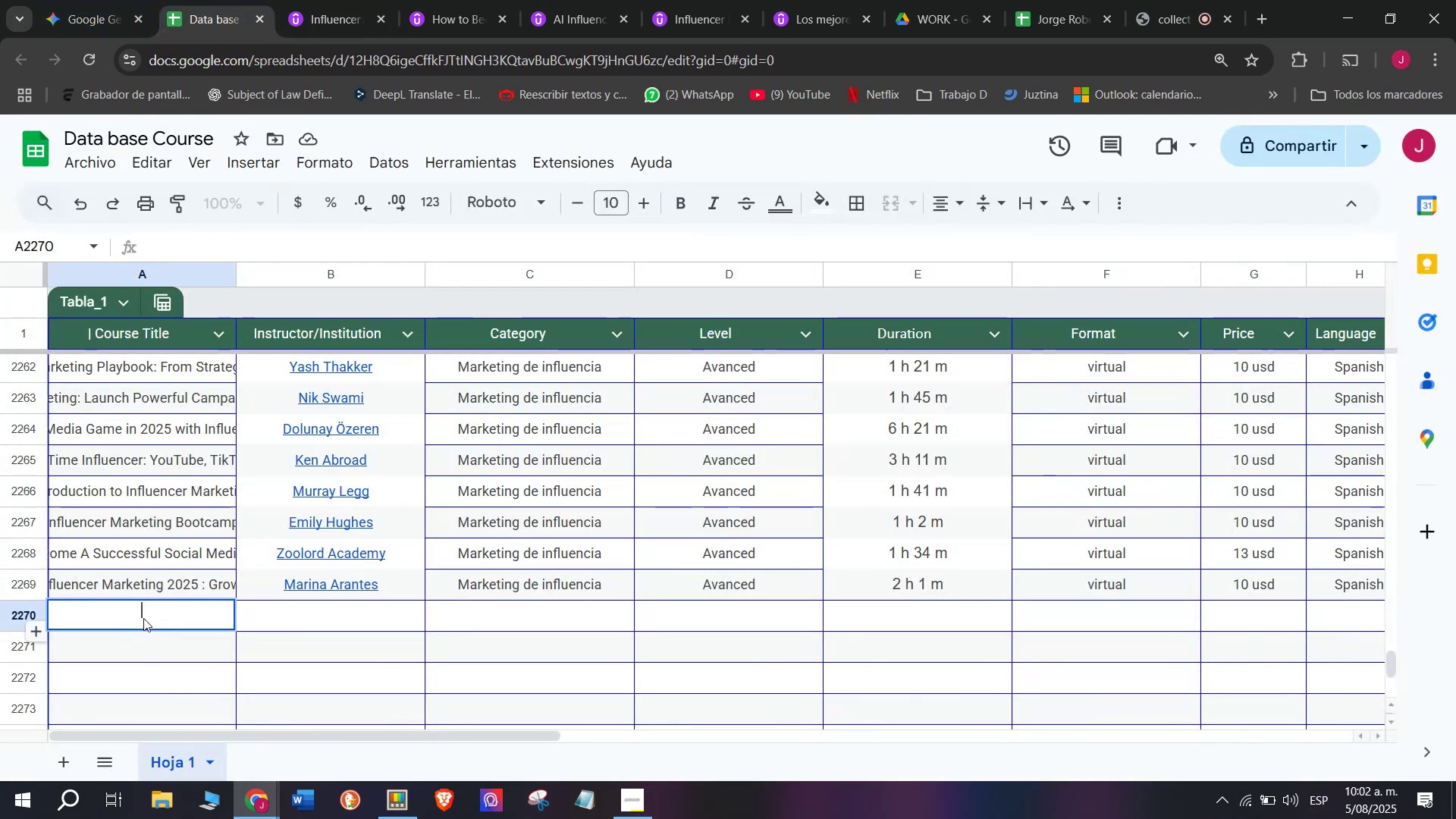 
key(Z)
 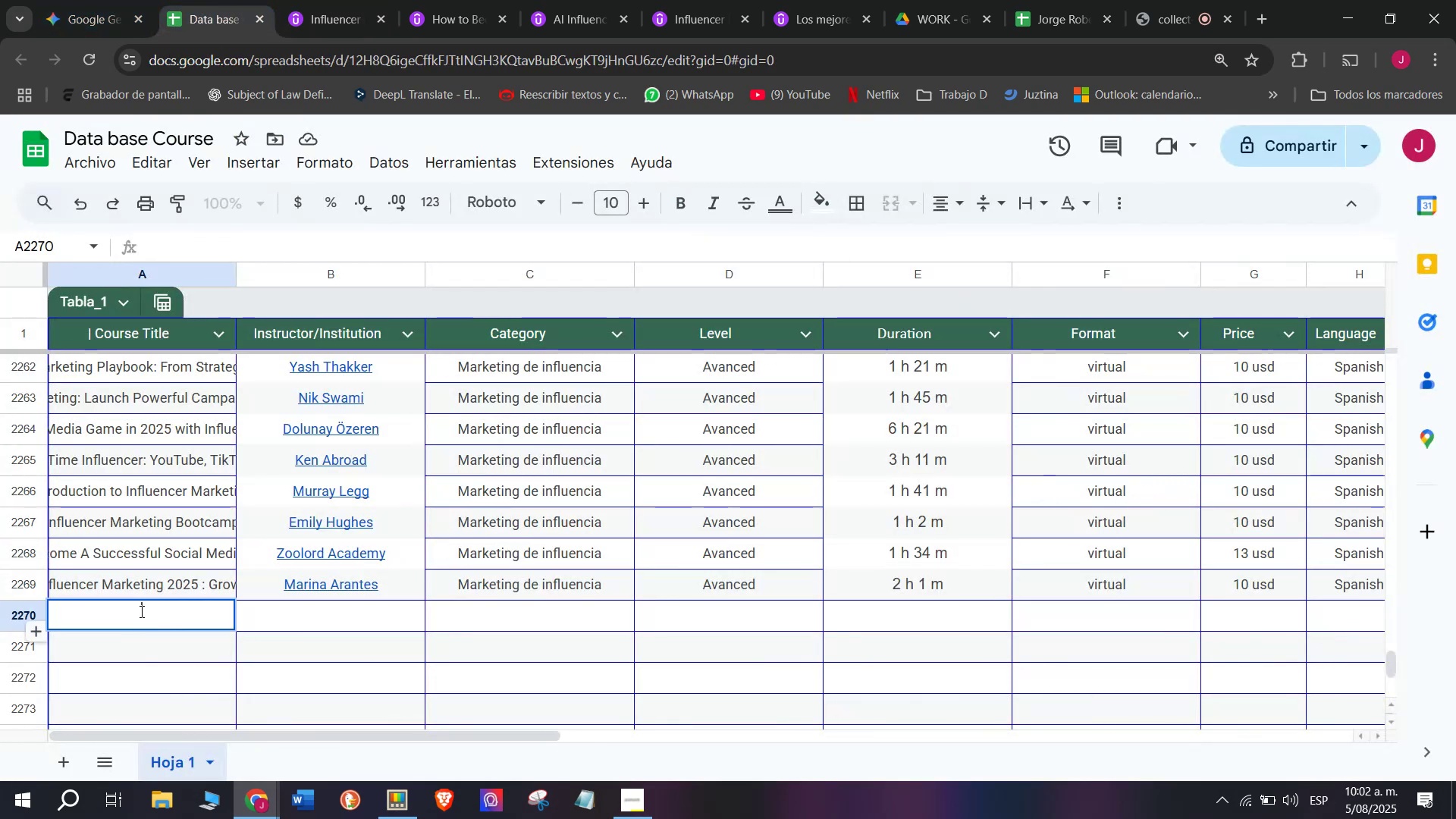 
key(Control+ControlLeft)
 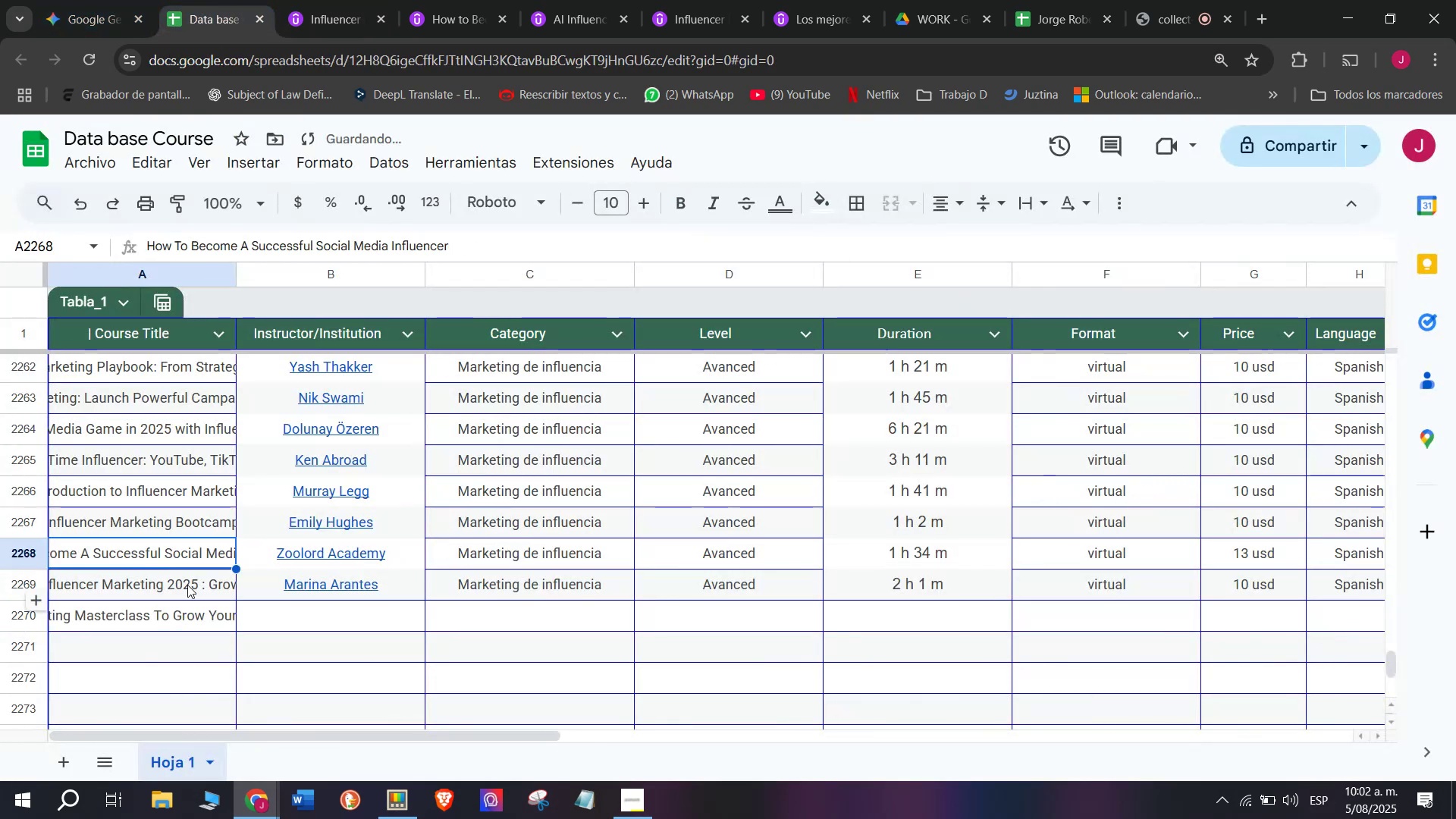 
key(Control+V)
 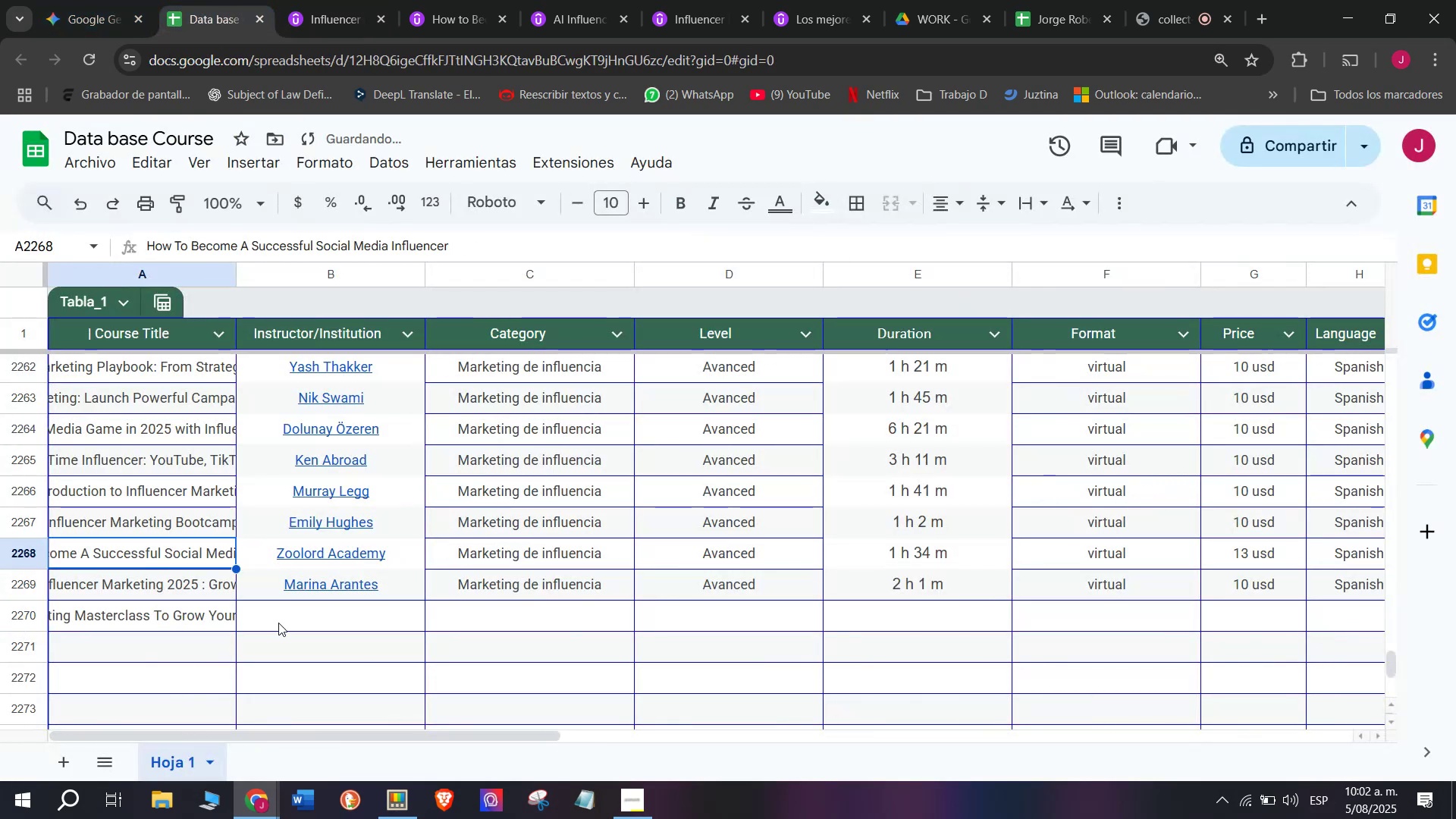 
left_click([281, 622])
 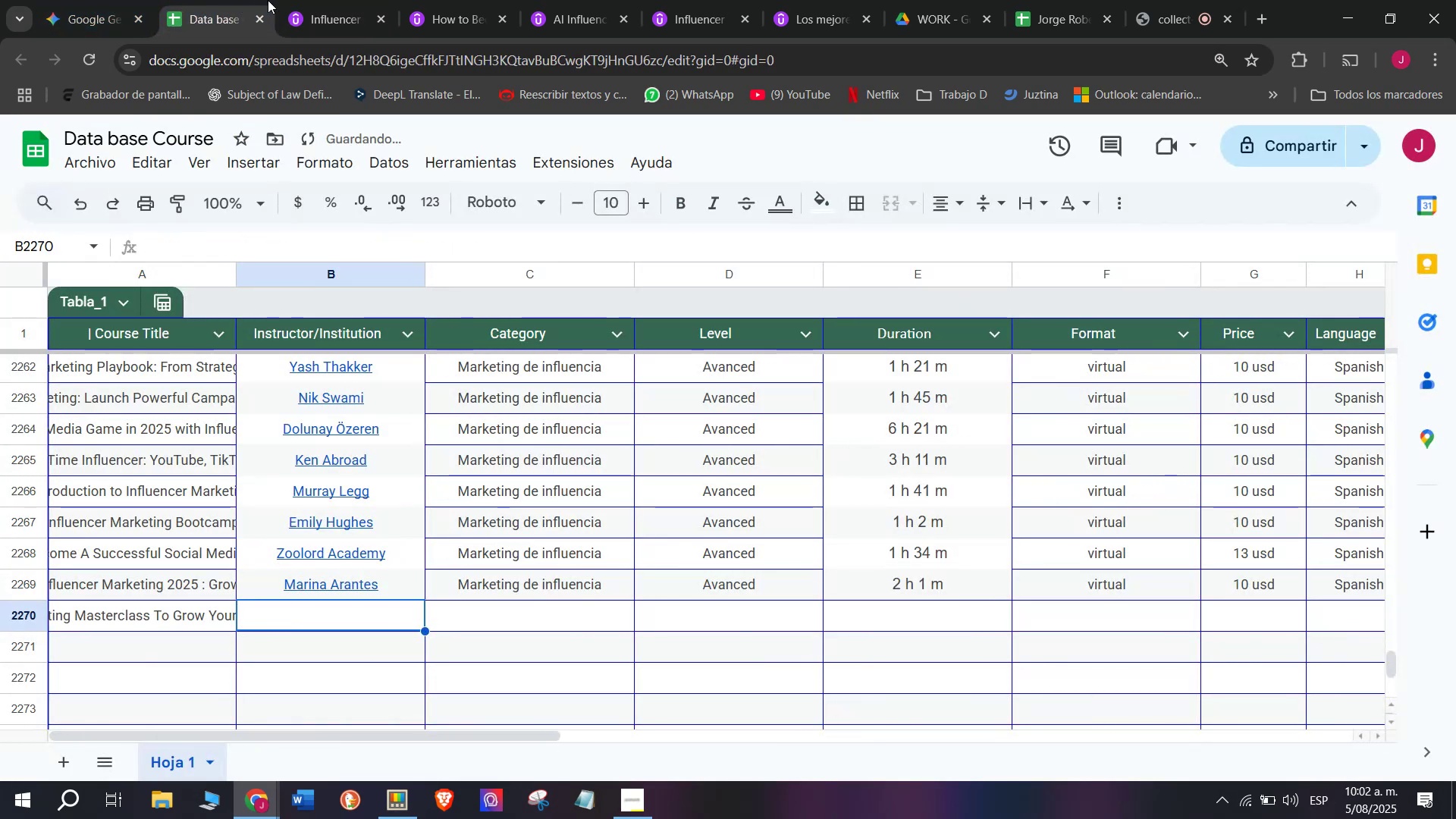 
left_click([344, 0])
 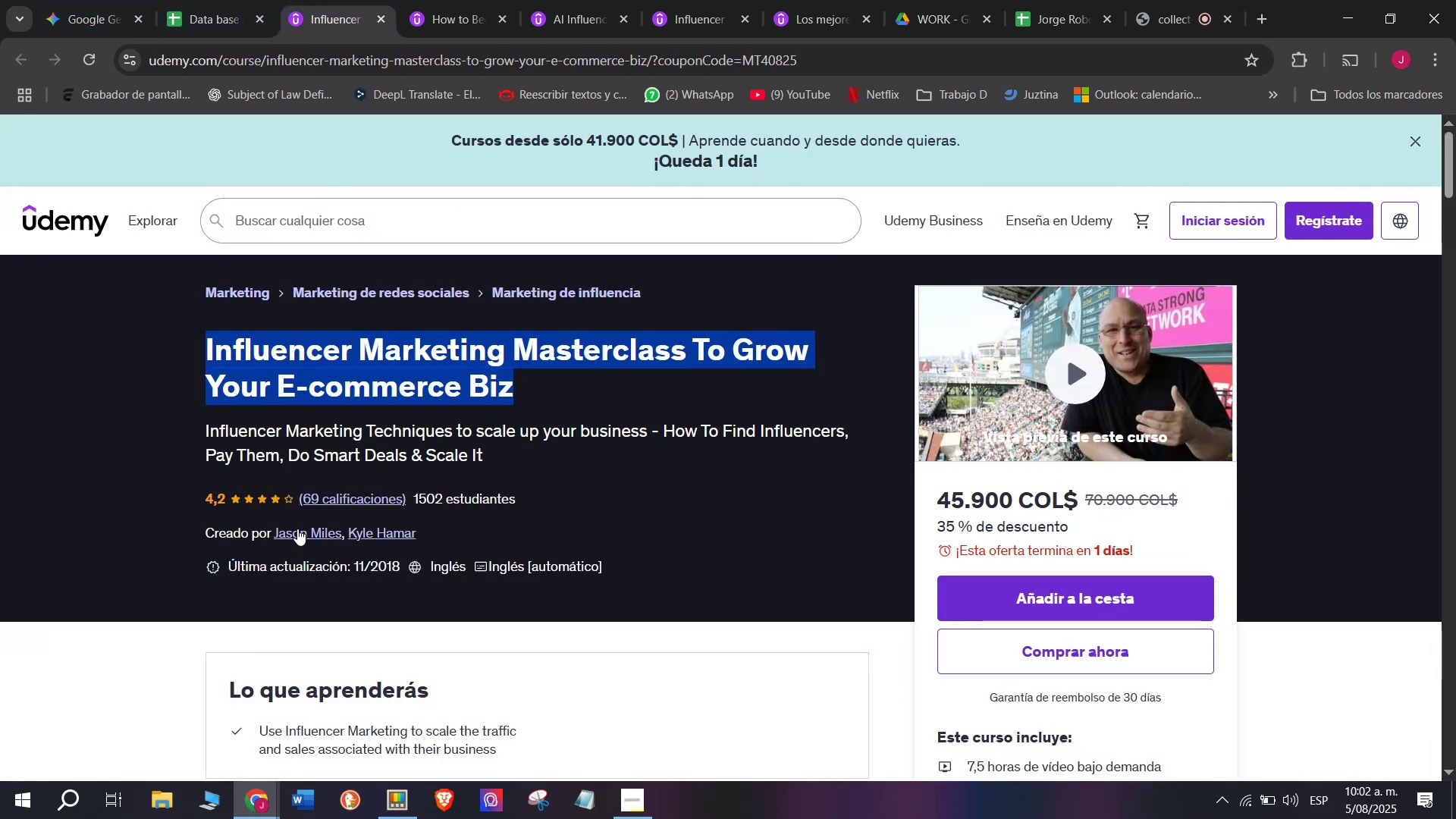 
left_click([299, 529])
 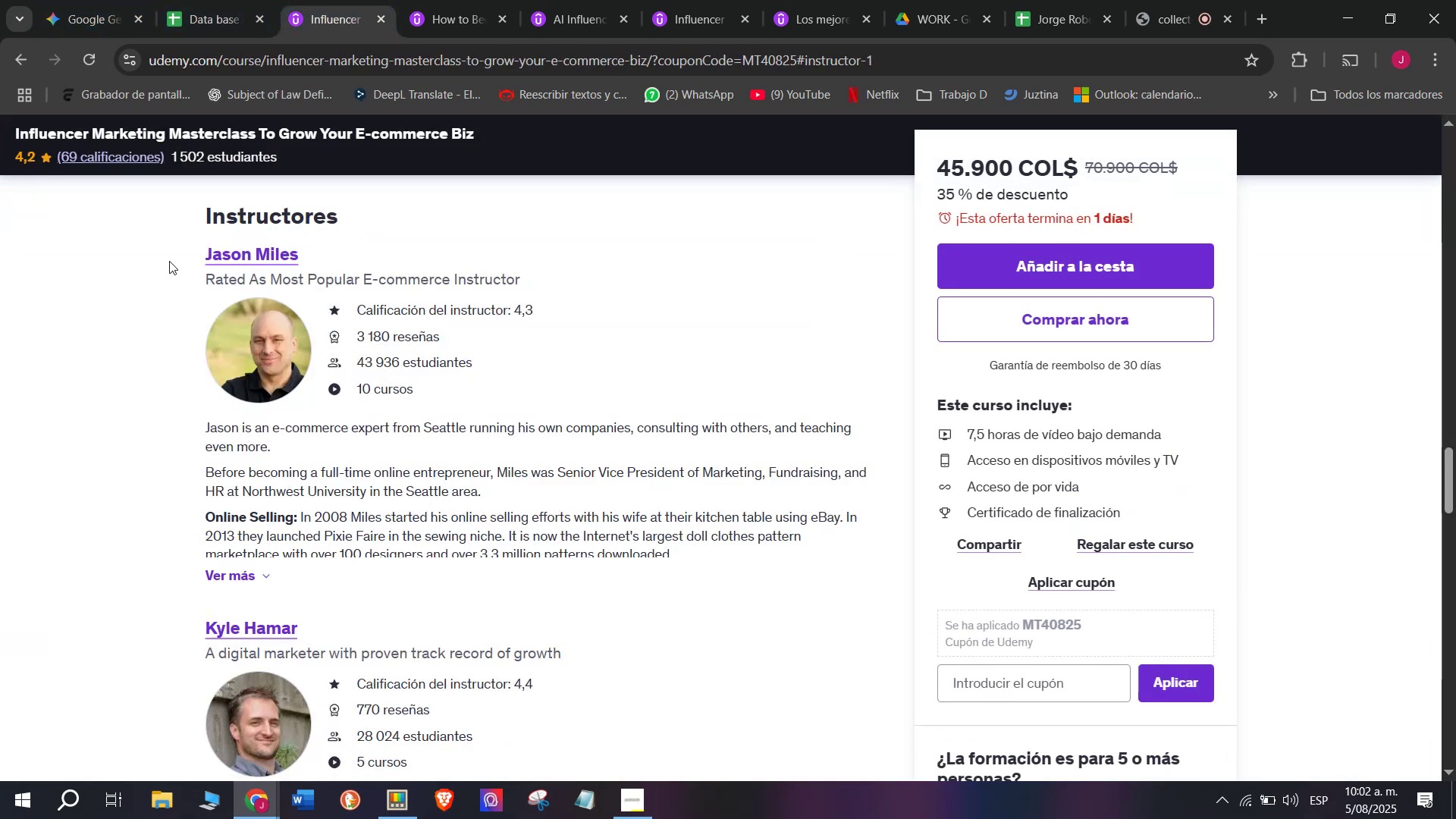 
left_click_drag(start_coordinate=[163, 230], to_coordinate=[347, 236])
 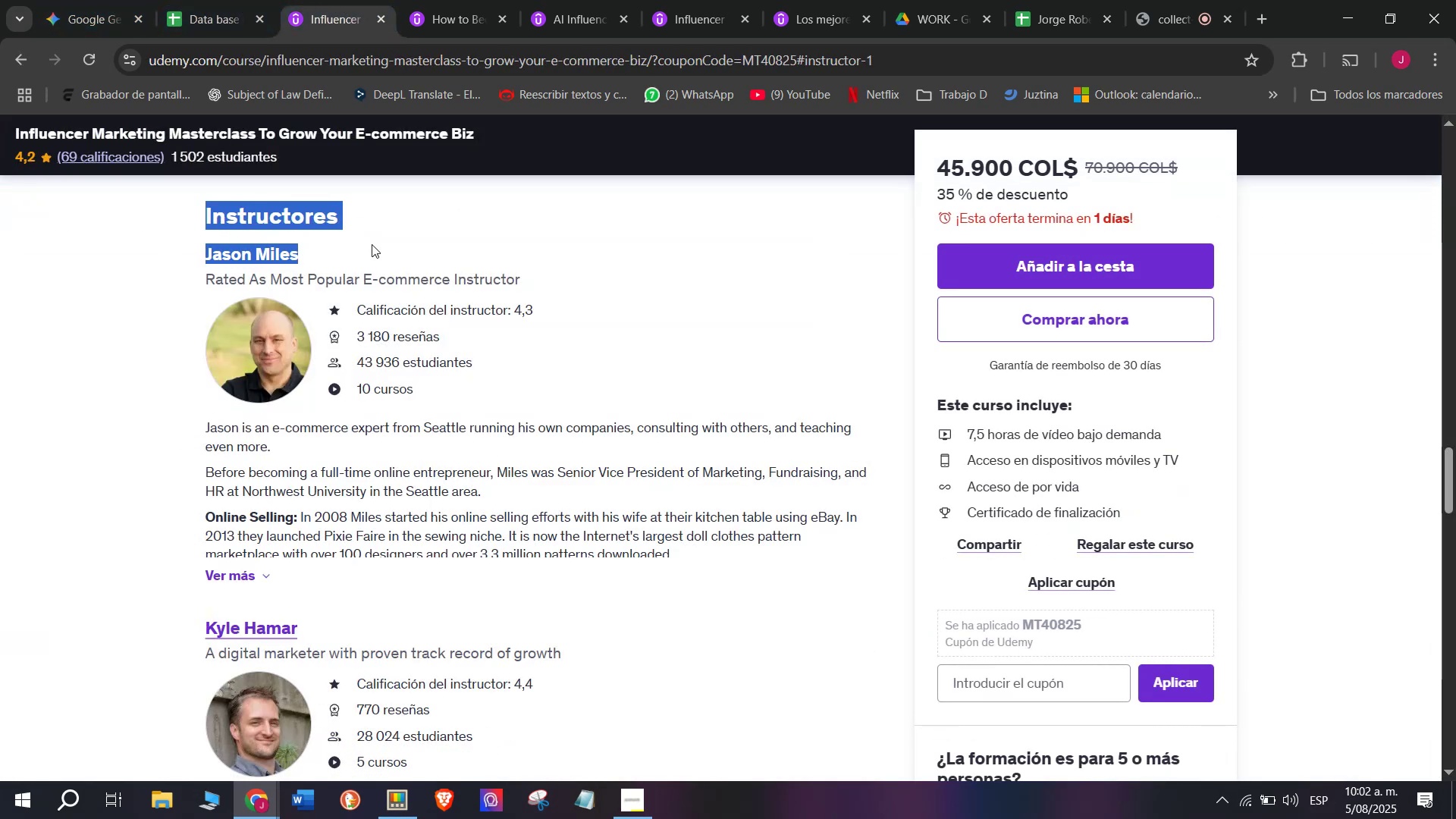 
left_click([372, 244])
 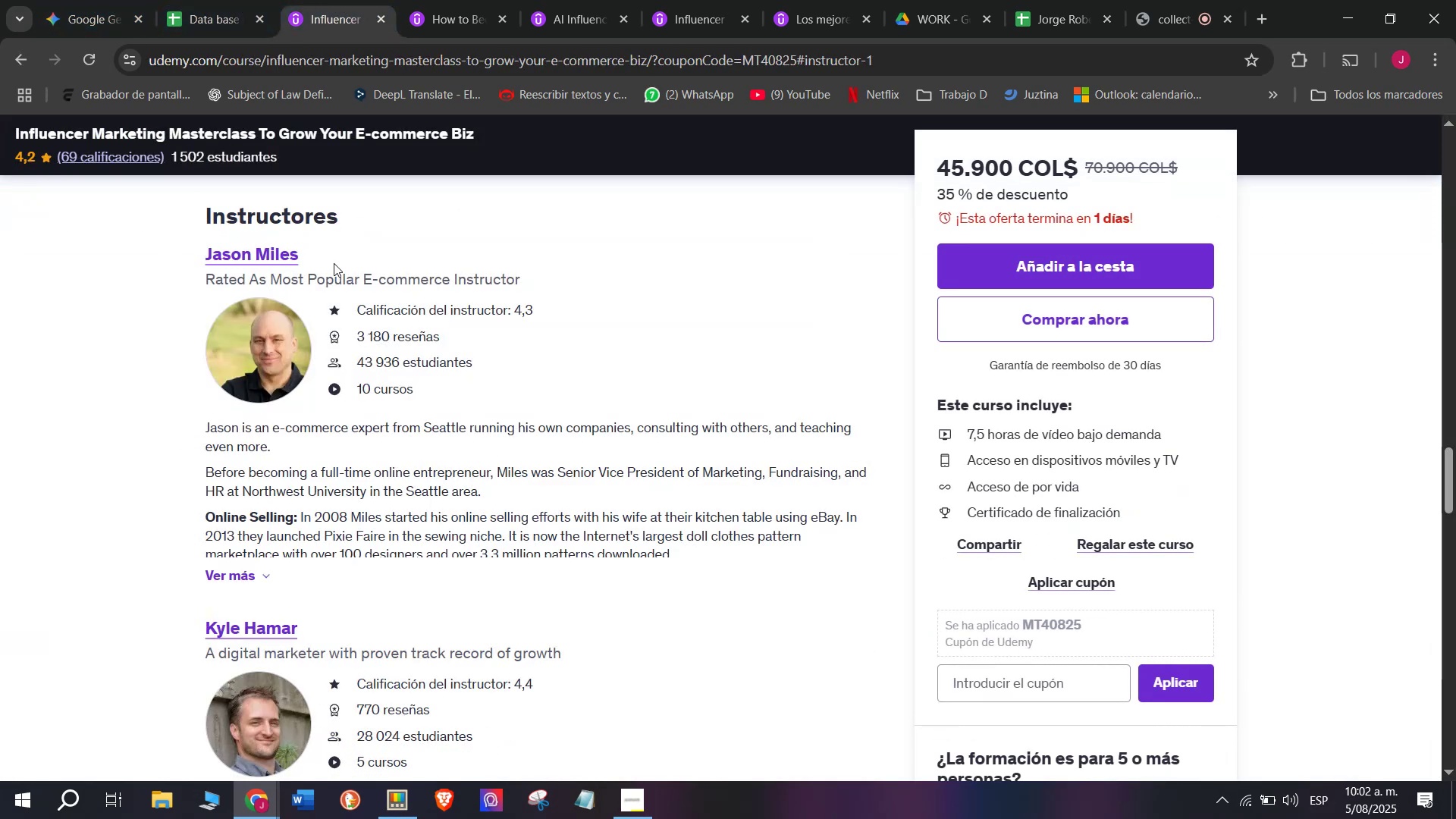 
left_click_drag(start_coordinate=[334, 262], to_coordinate=[199, 245])
 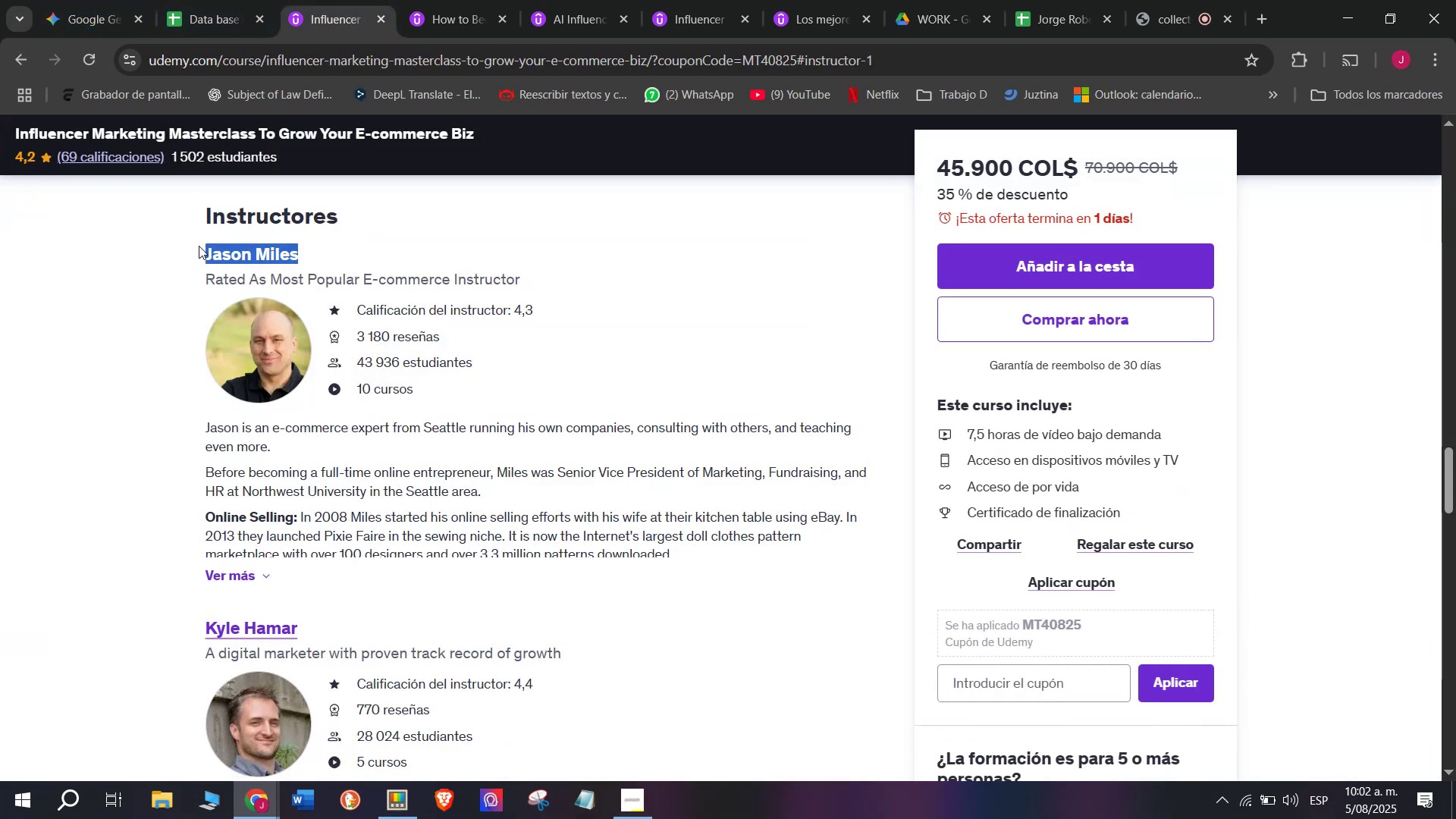 
key(Break)
 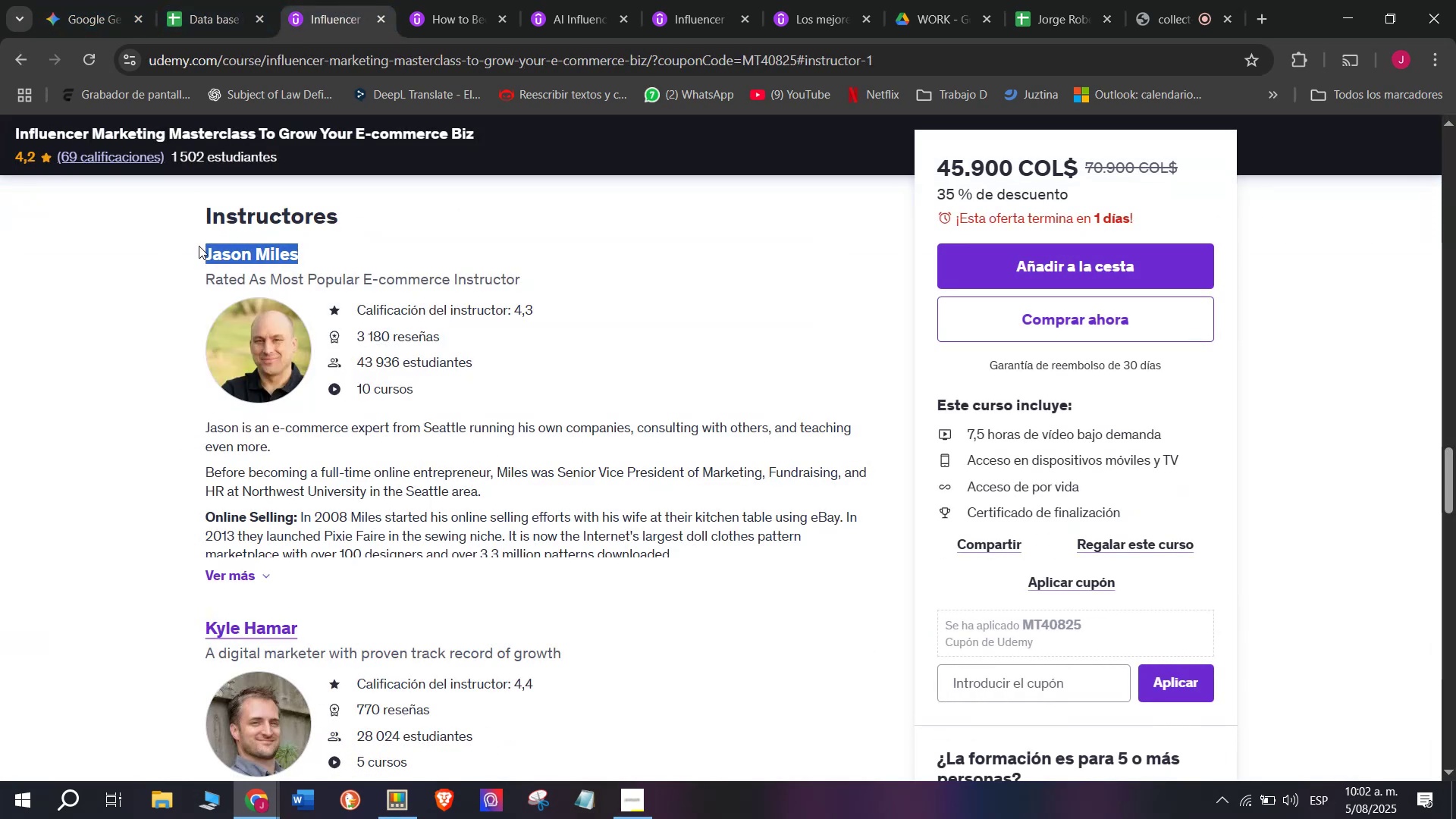 
key(Control+ControlLeft)
 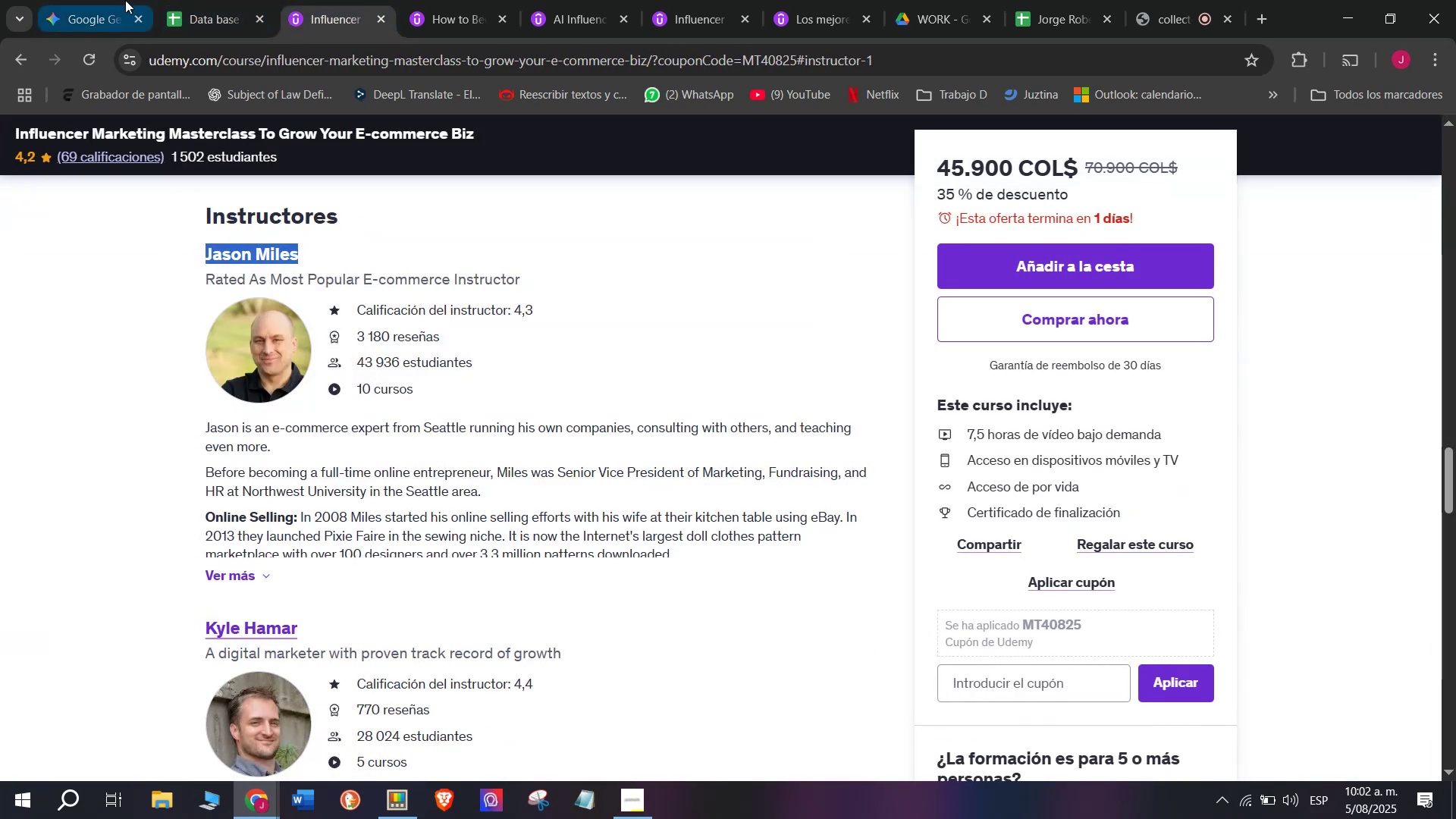 
key(Control+C)
 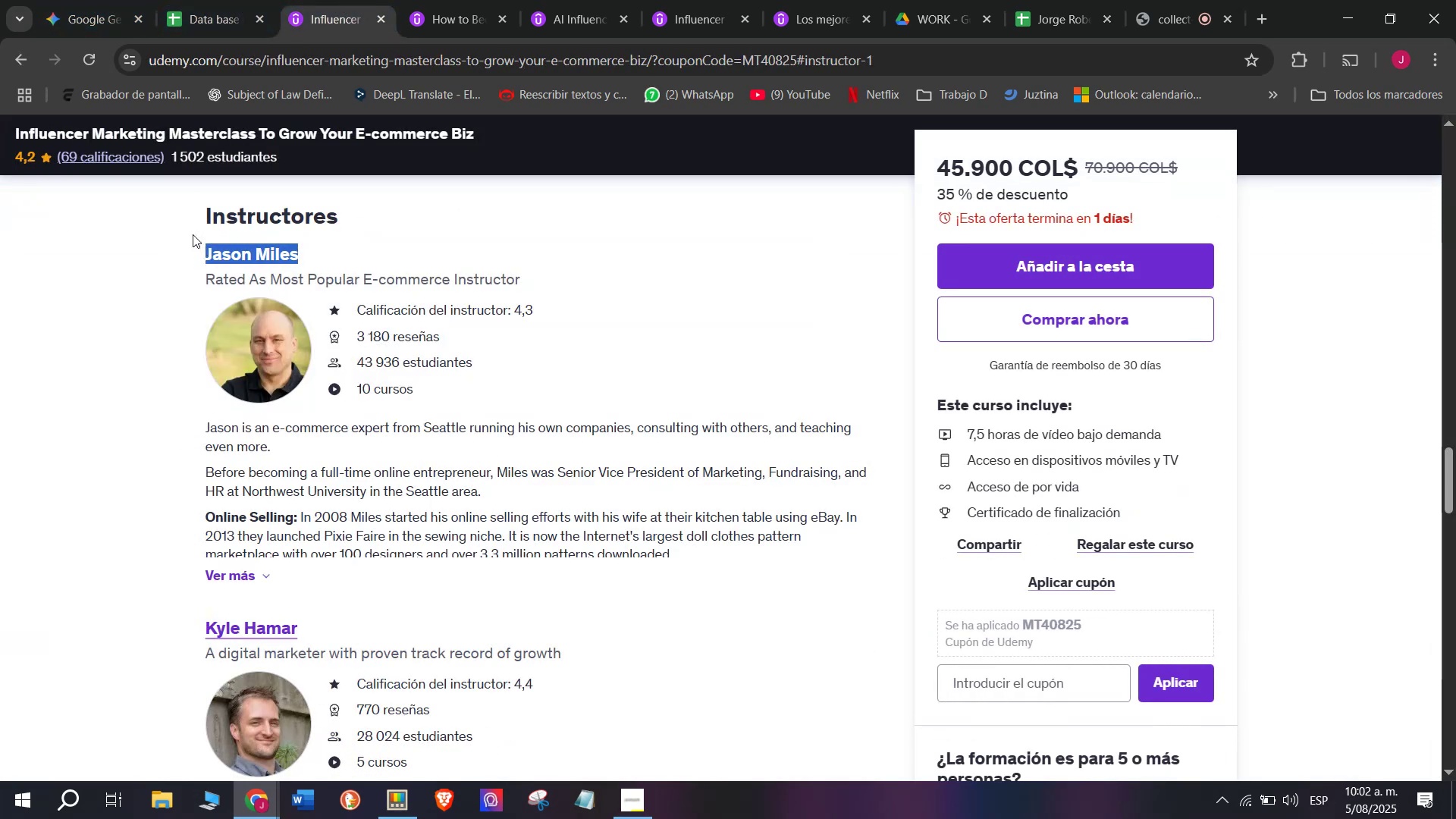 
key(Break)
 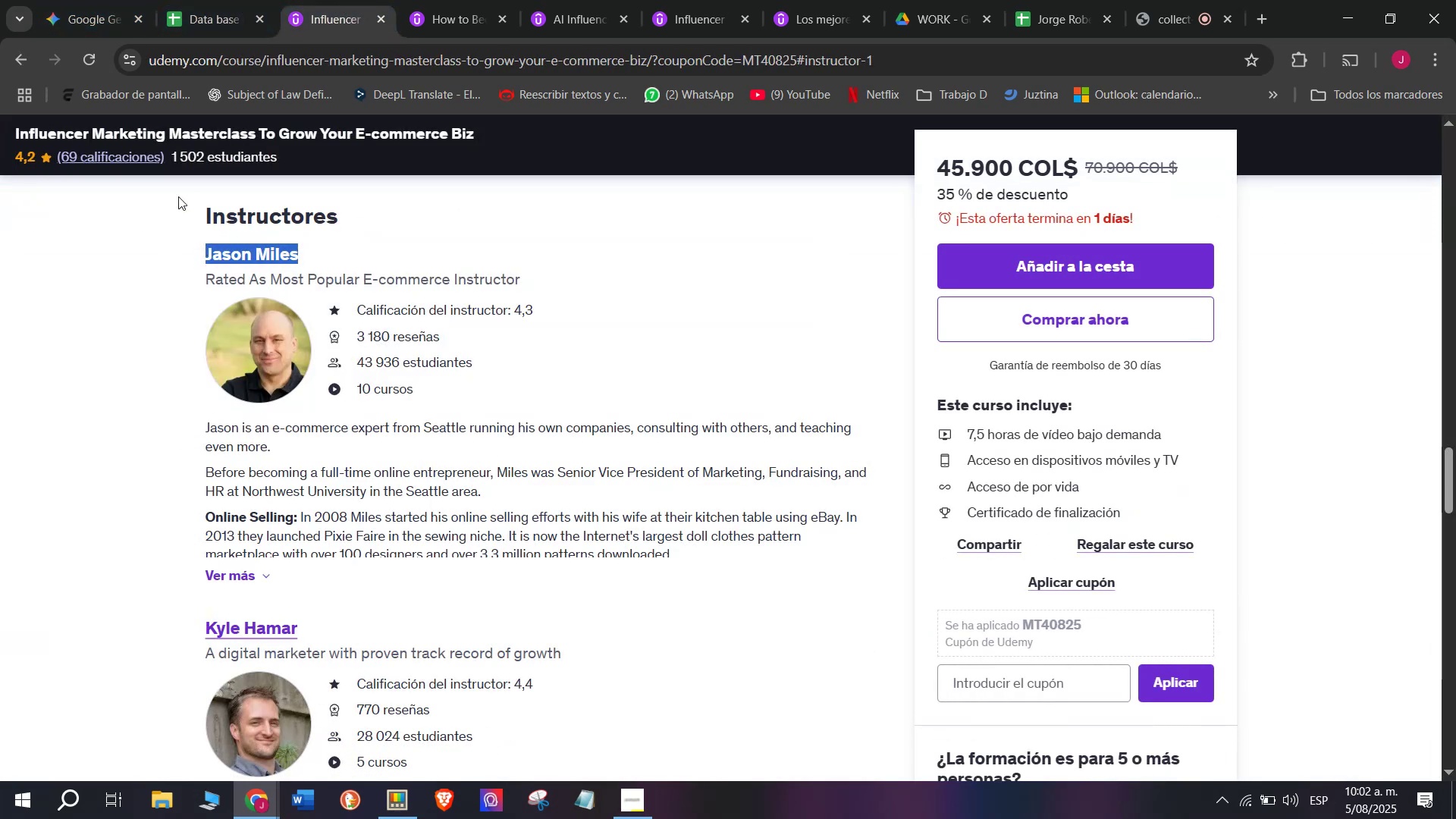 
key(Control+ControlLeft)
 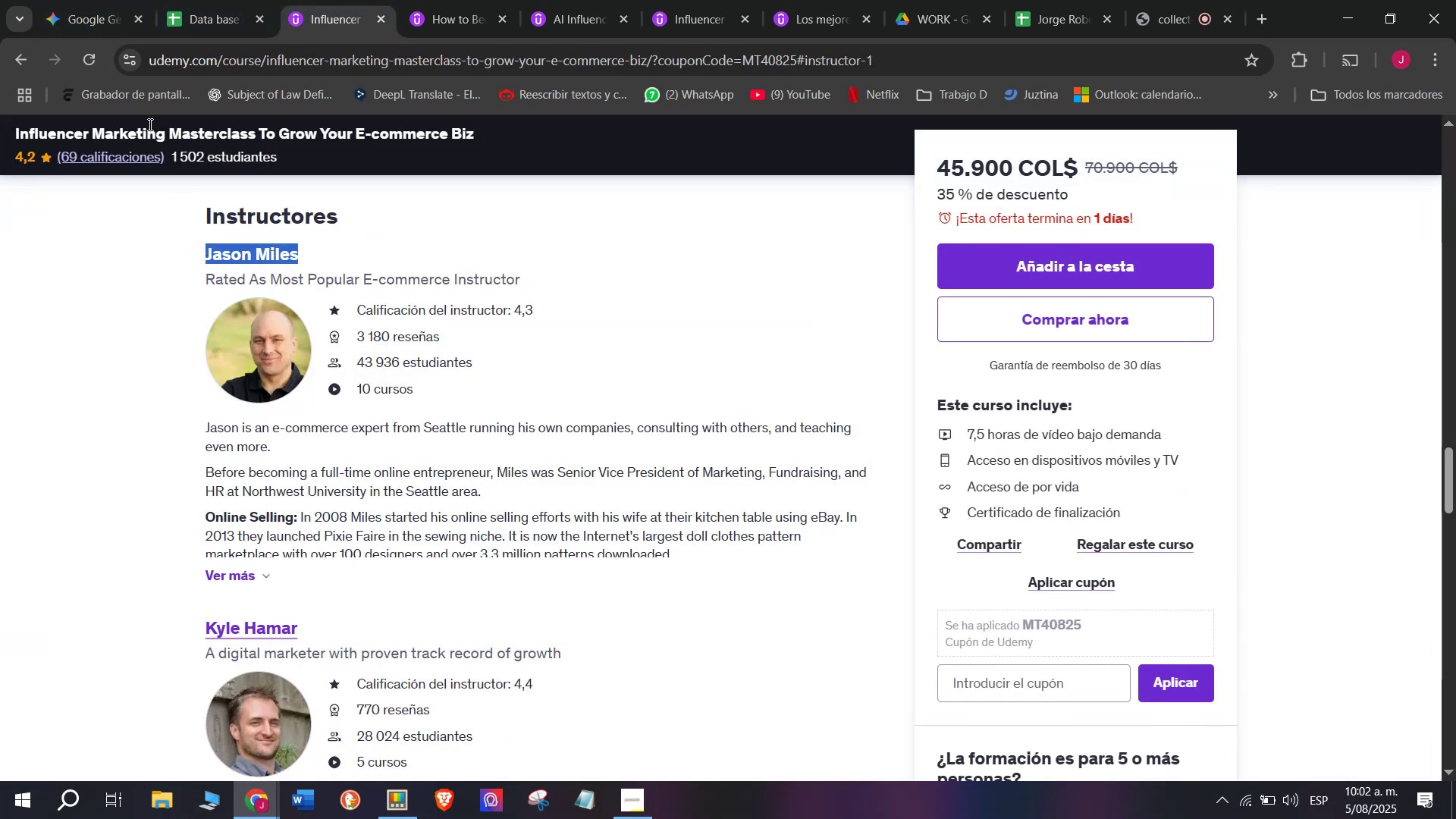 
key(Control+C)
 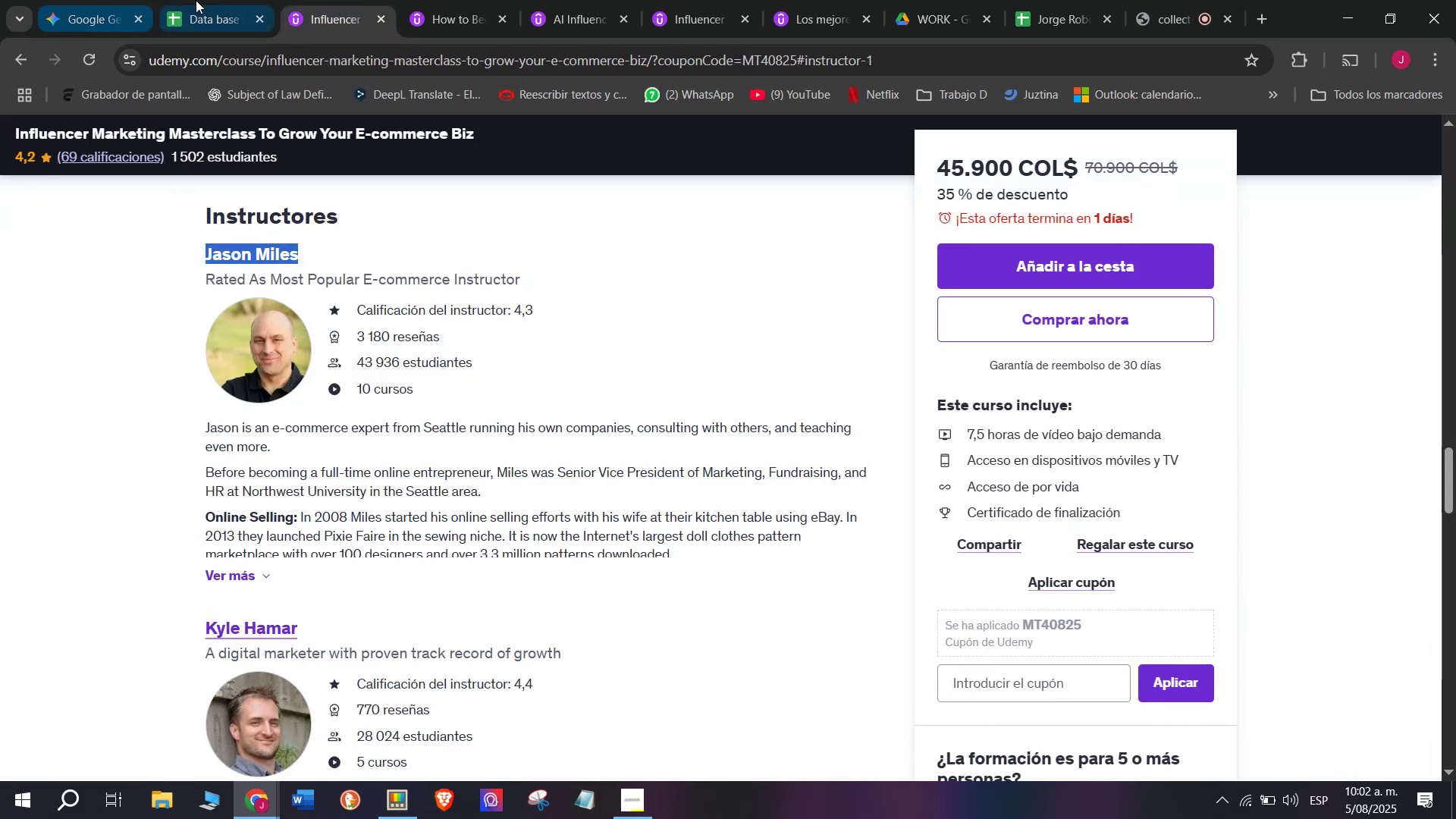 
left_click([196, 0])
 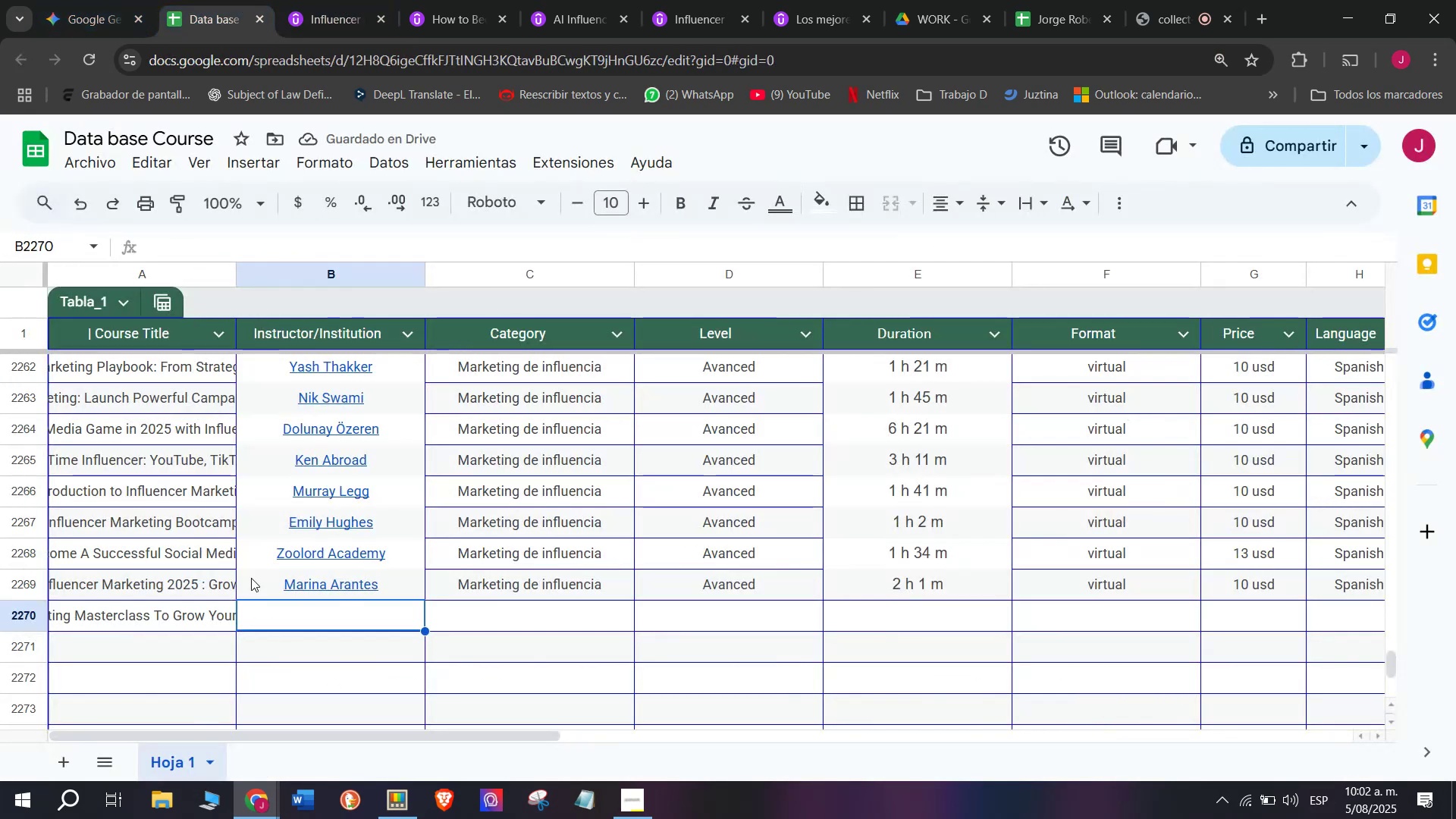 
key(Z)
 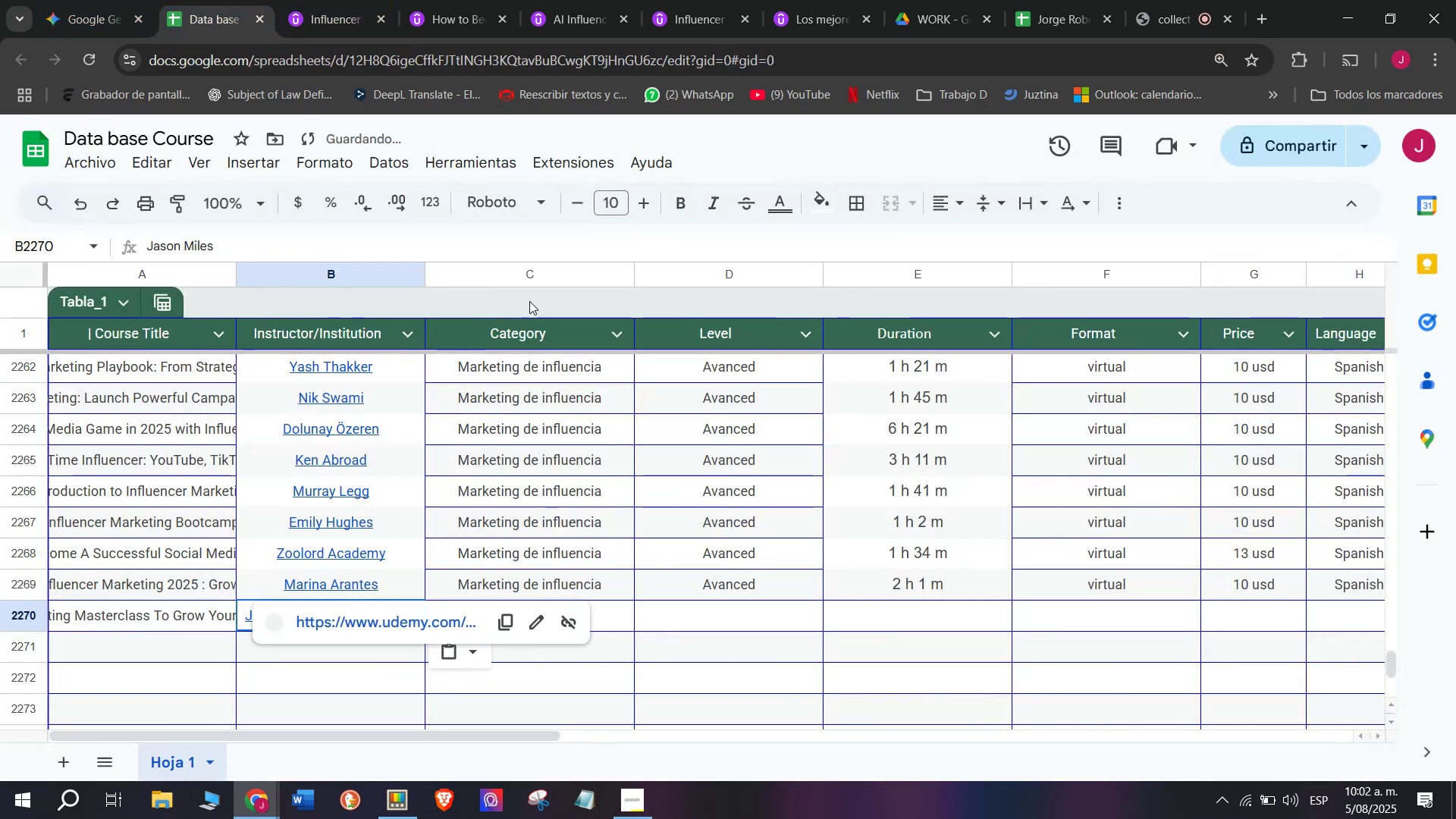 
key(Control+ControlLeft)
 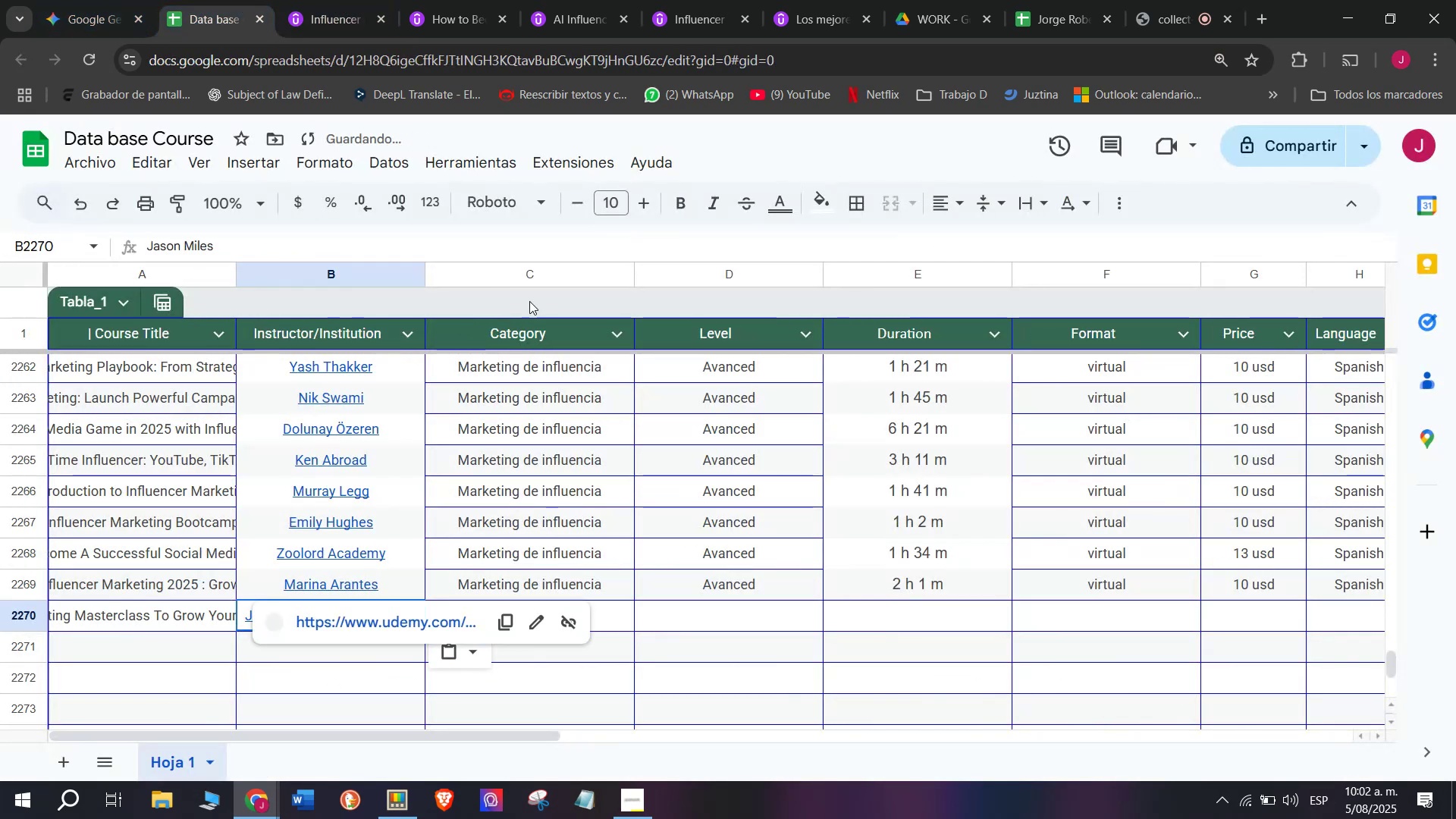 
key(Control+V)
 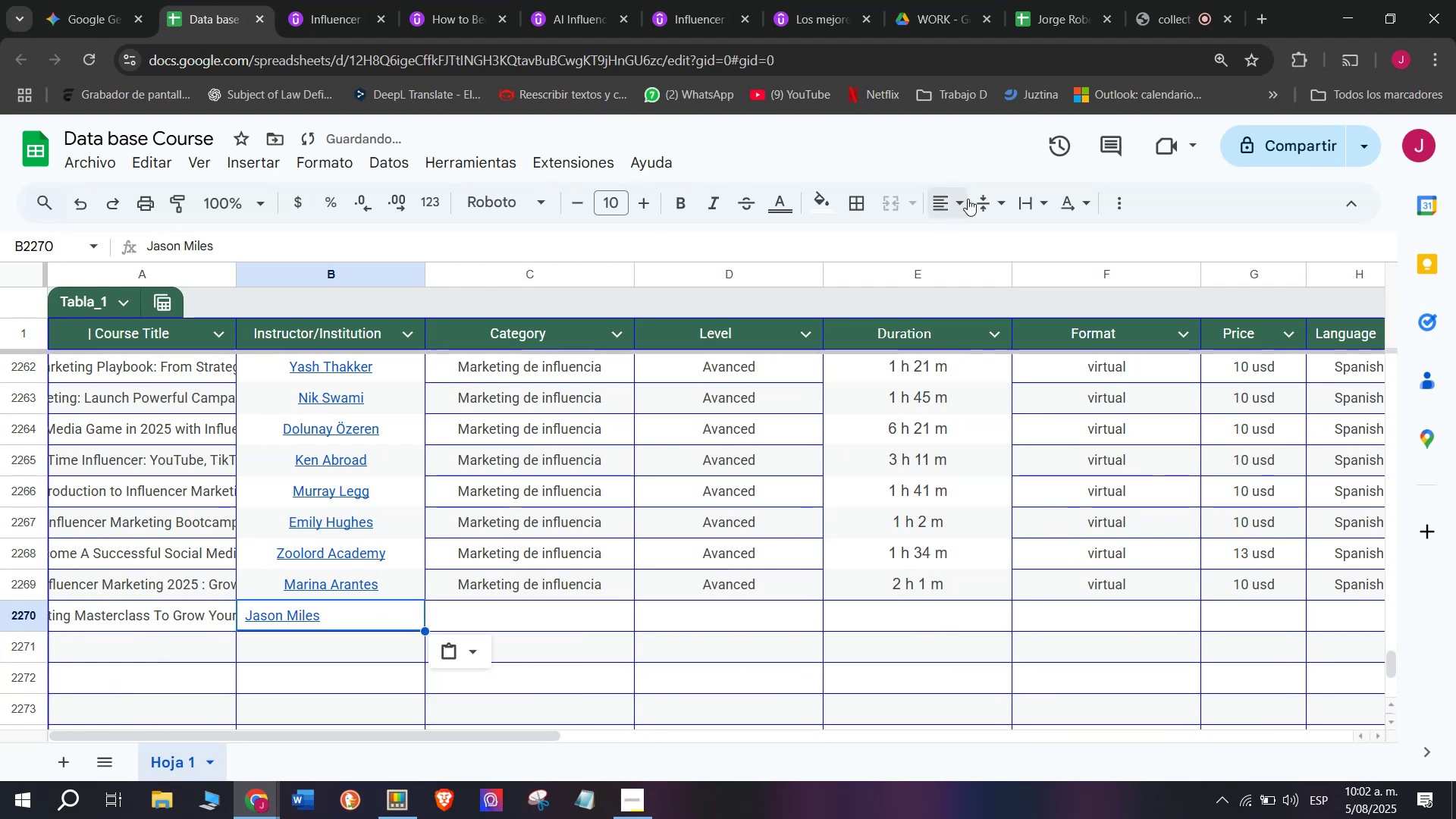 
double_click([984, 237])
 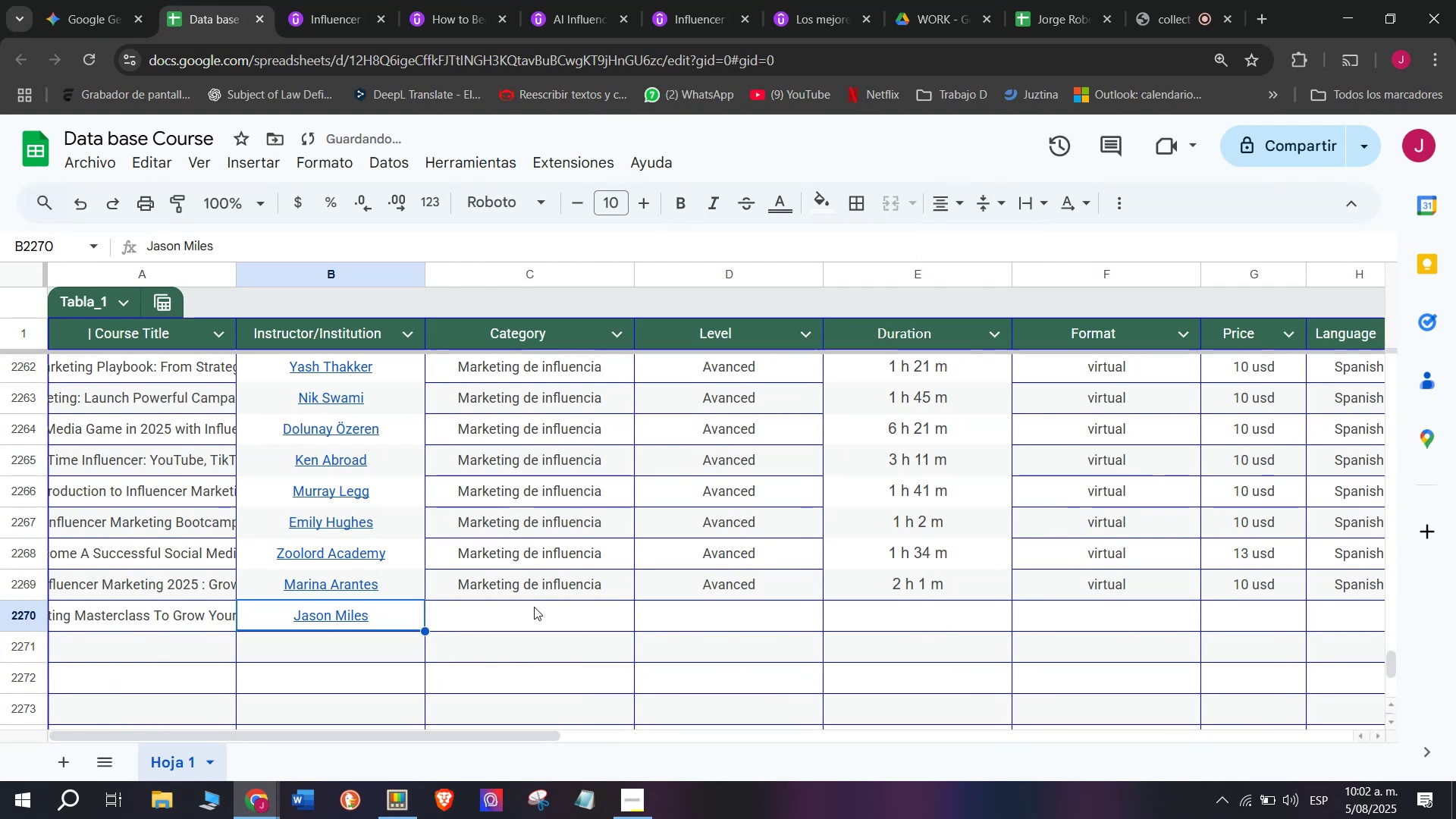 
left_click([540, 595])
 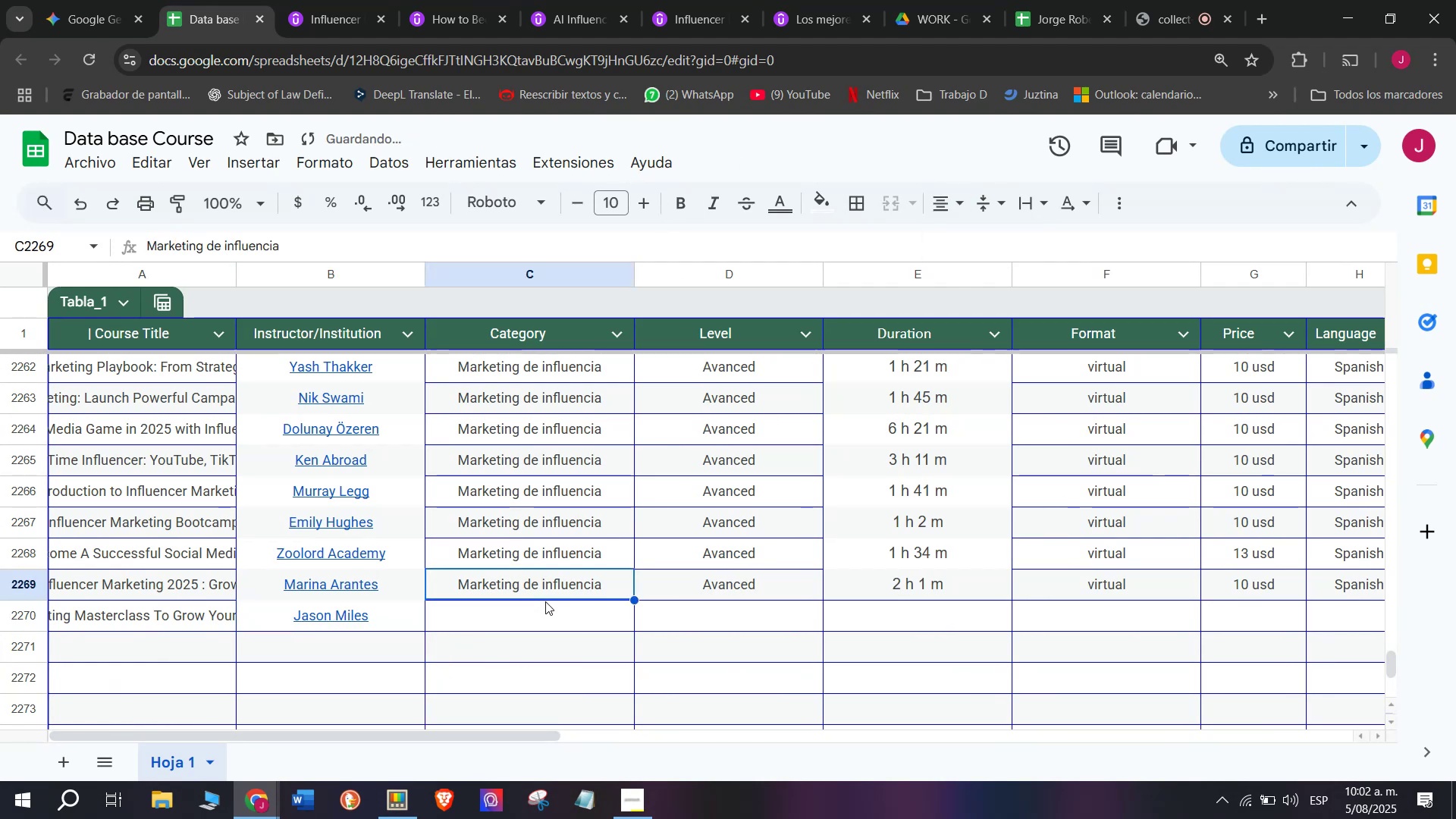 
key(Break)
 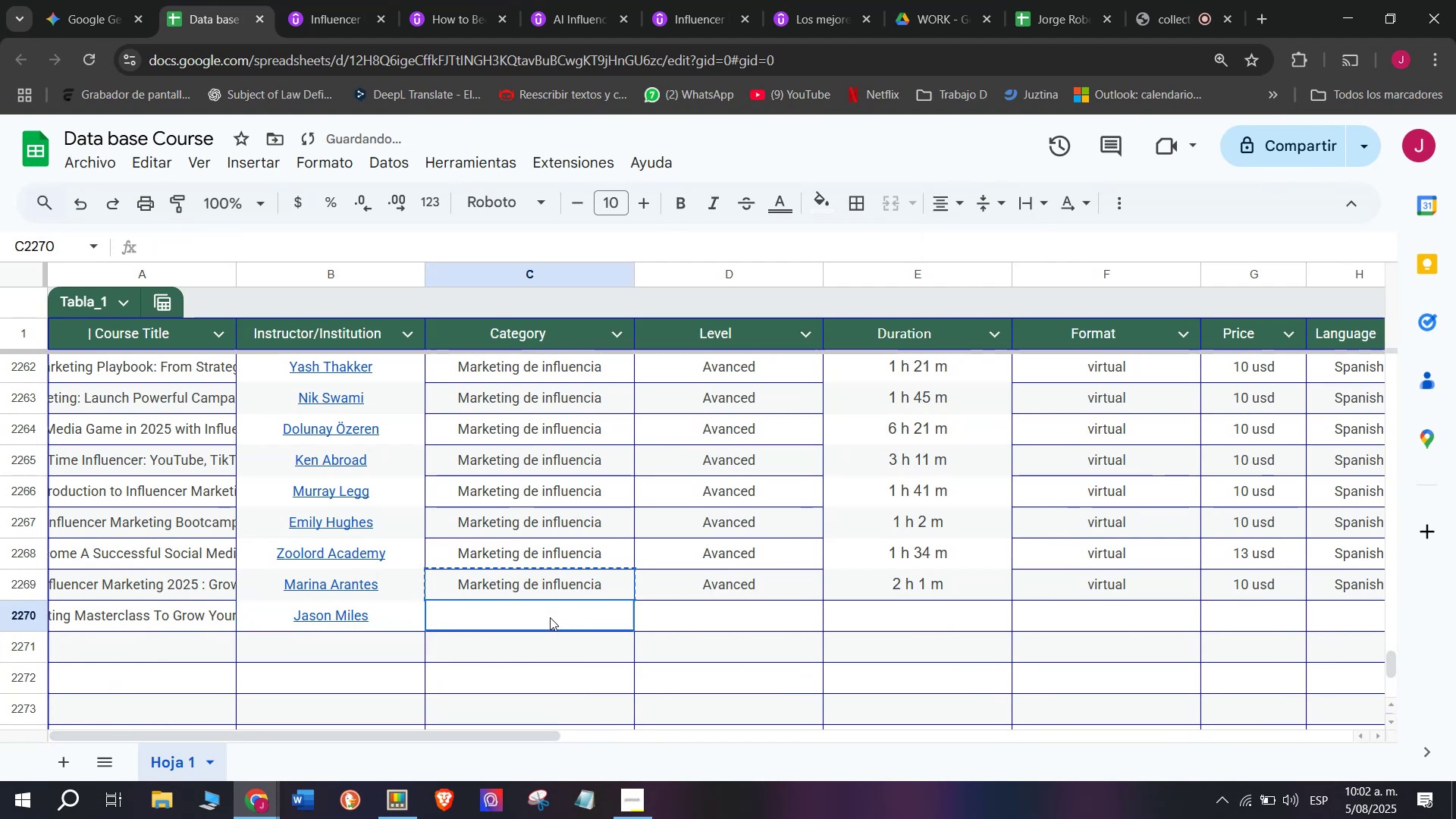 
key(Control+C)
 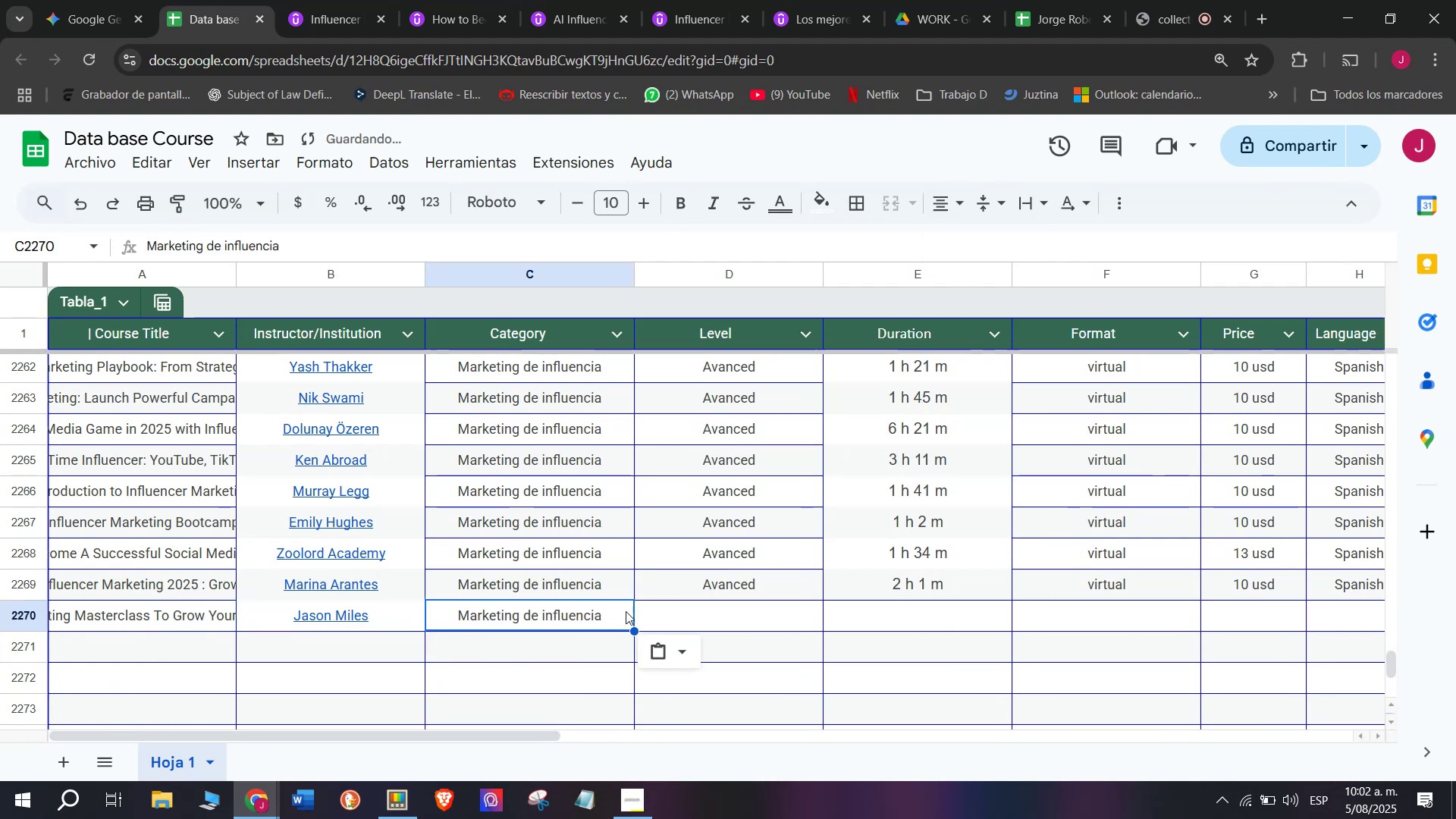 
key(Control+ControlLeft)
 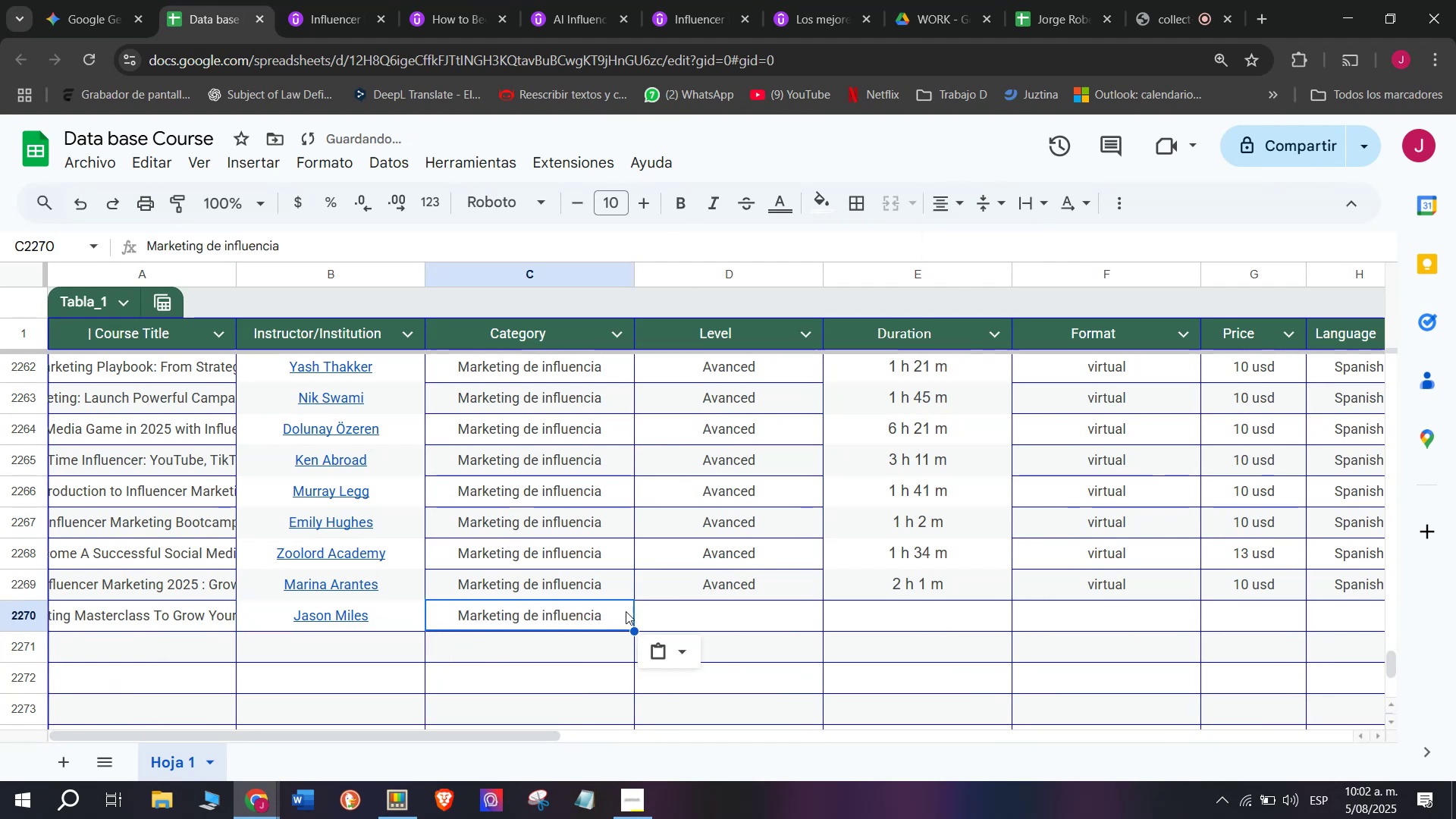 
double_click([550, 617])
 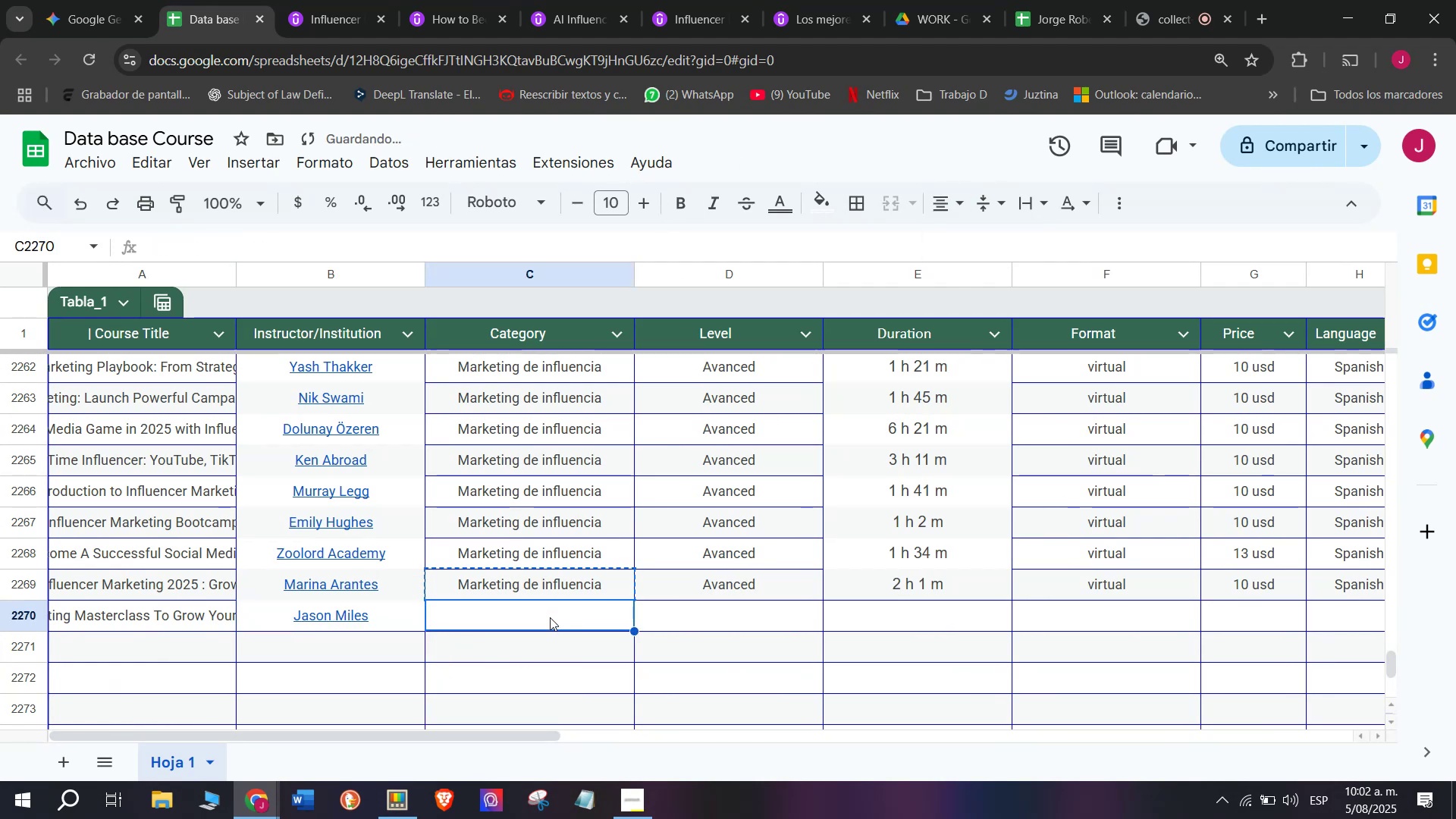 
key(Z)
 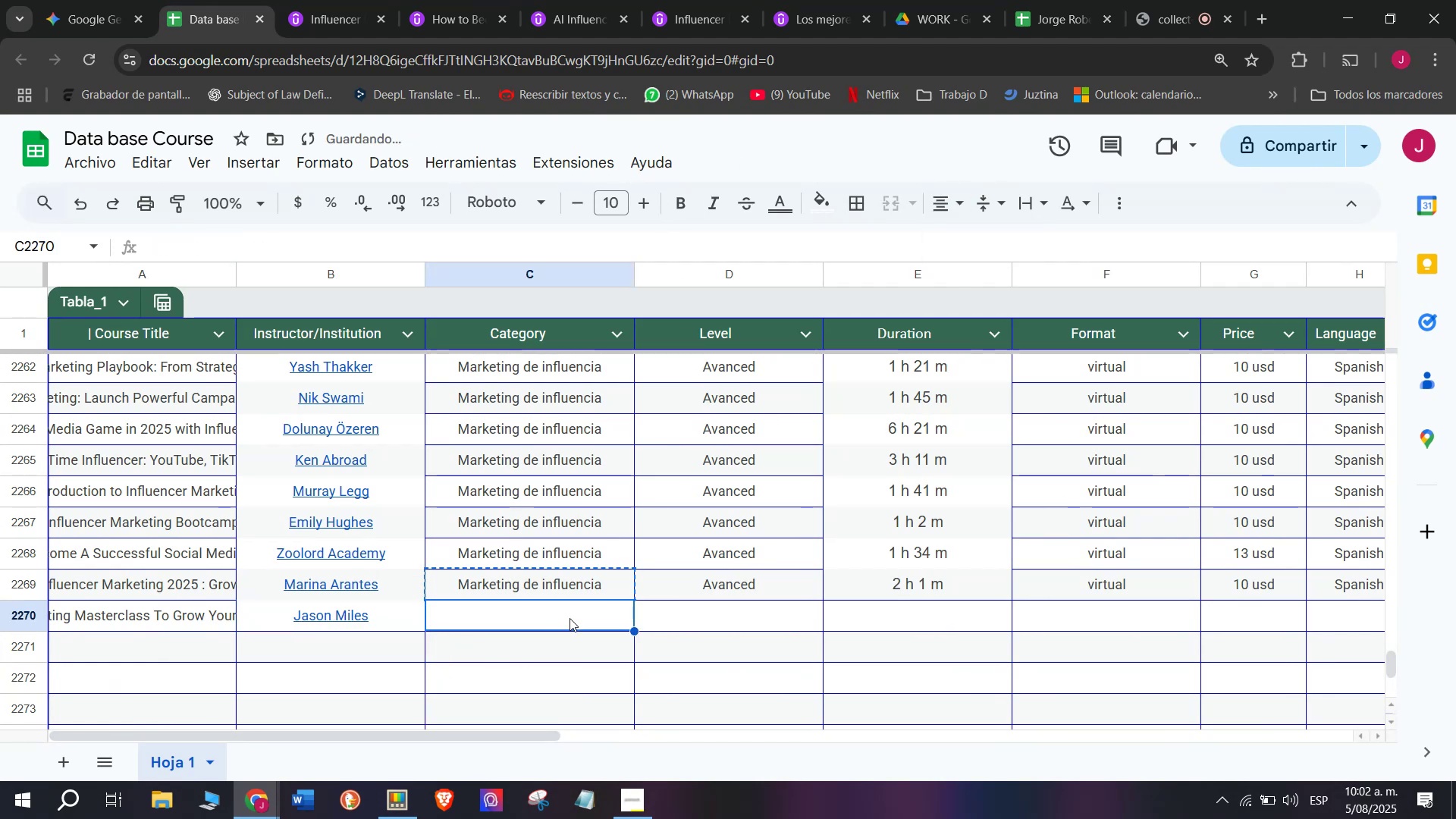 
key(Control+ControlLeft)
 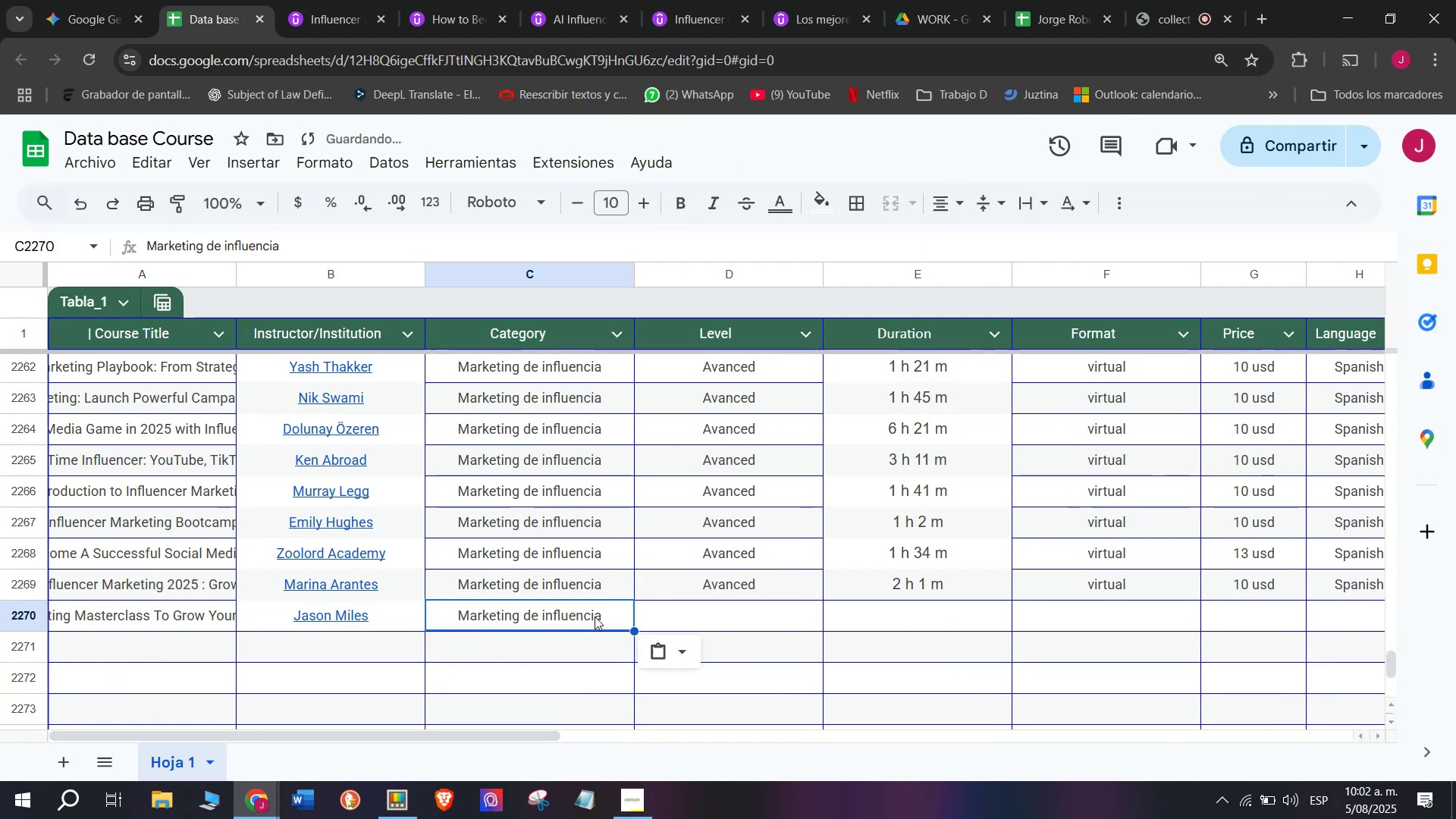 
key(Control+V)
 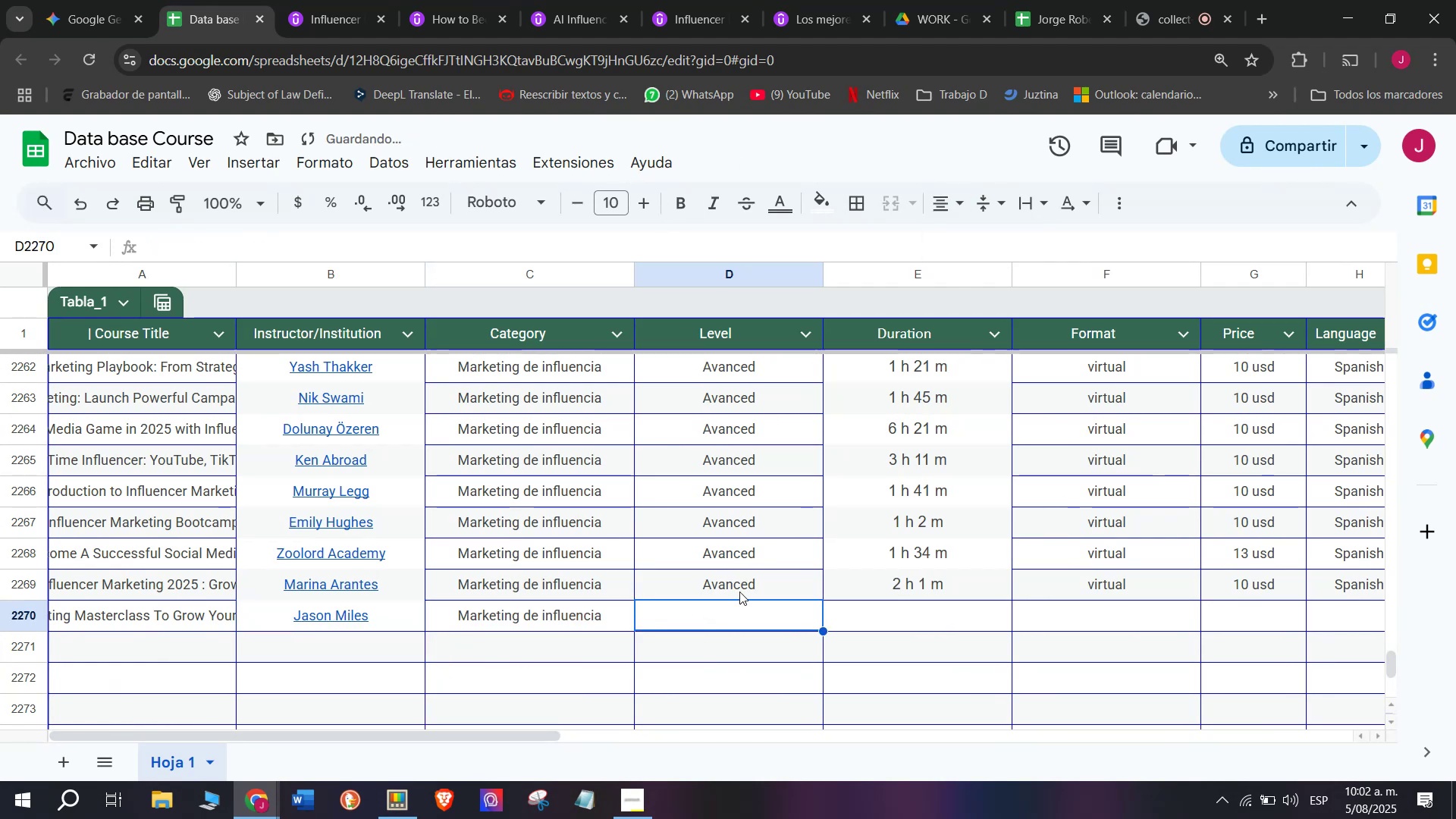 
double_click([740, 589])
 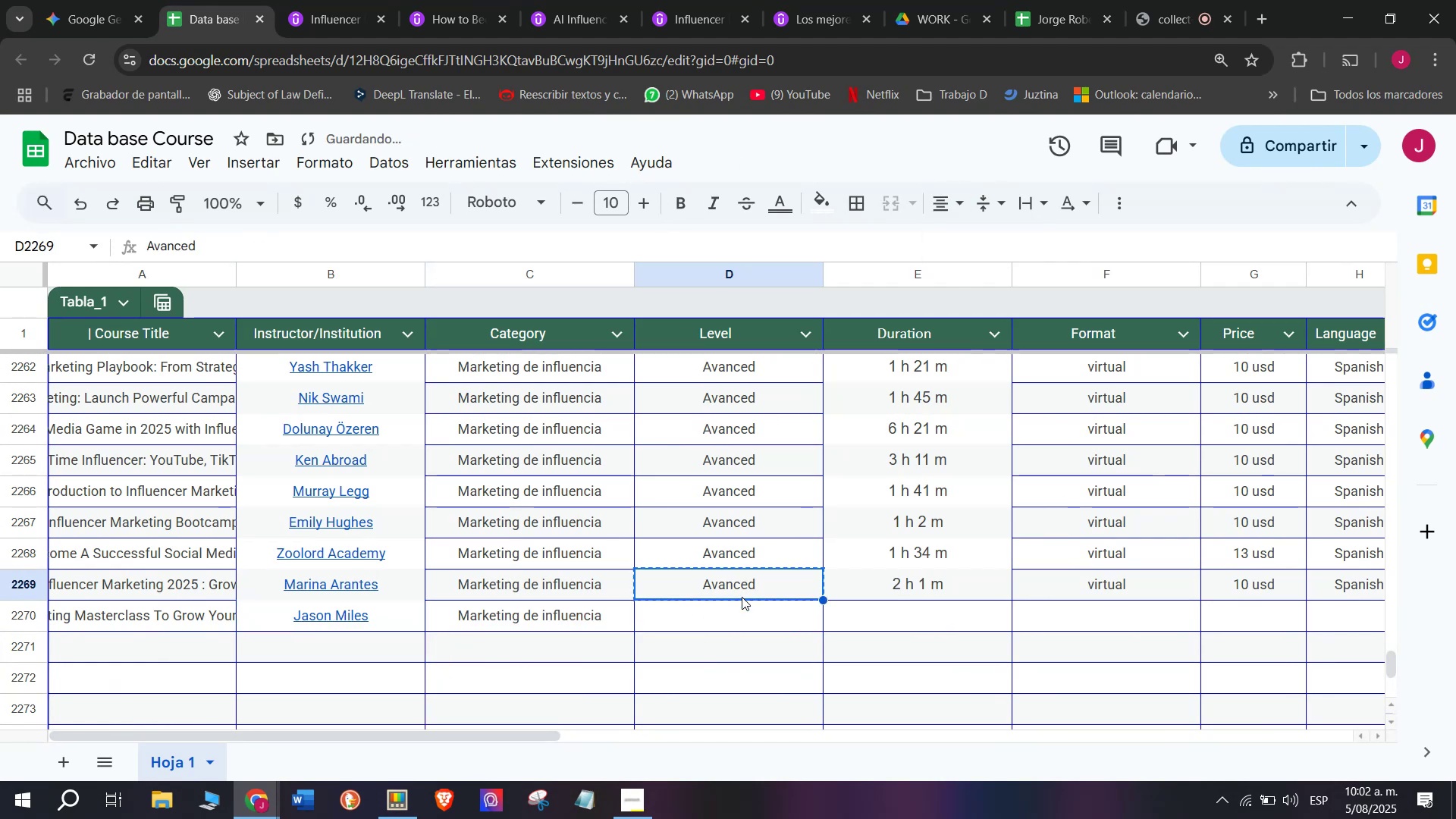 
key(Control+ControlLeft)
 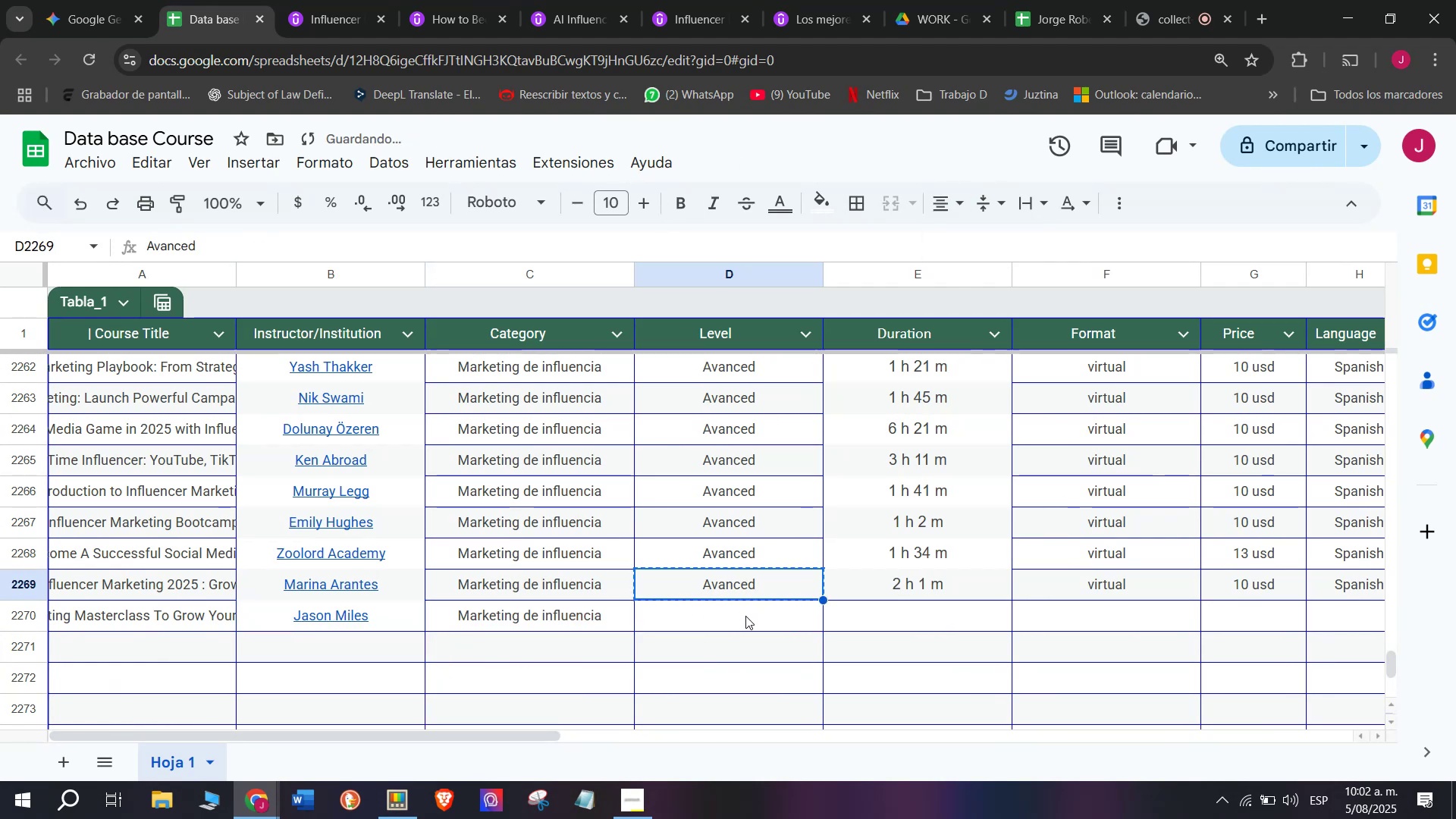 
key(Break)
 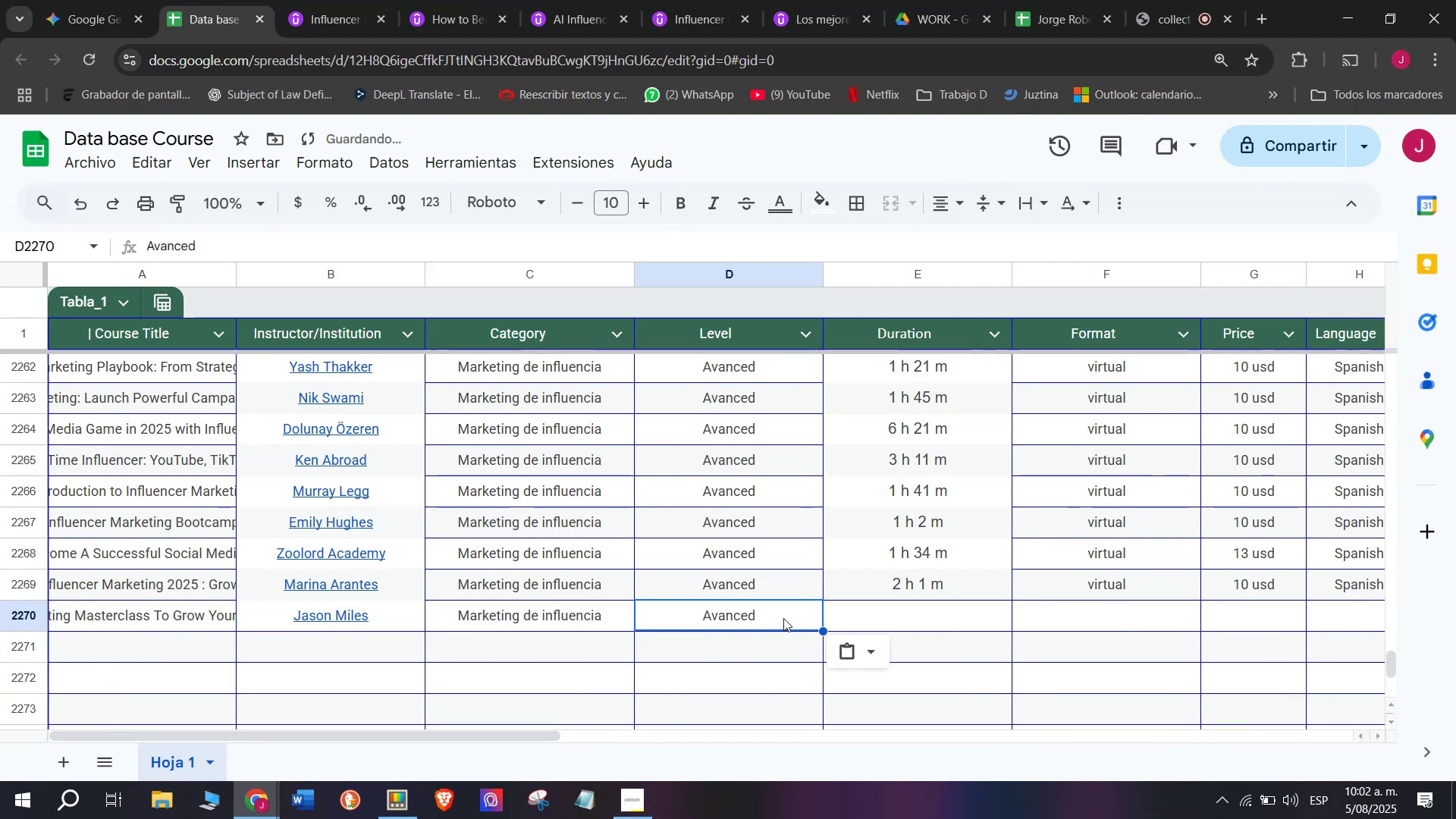 
key(Control+C)
 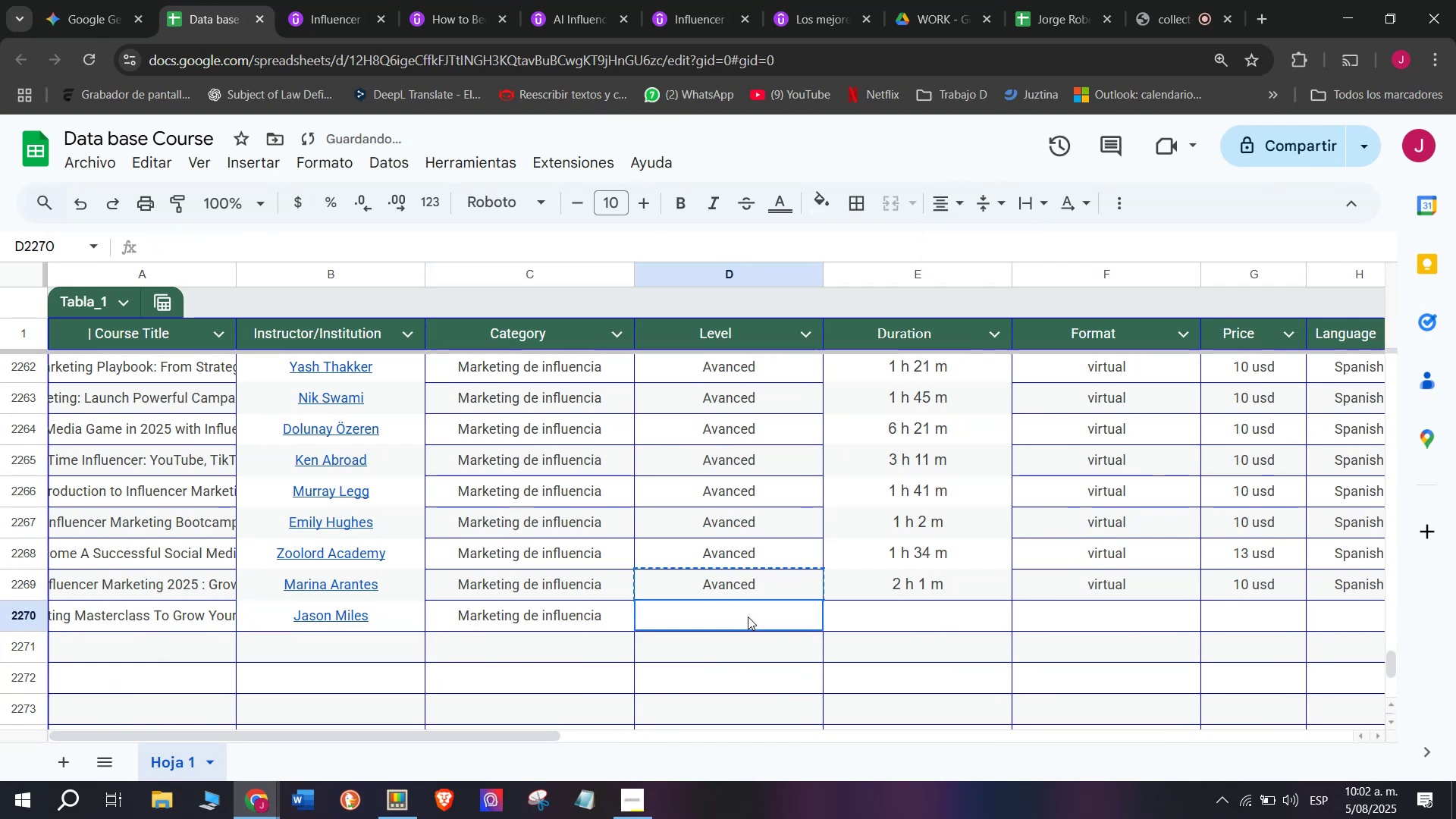 
triple_click([748, 617])
 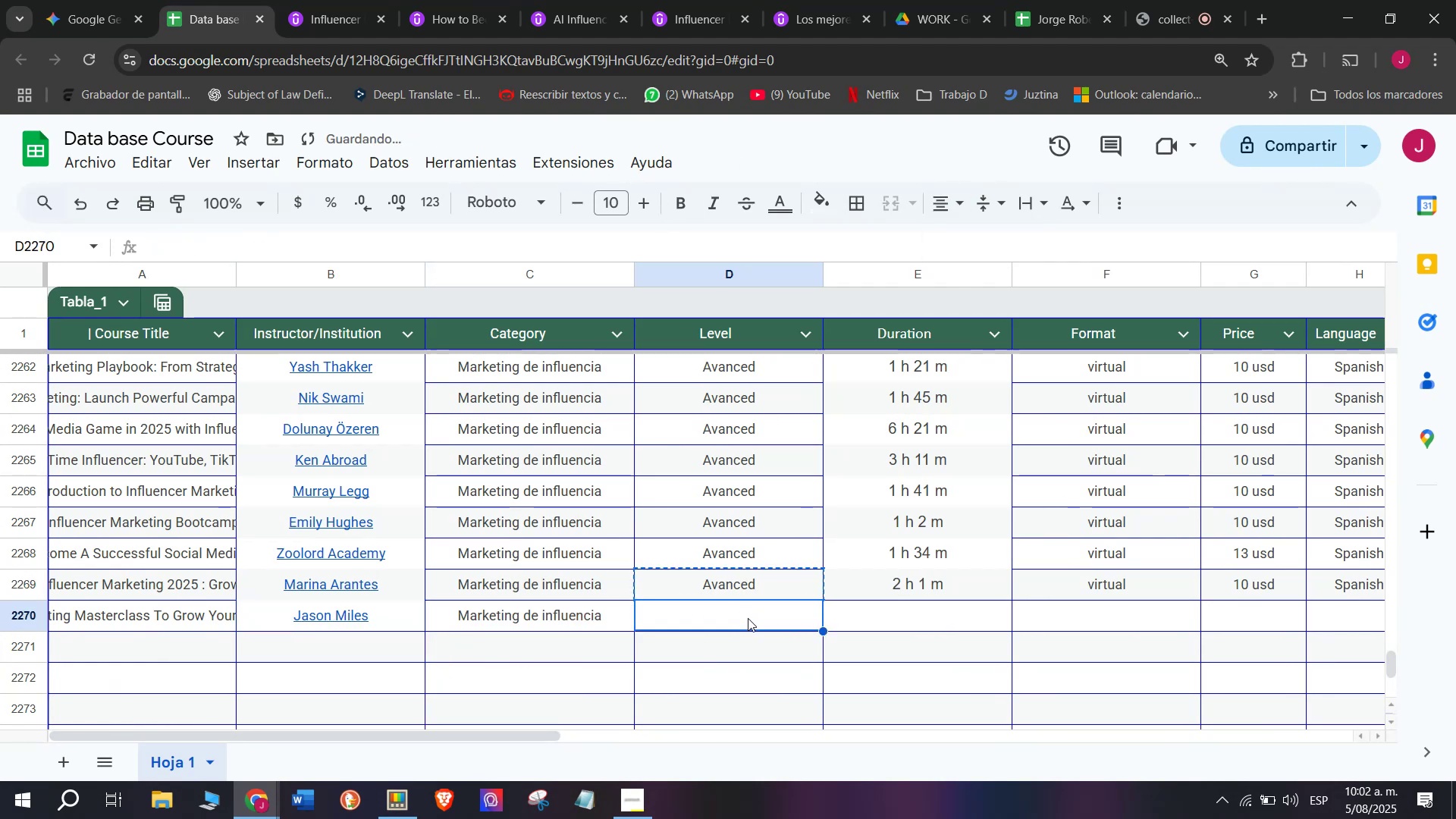 
key(Z)
 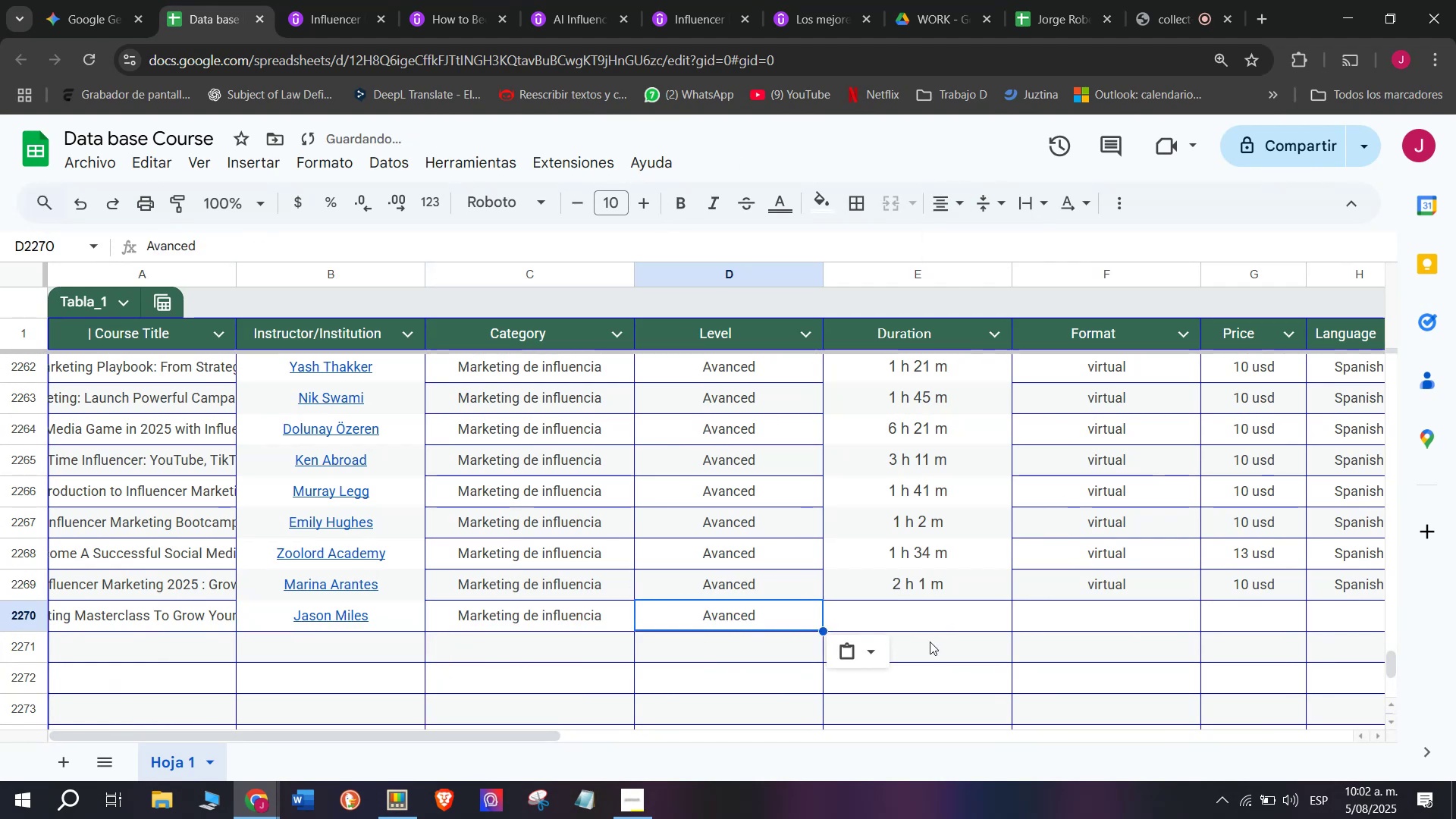 
key(Control+ControlLeft)
 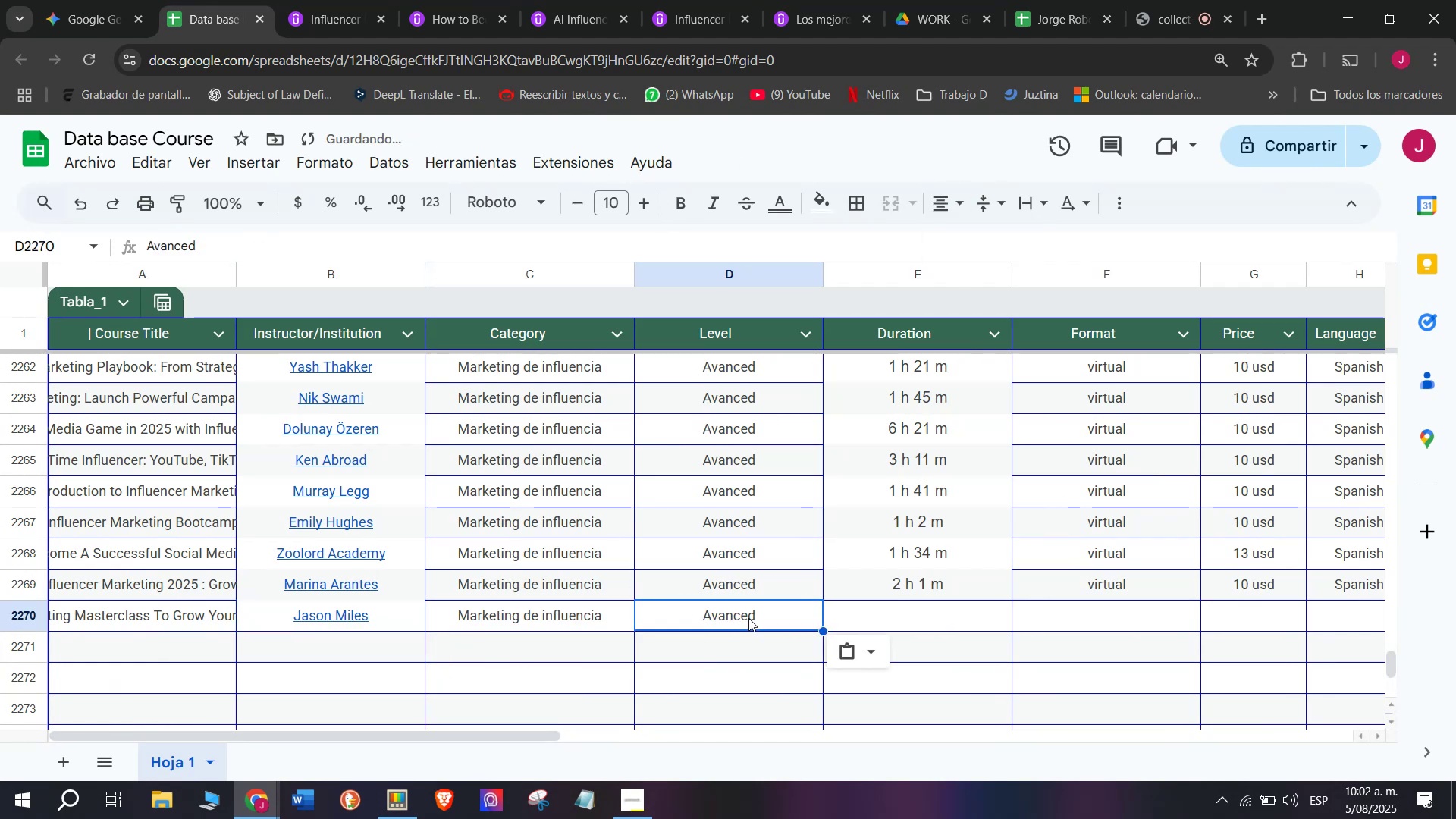 
key(Control+V)
 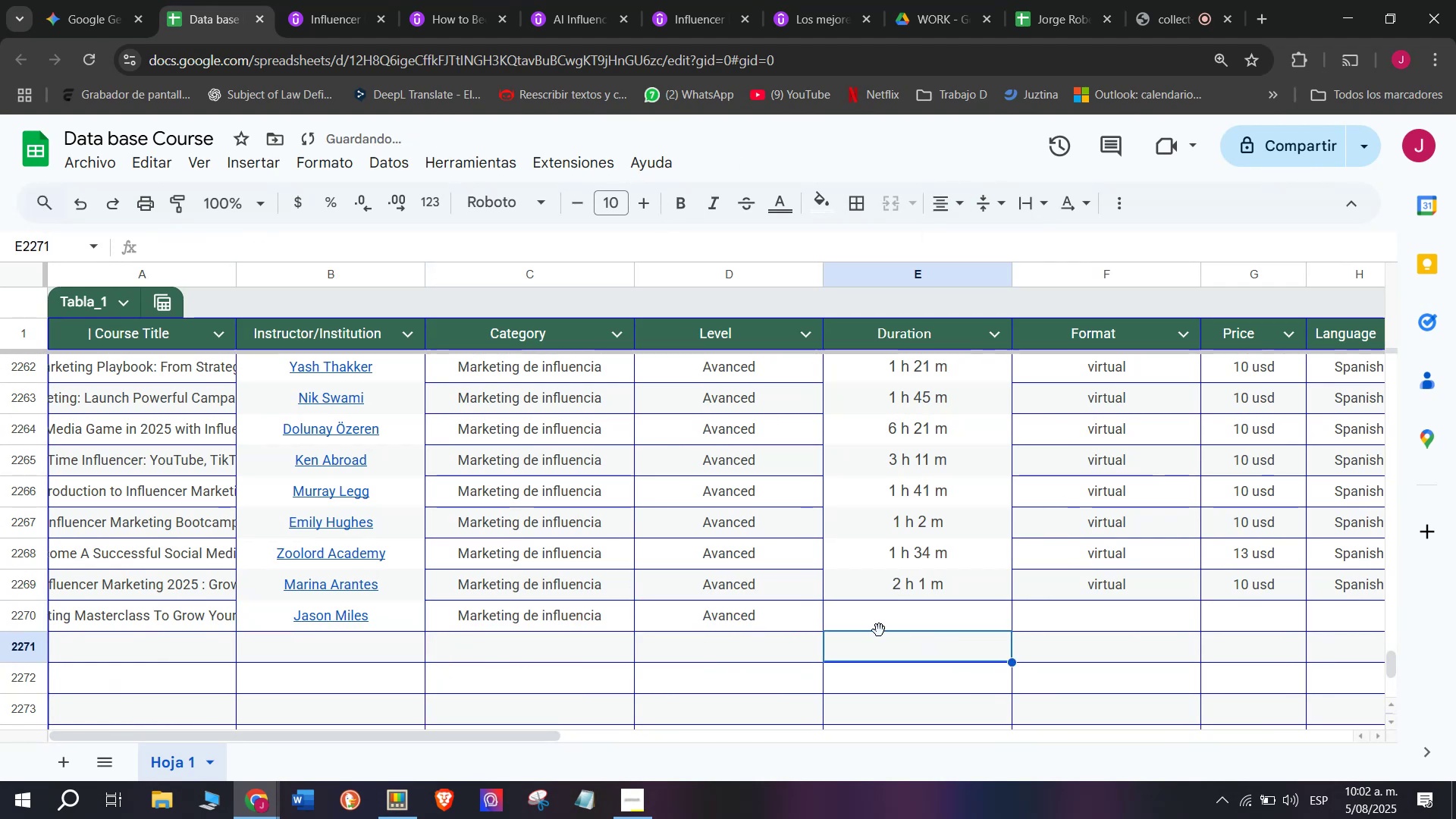 
left_click([943, 608])
 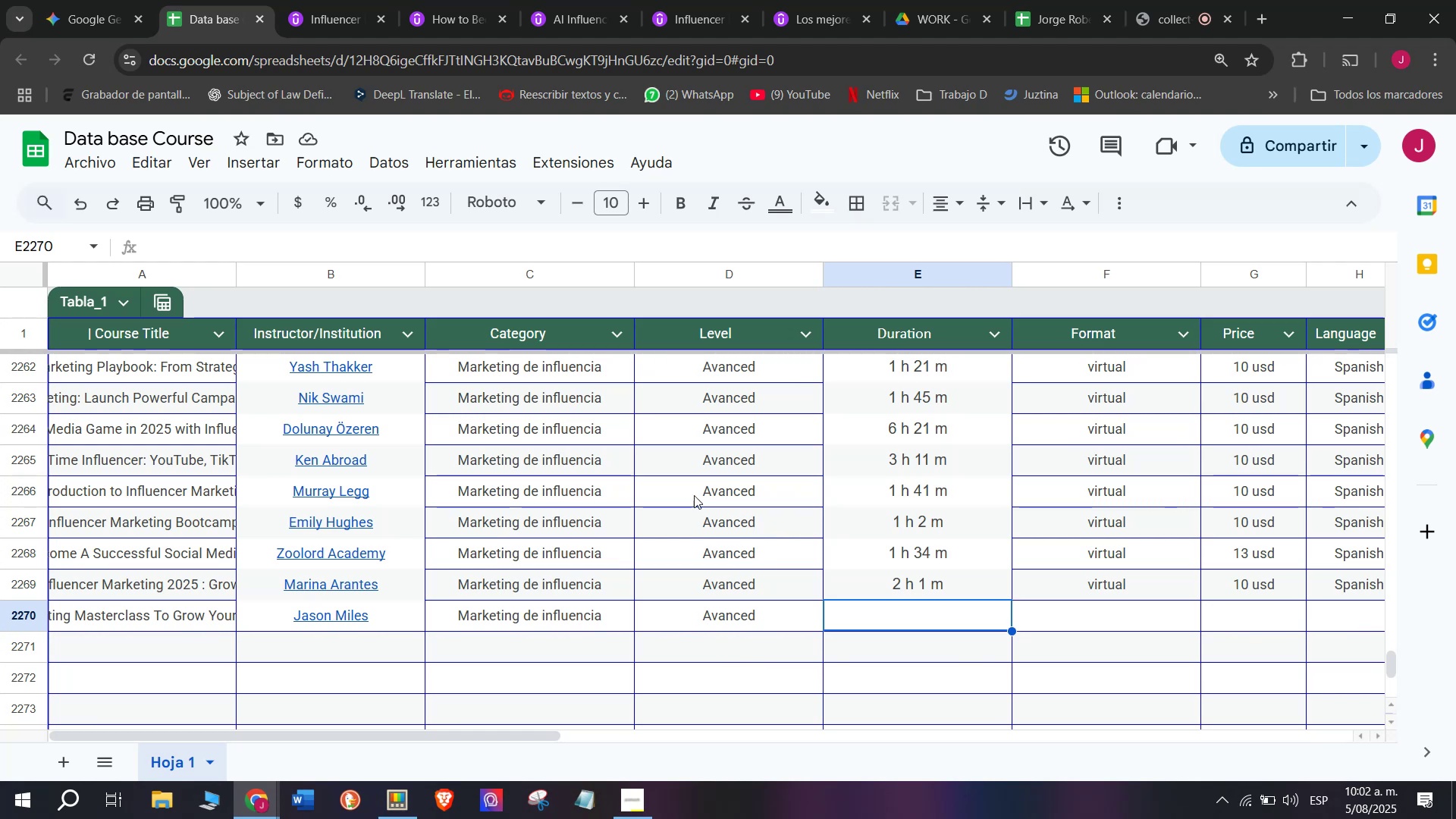 
wait(5.74)
 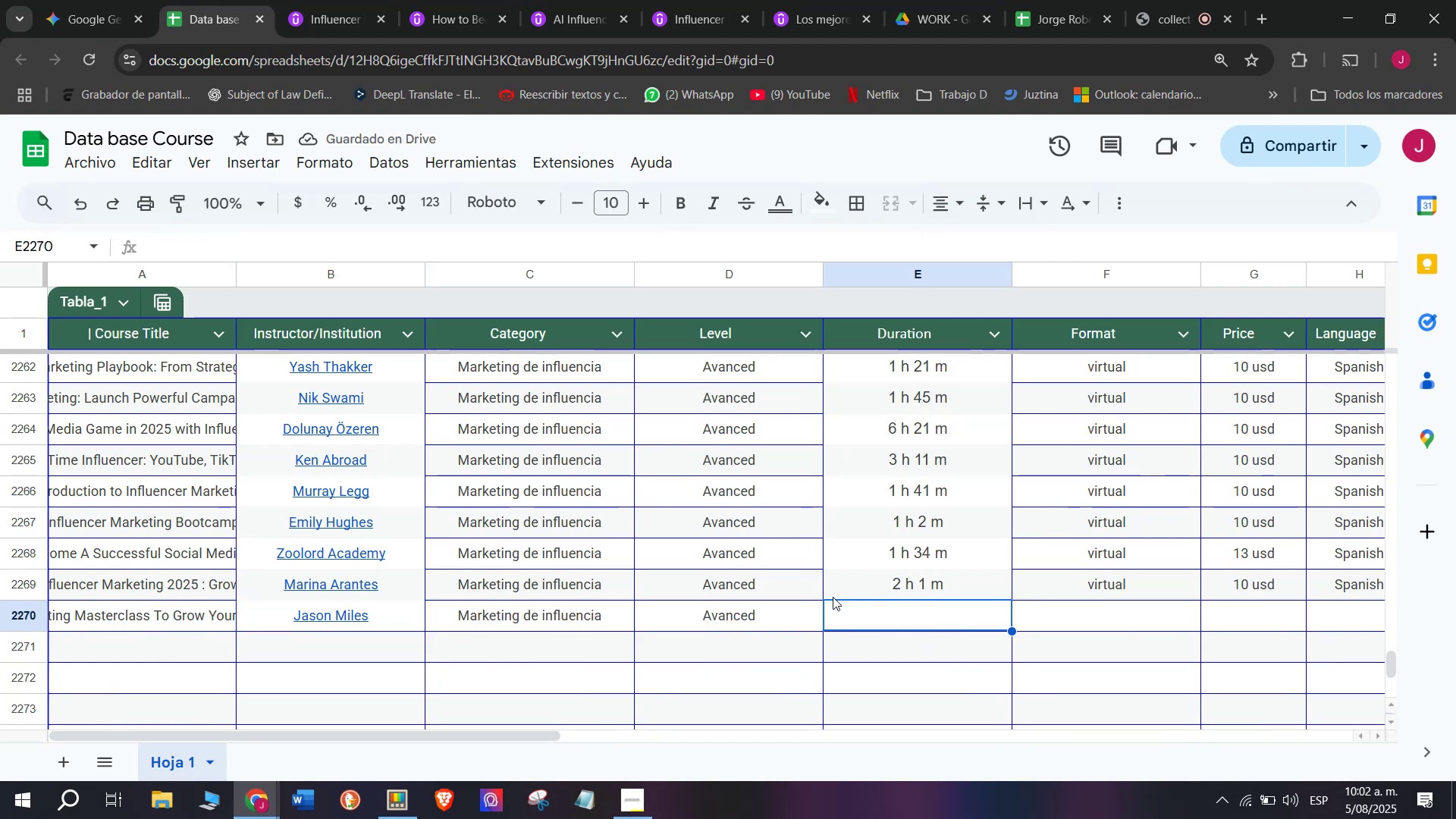 
left_click([290, 0])
 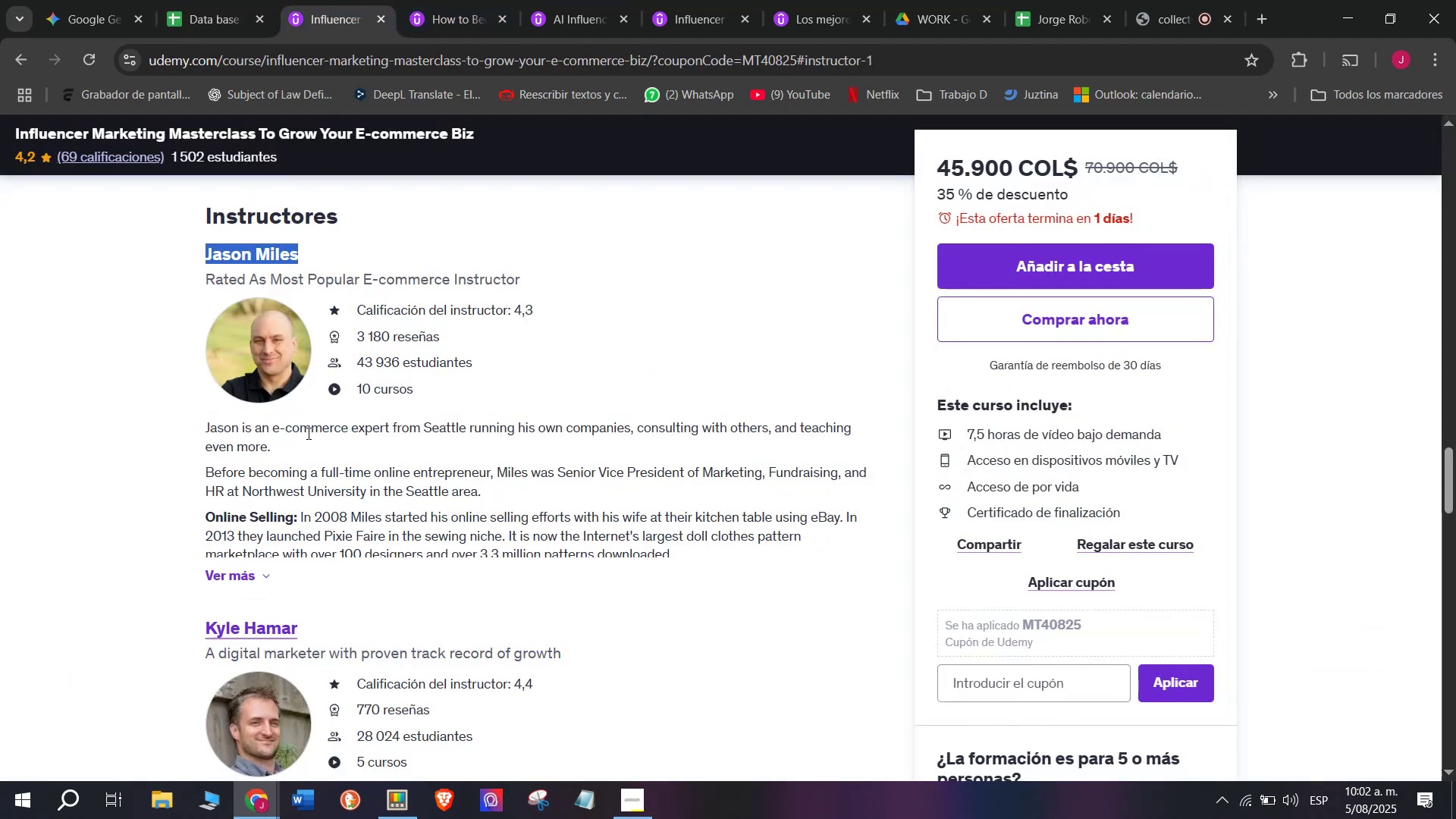 
scroll: coordinate [305, 438], scroll_direction: up, amount: 10.0
 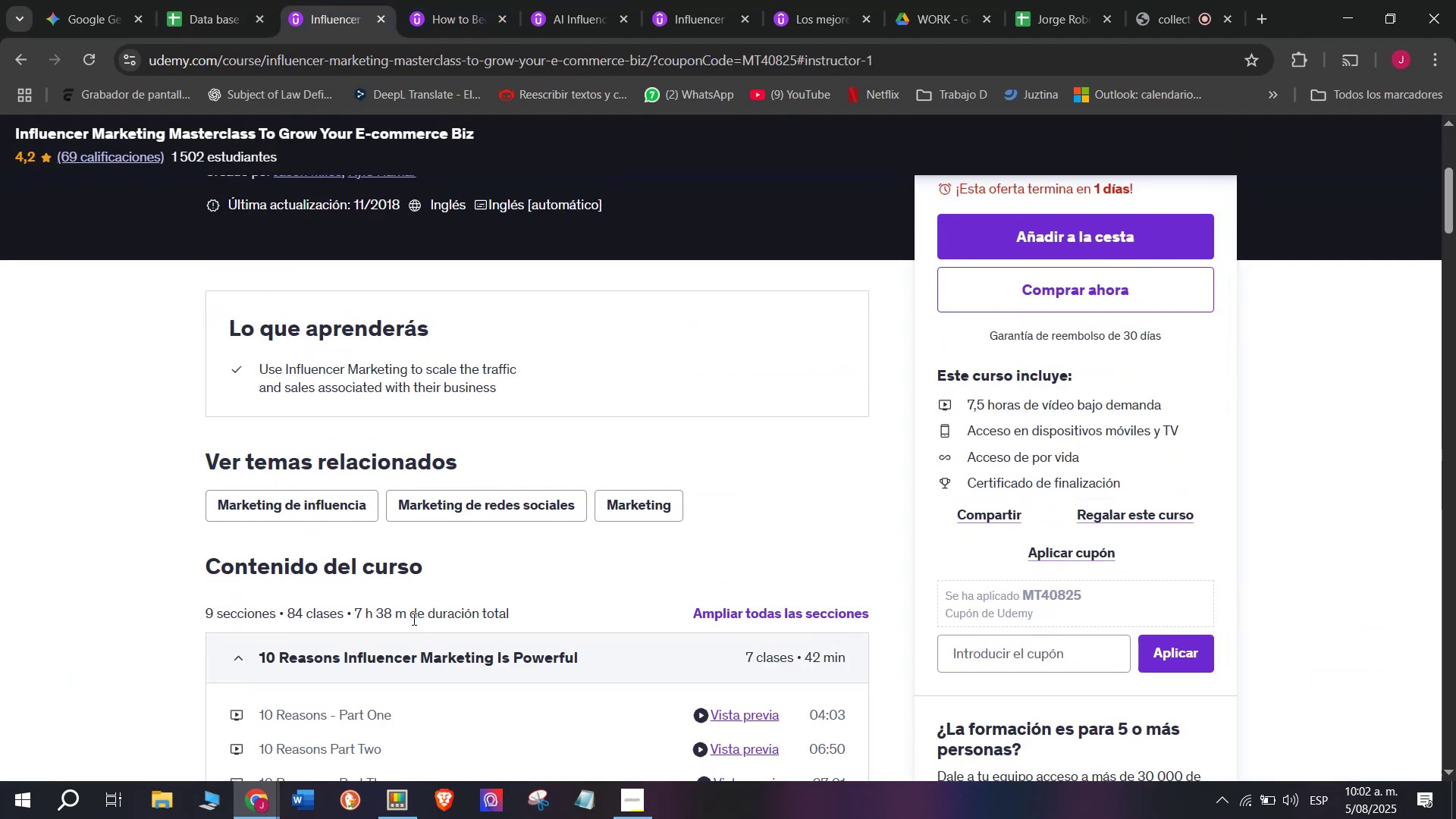 
left_click_drag(start_coordinate=[405, 613], to_coordinate=[355, 611])
 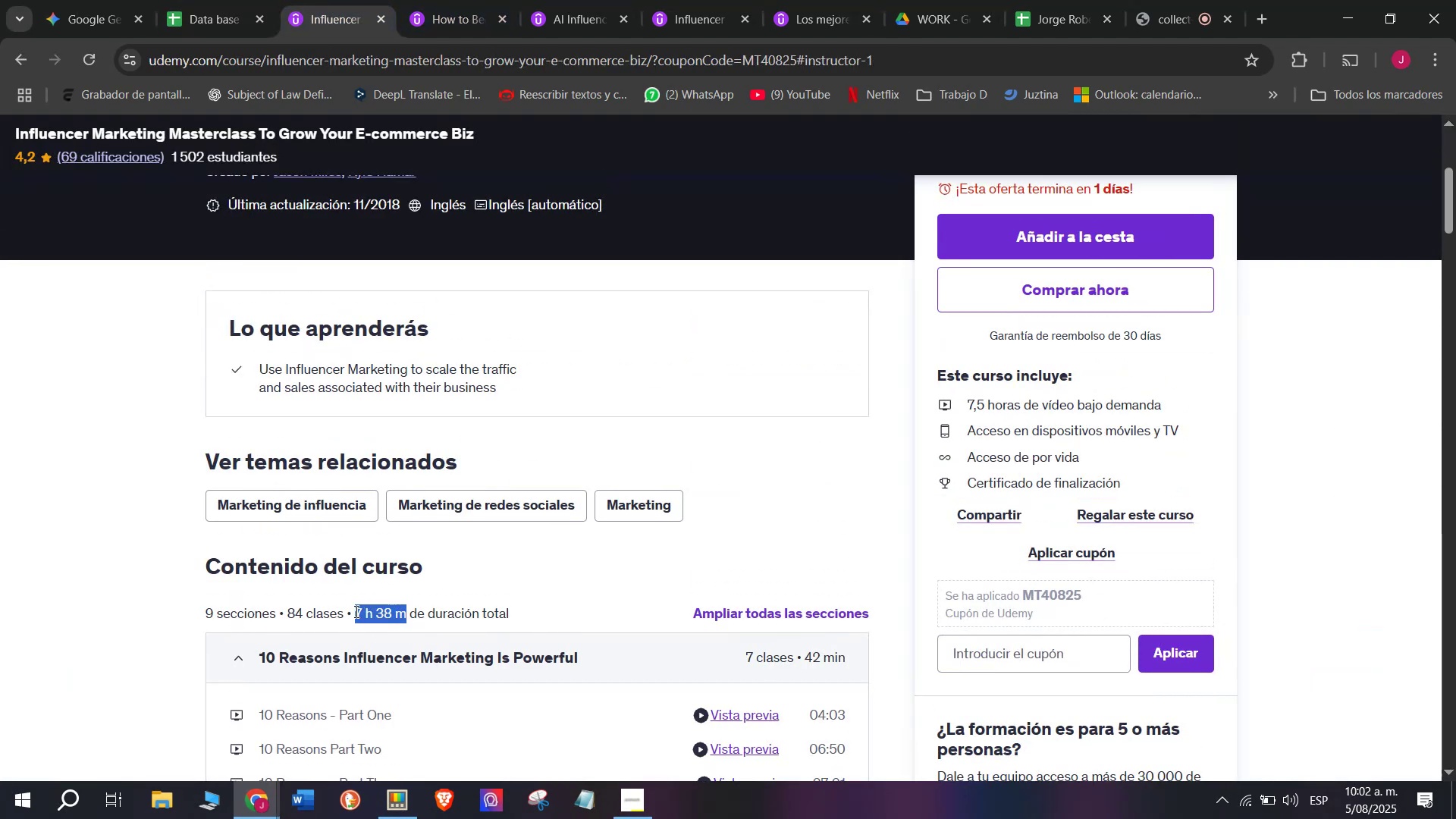 
key(Control+ControlLeft)
 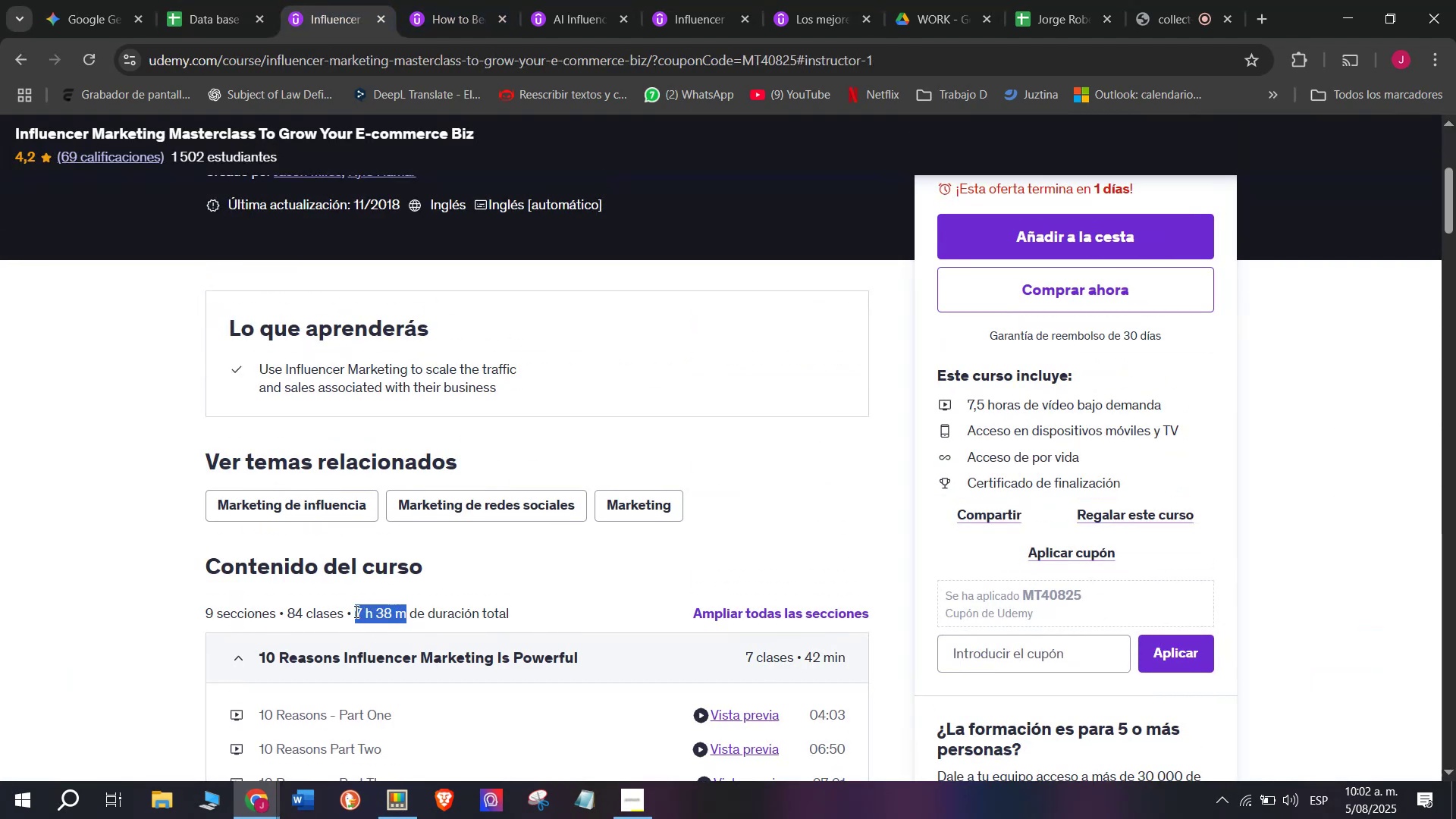 
key(Break)
 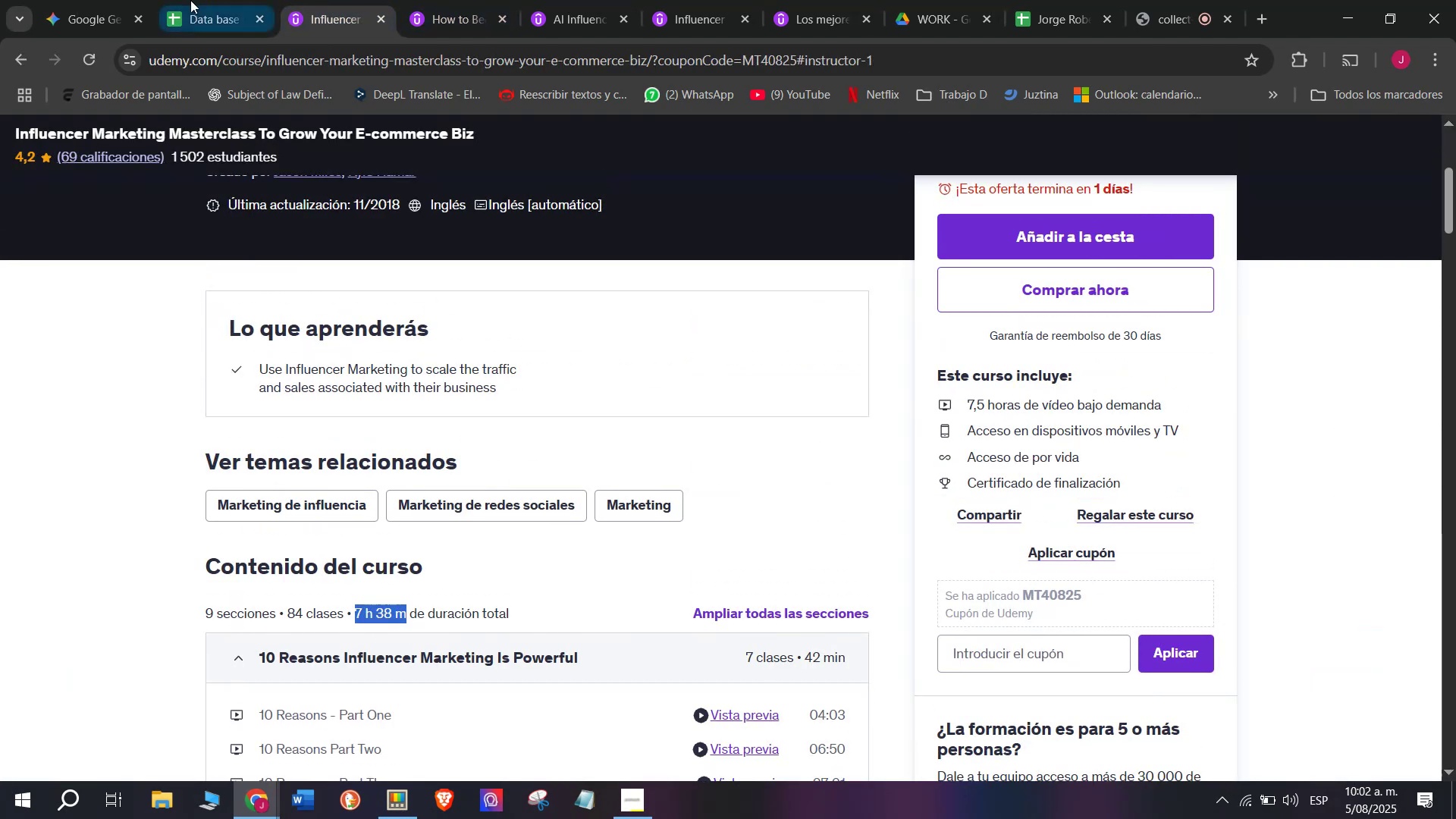 
key(Control+C)
 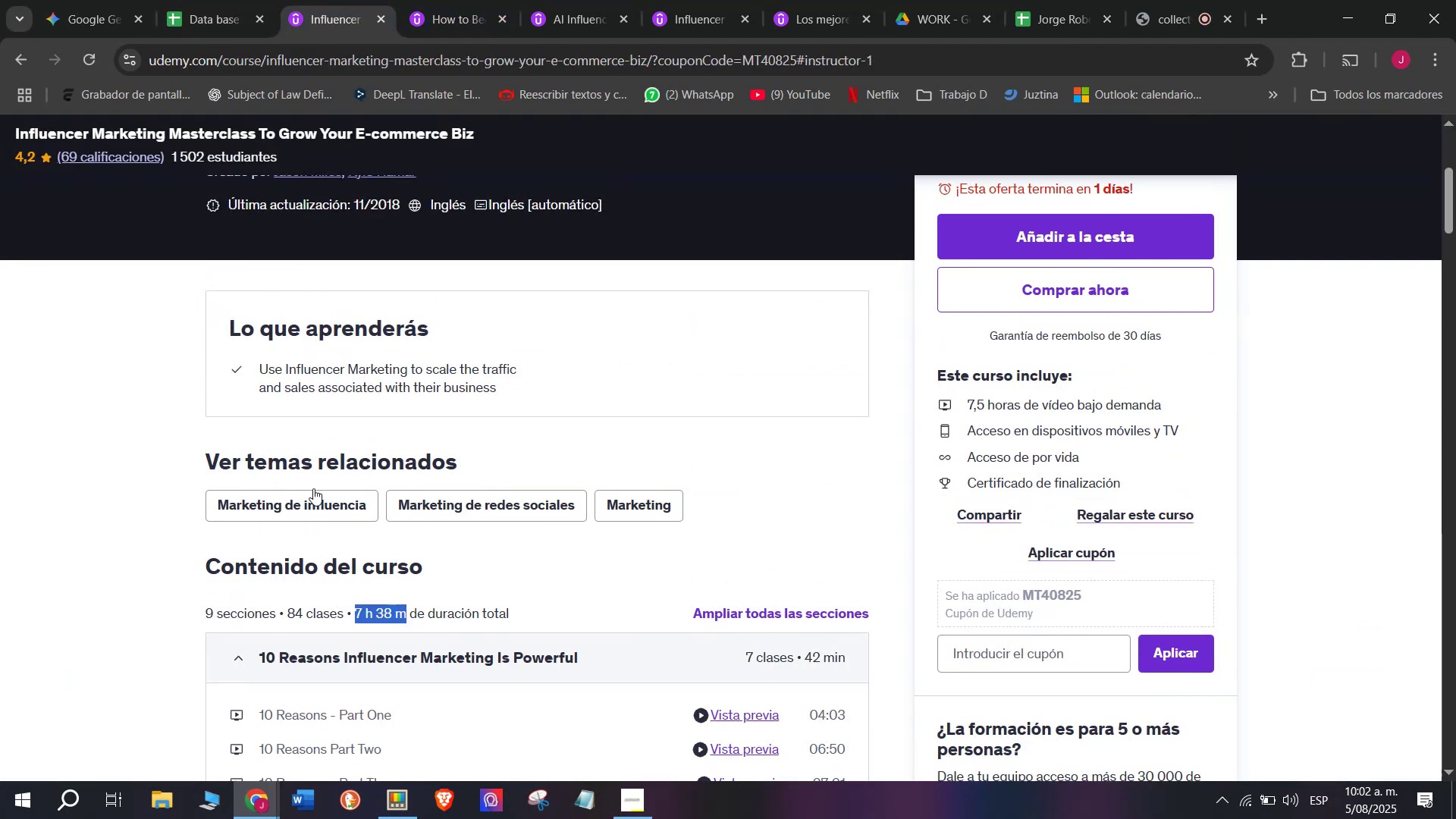 
key(Control+ControlLeft)
 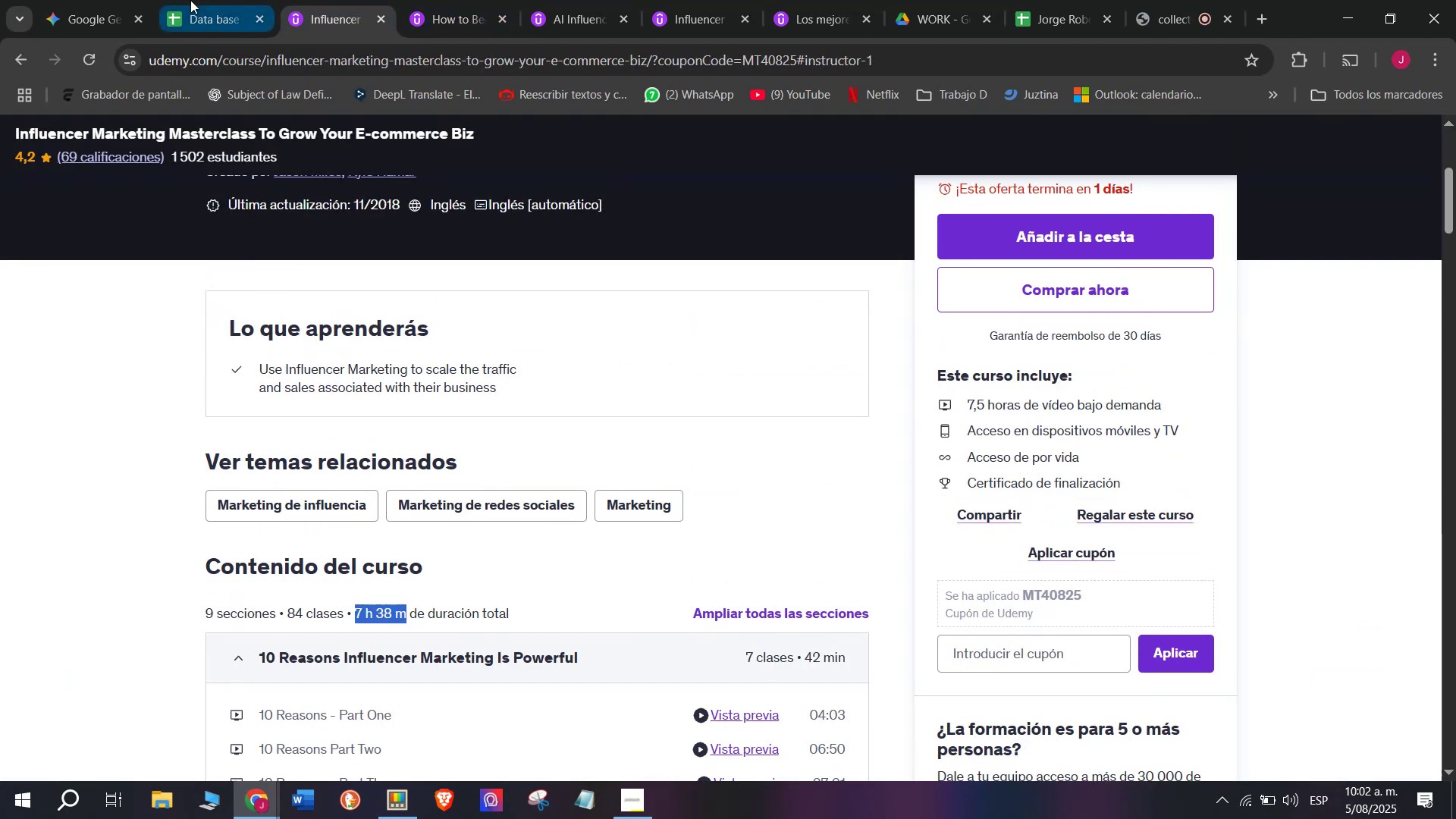 
key(Break)
 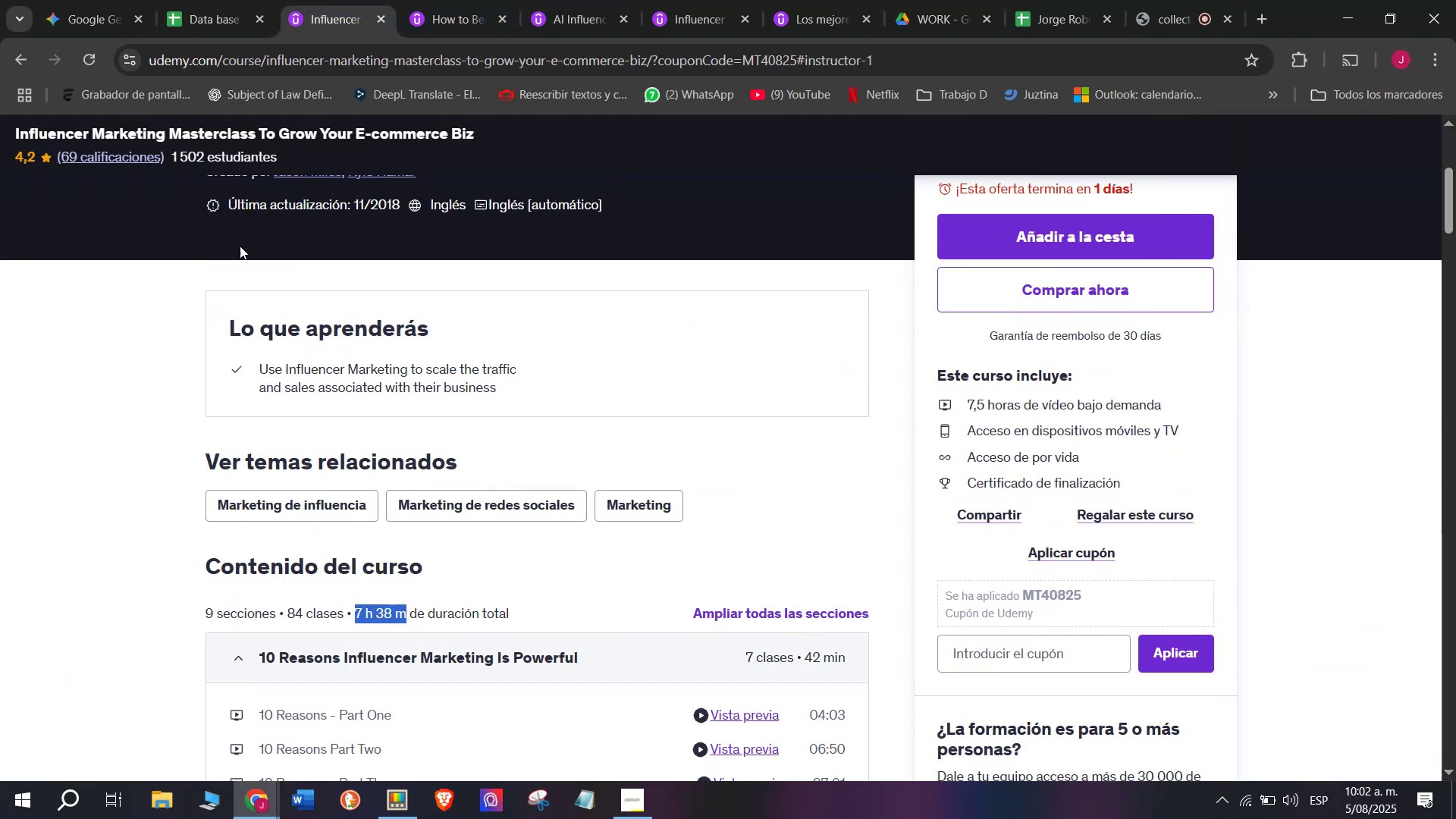 
key(Control+C)
 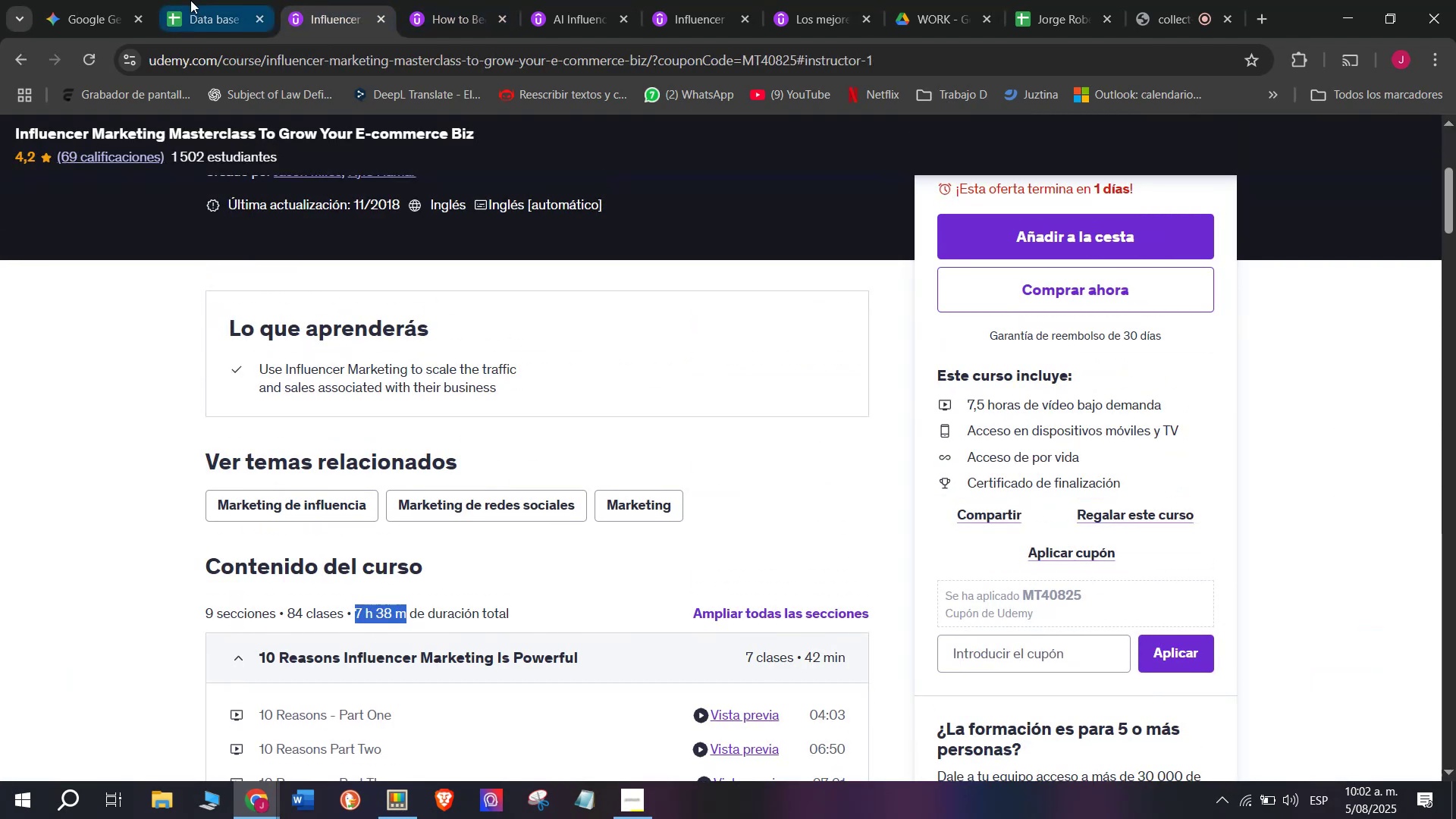 
left_click([190, 0])
 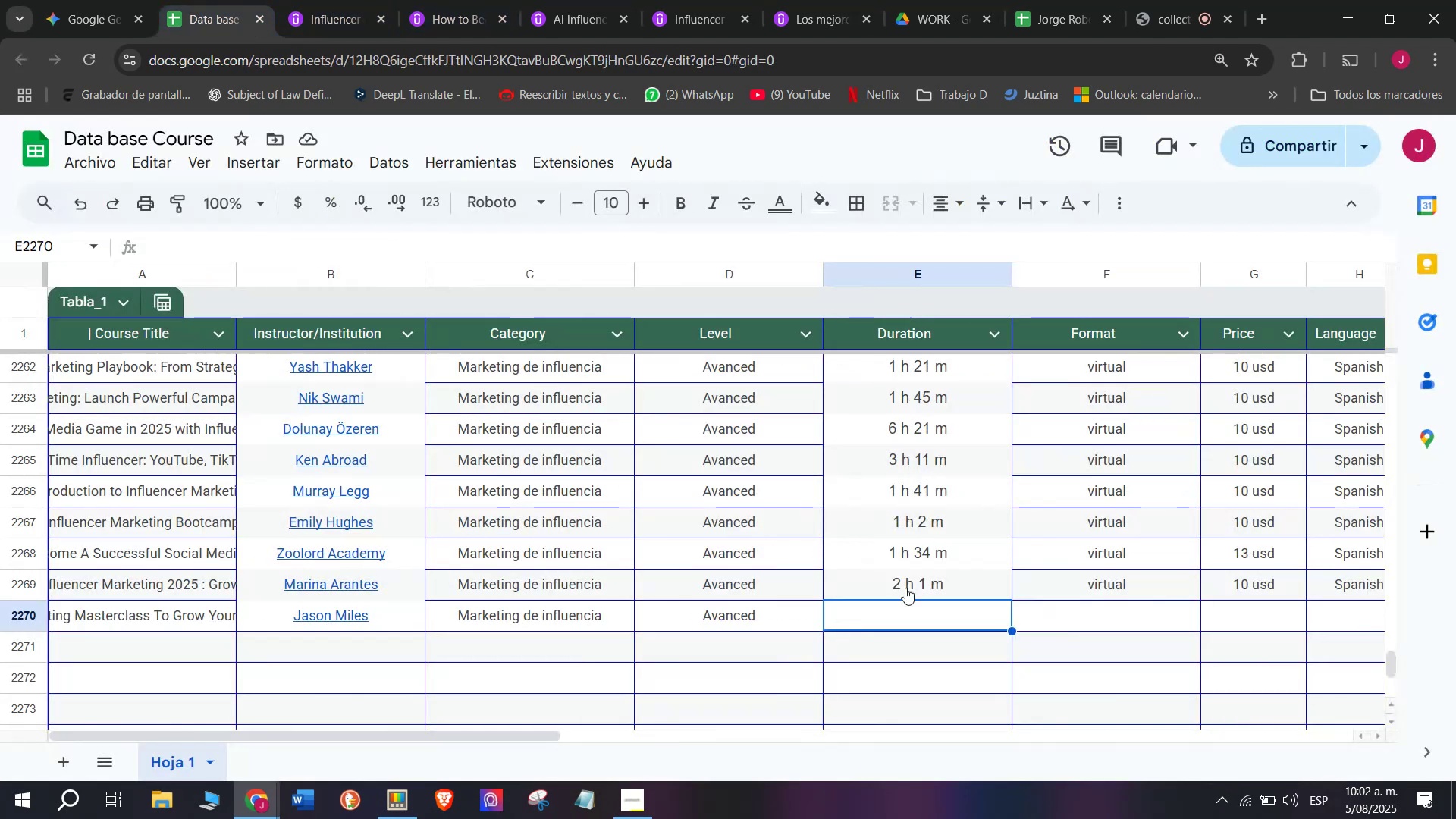 
key(Control+ControlLeft)
 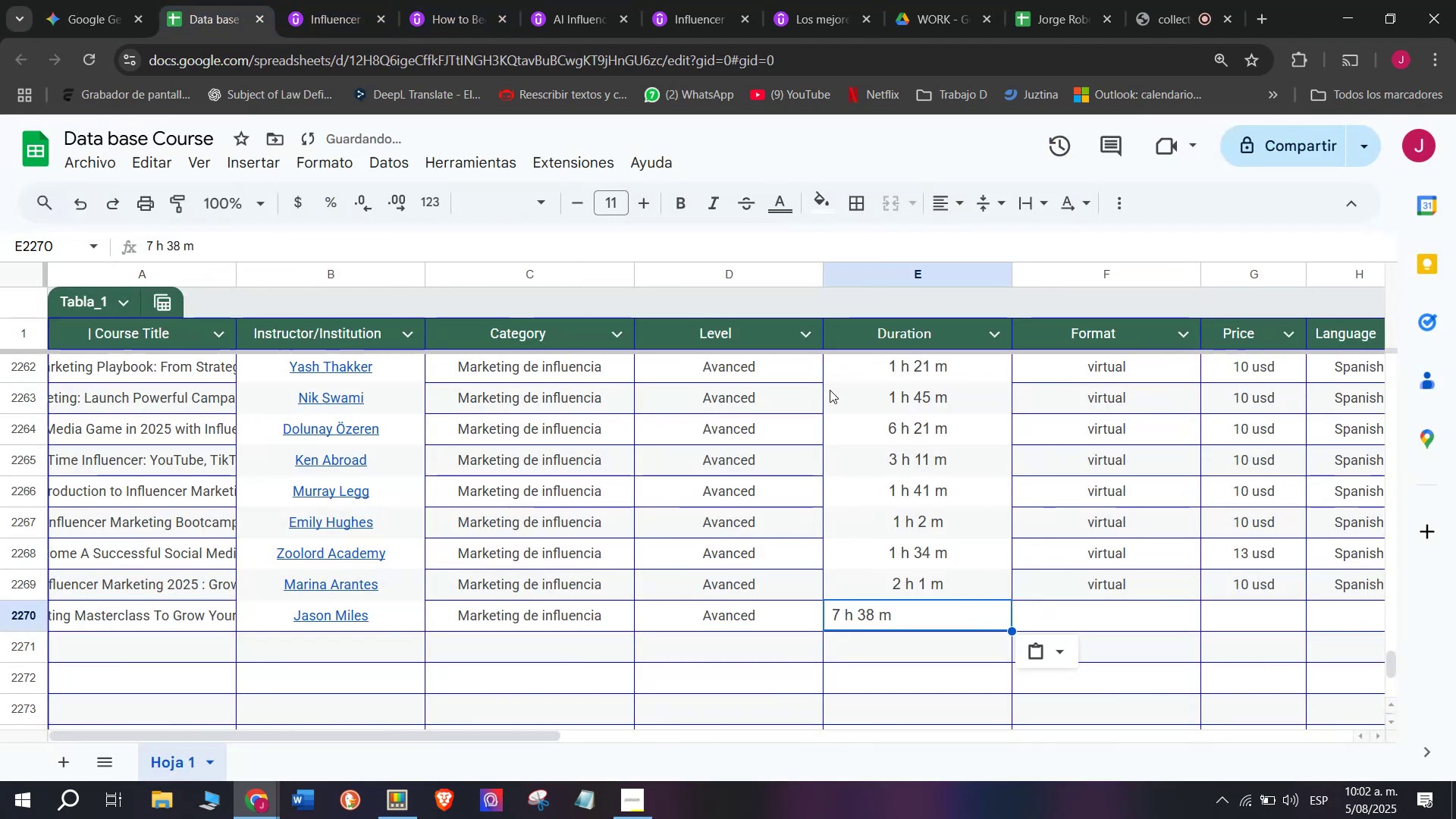 
key(Z)
 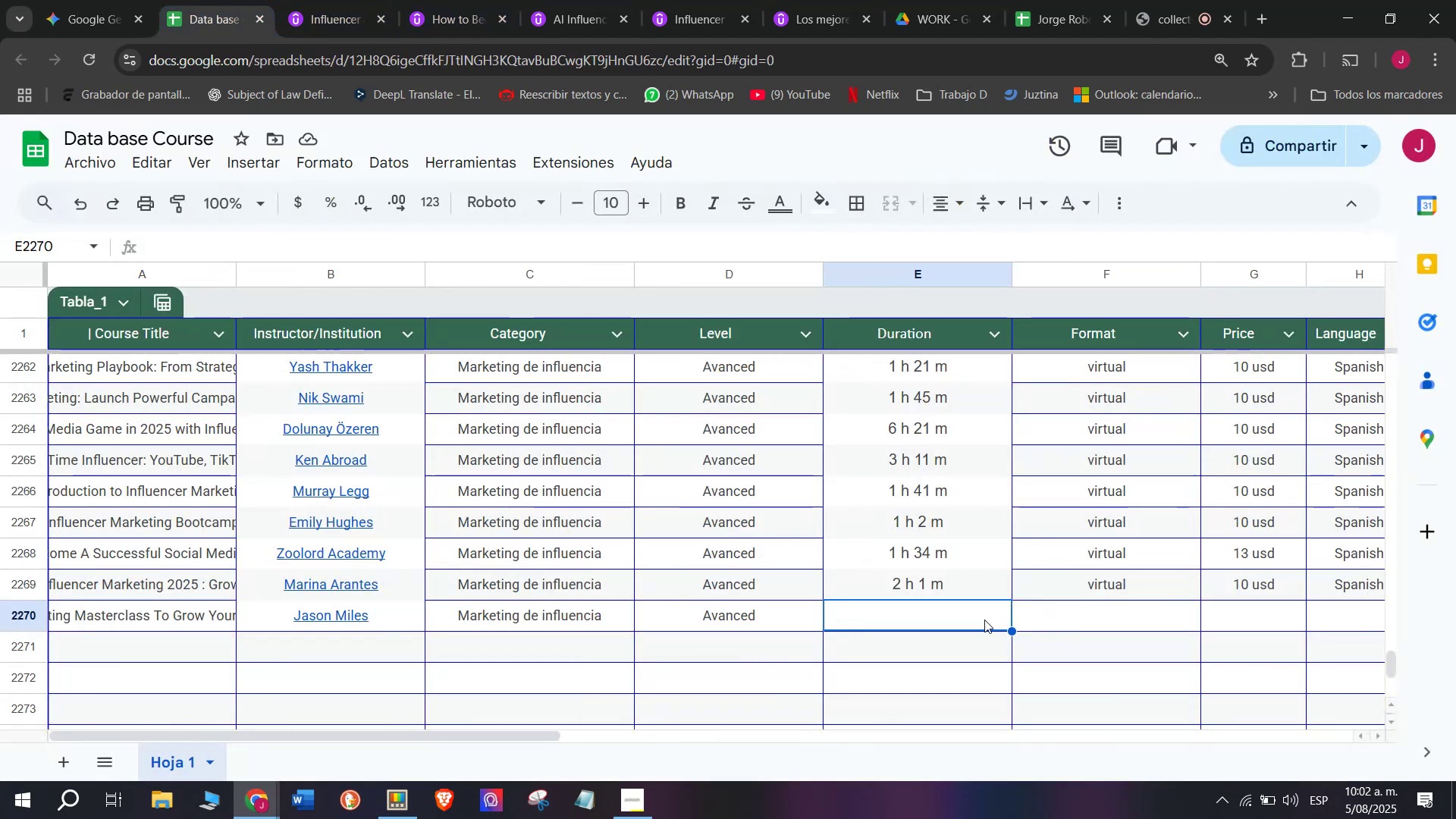 
key(Control+V)
 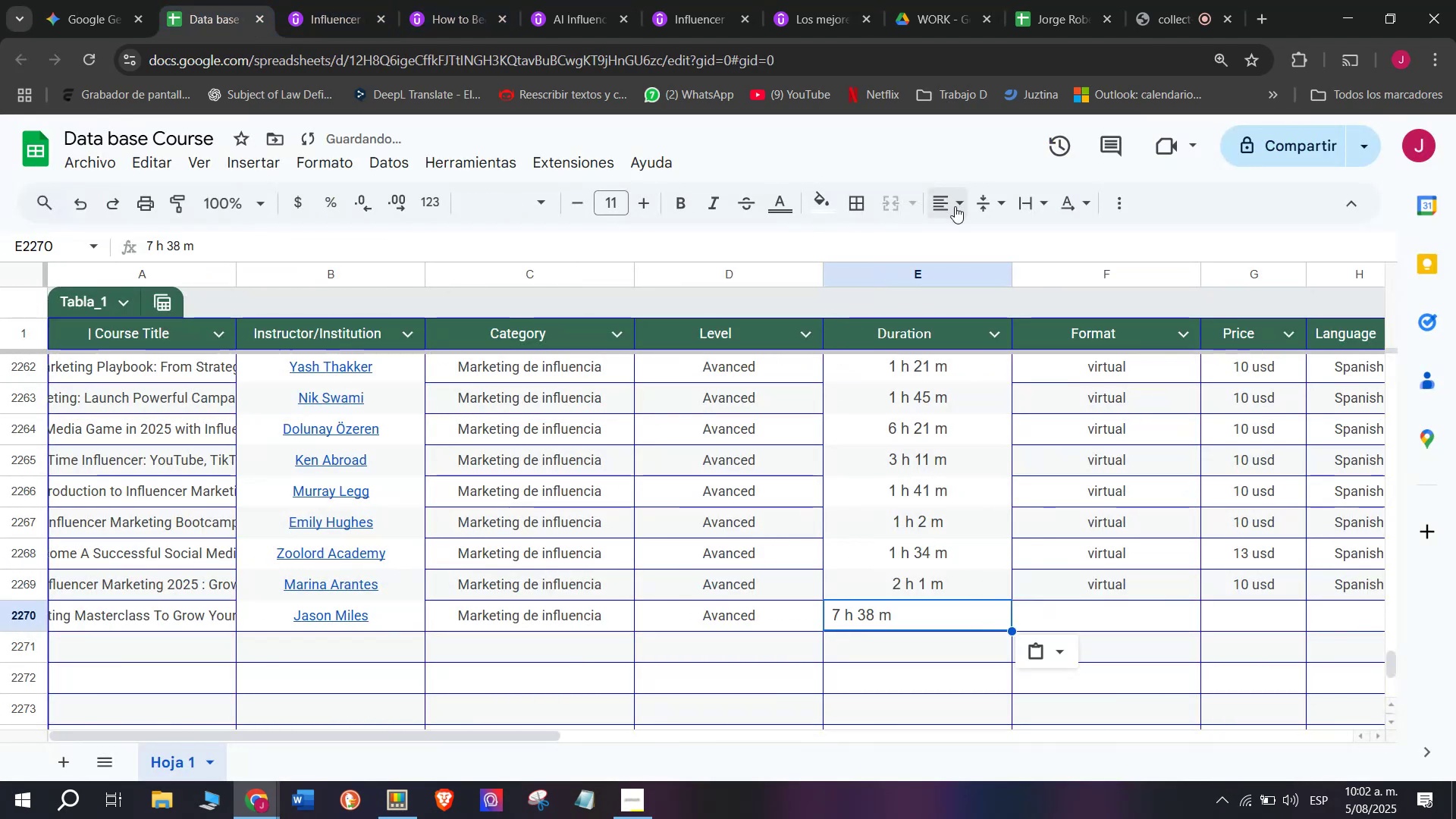 
double_click([973, 237])
 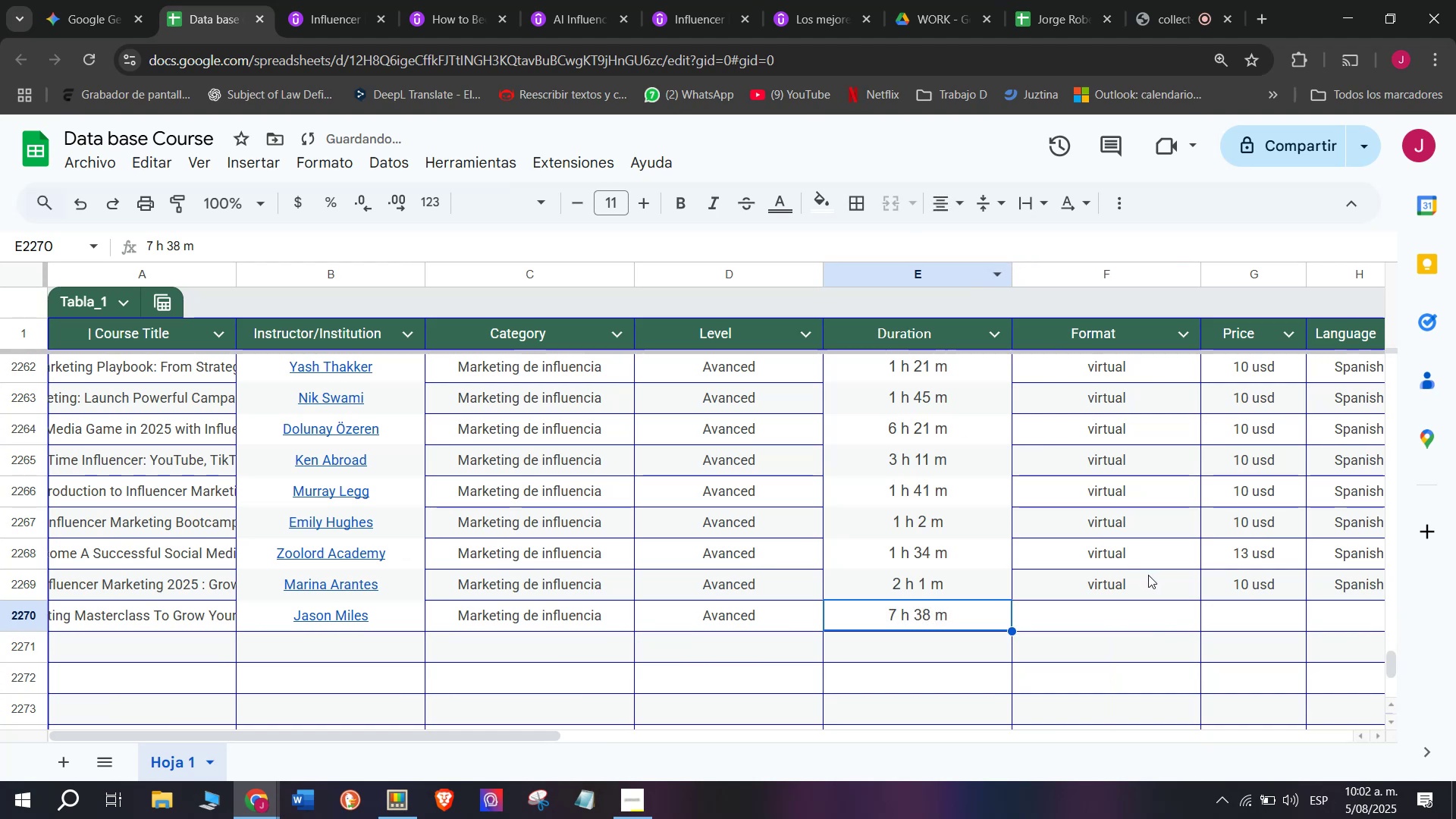 
left_click([1149, 576])
 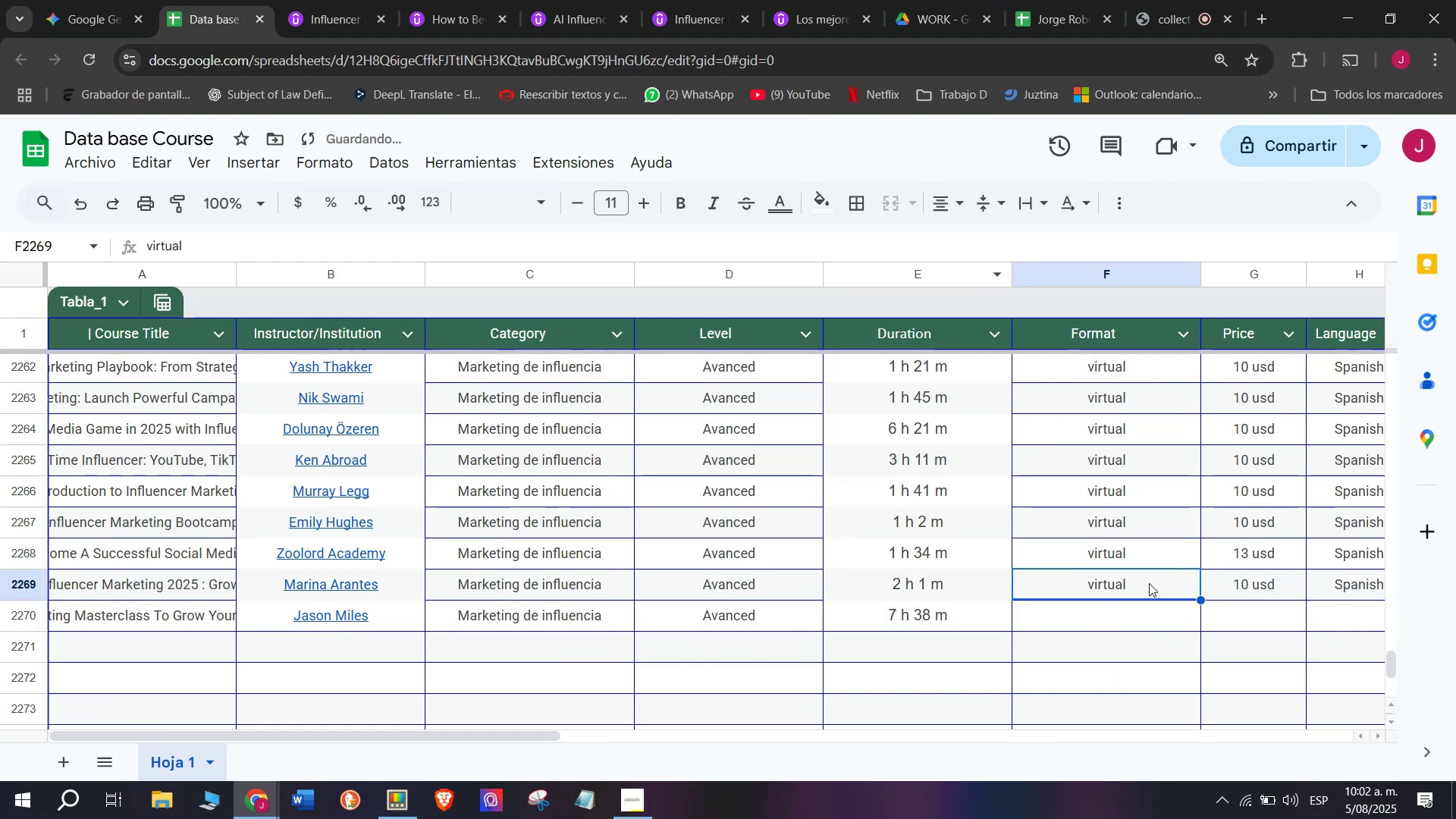 
key(Control+ControlLeft)
 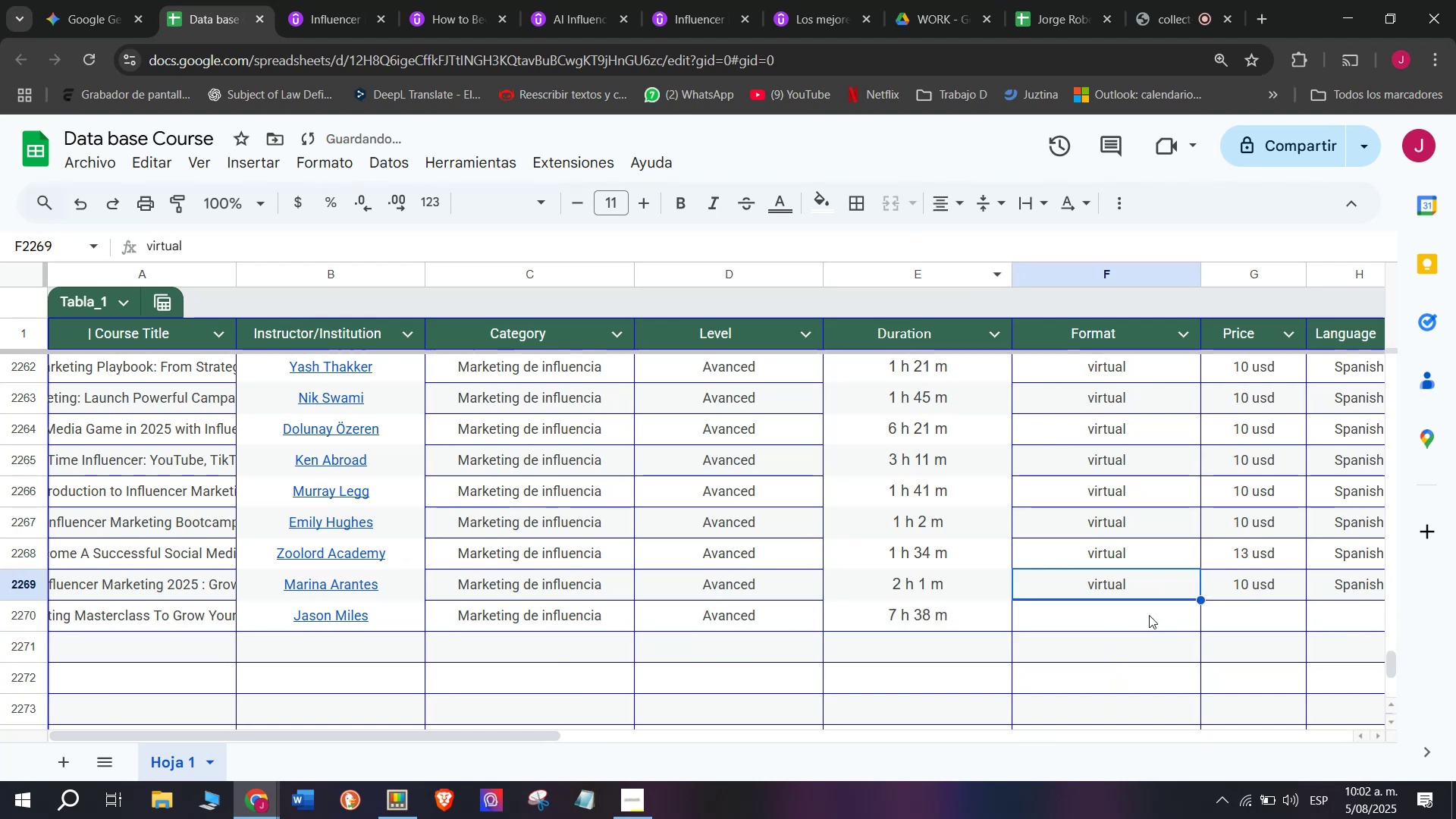 
key(Break)
 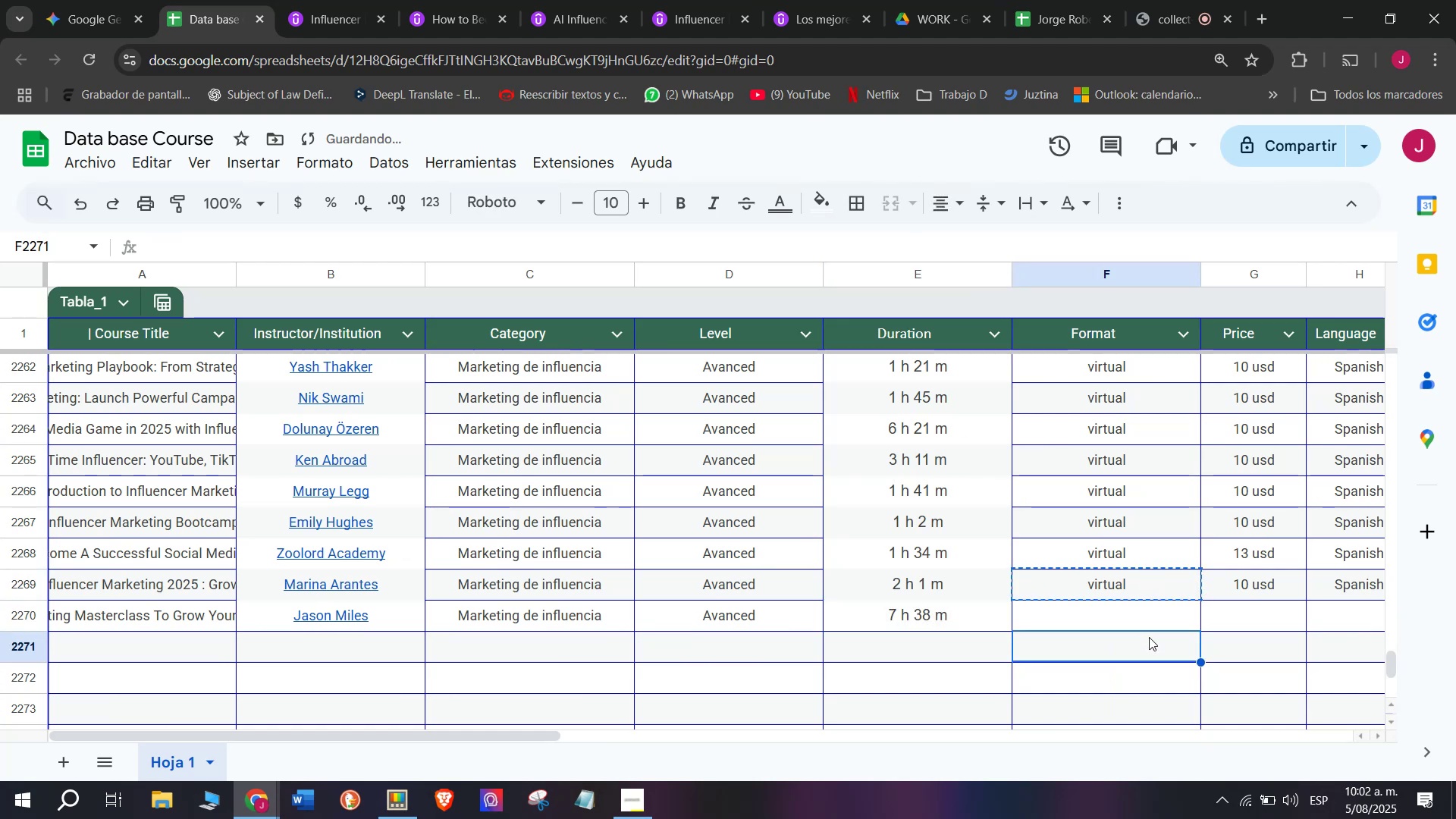 
key(Control+C)
 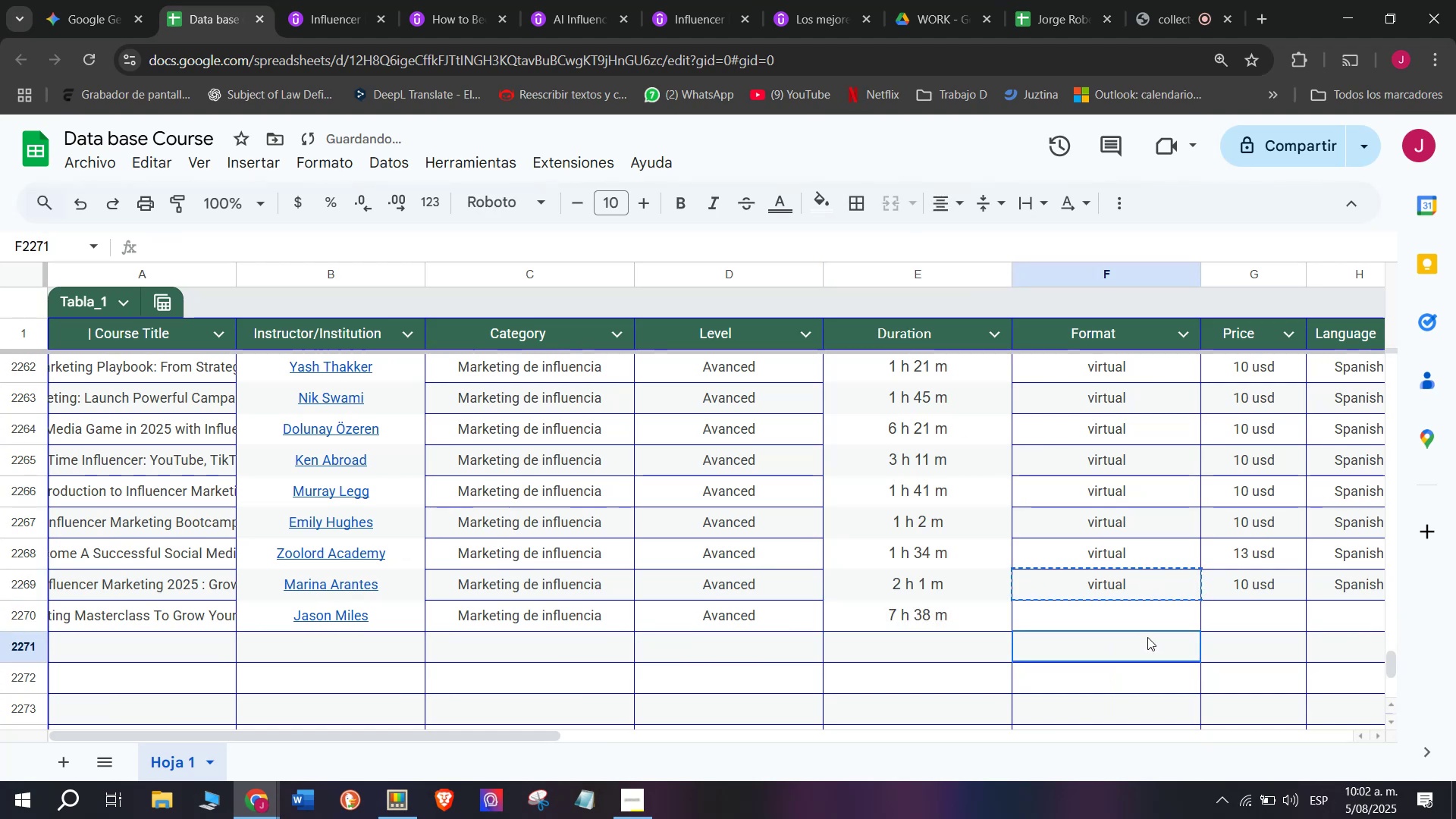 
double_click([1147, 637])
 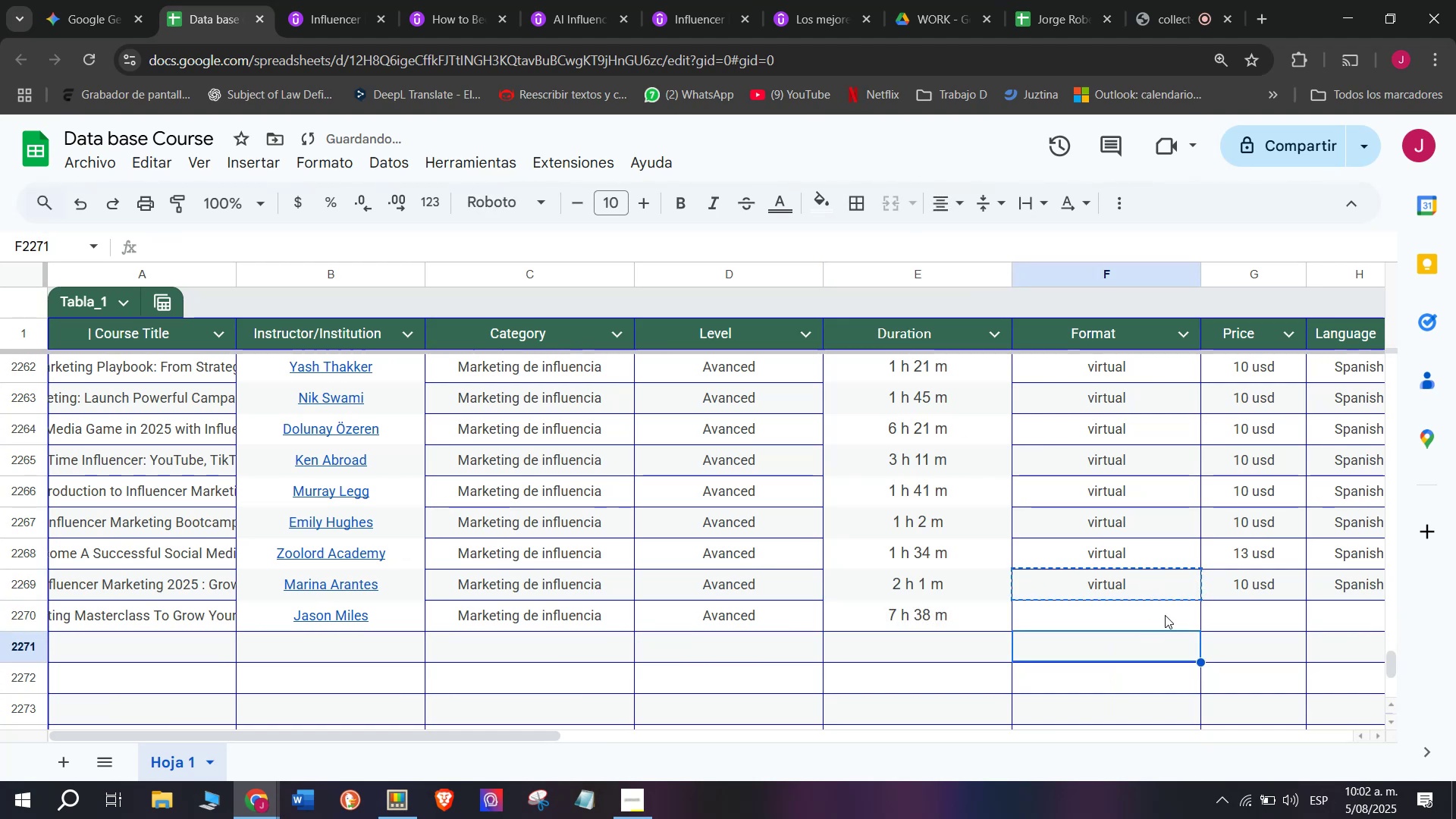 
triple_click([1165, 615])
 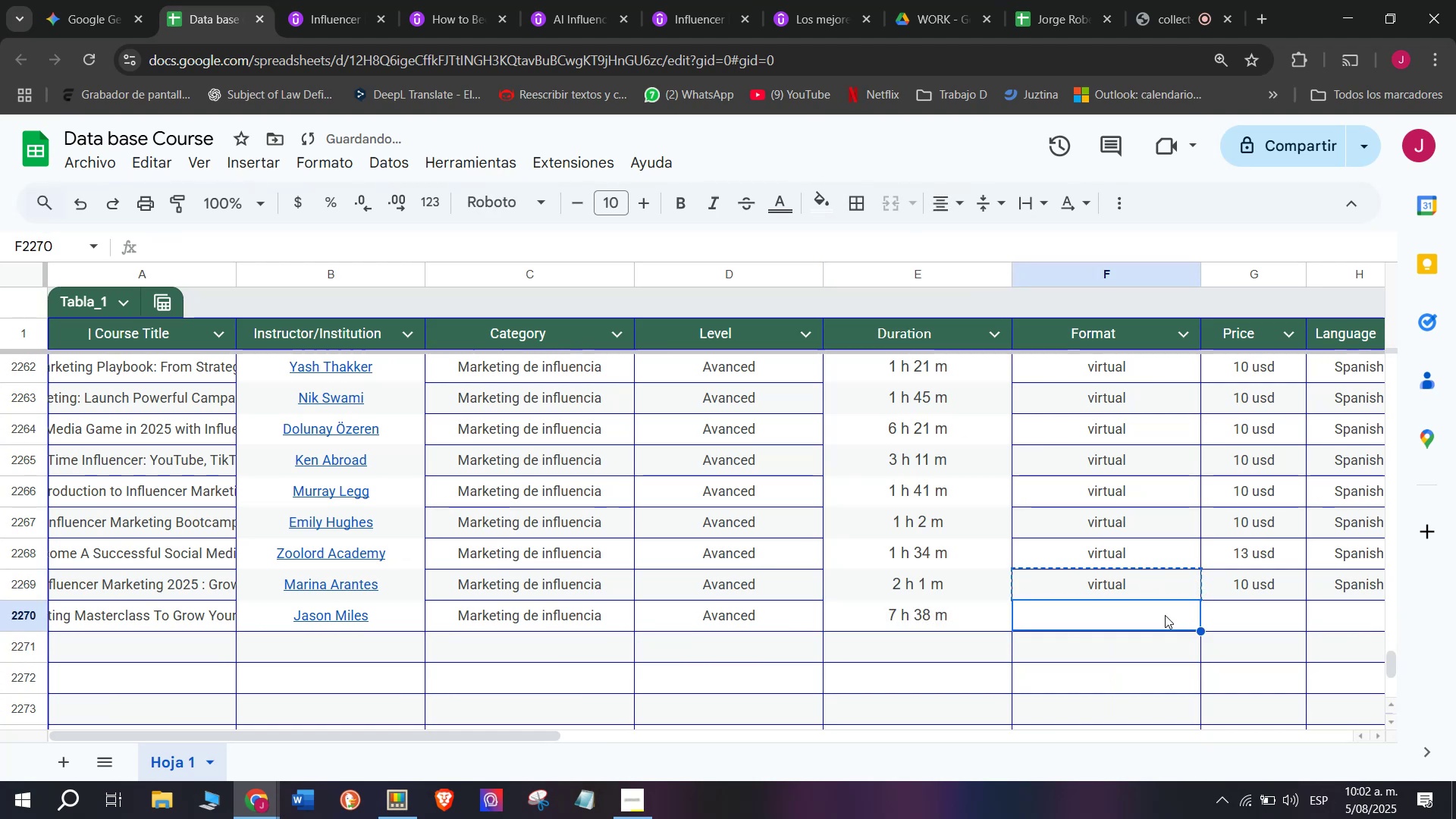 
key(Control+ControlLeft)
 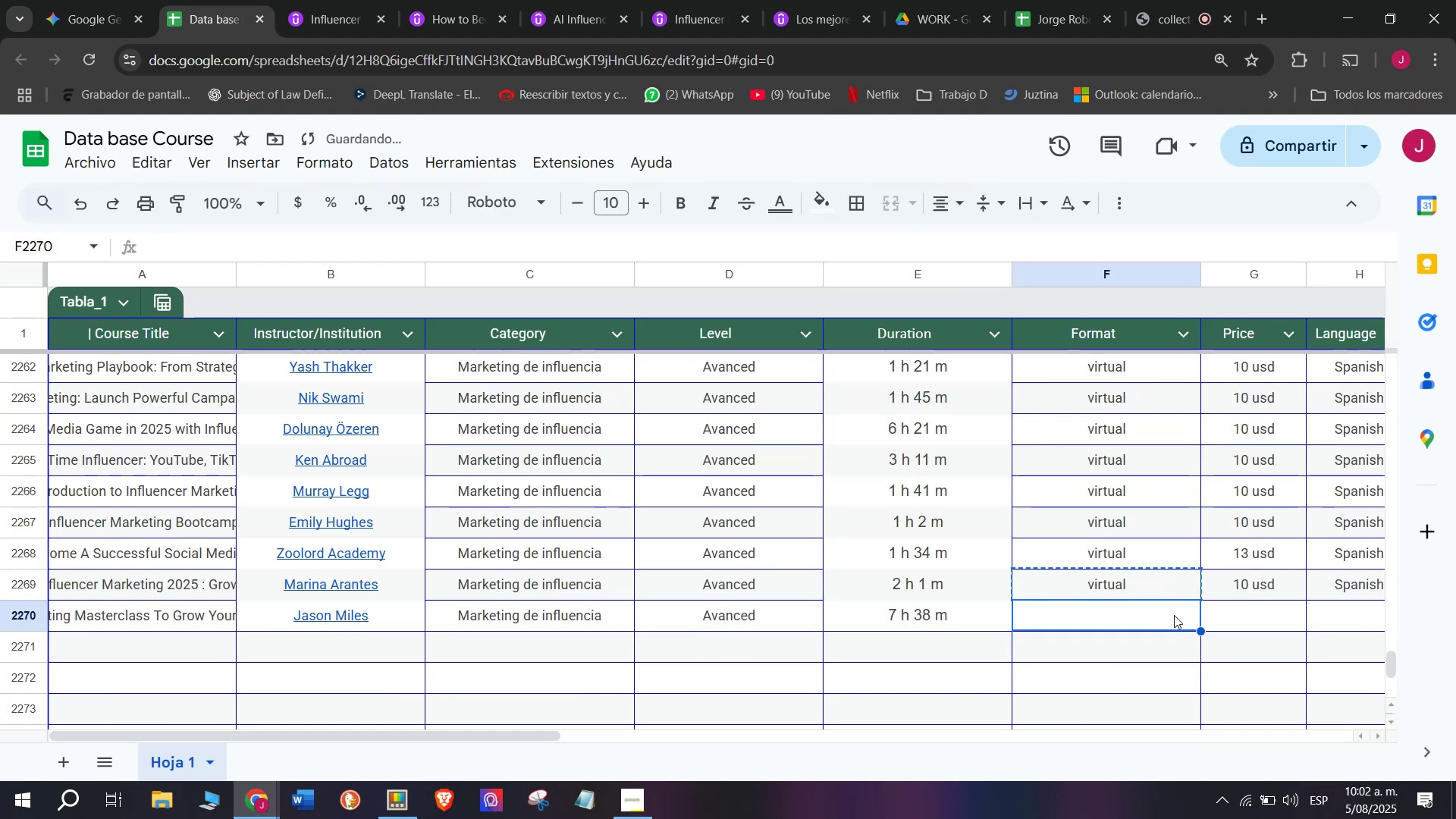 
key(Z)
 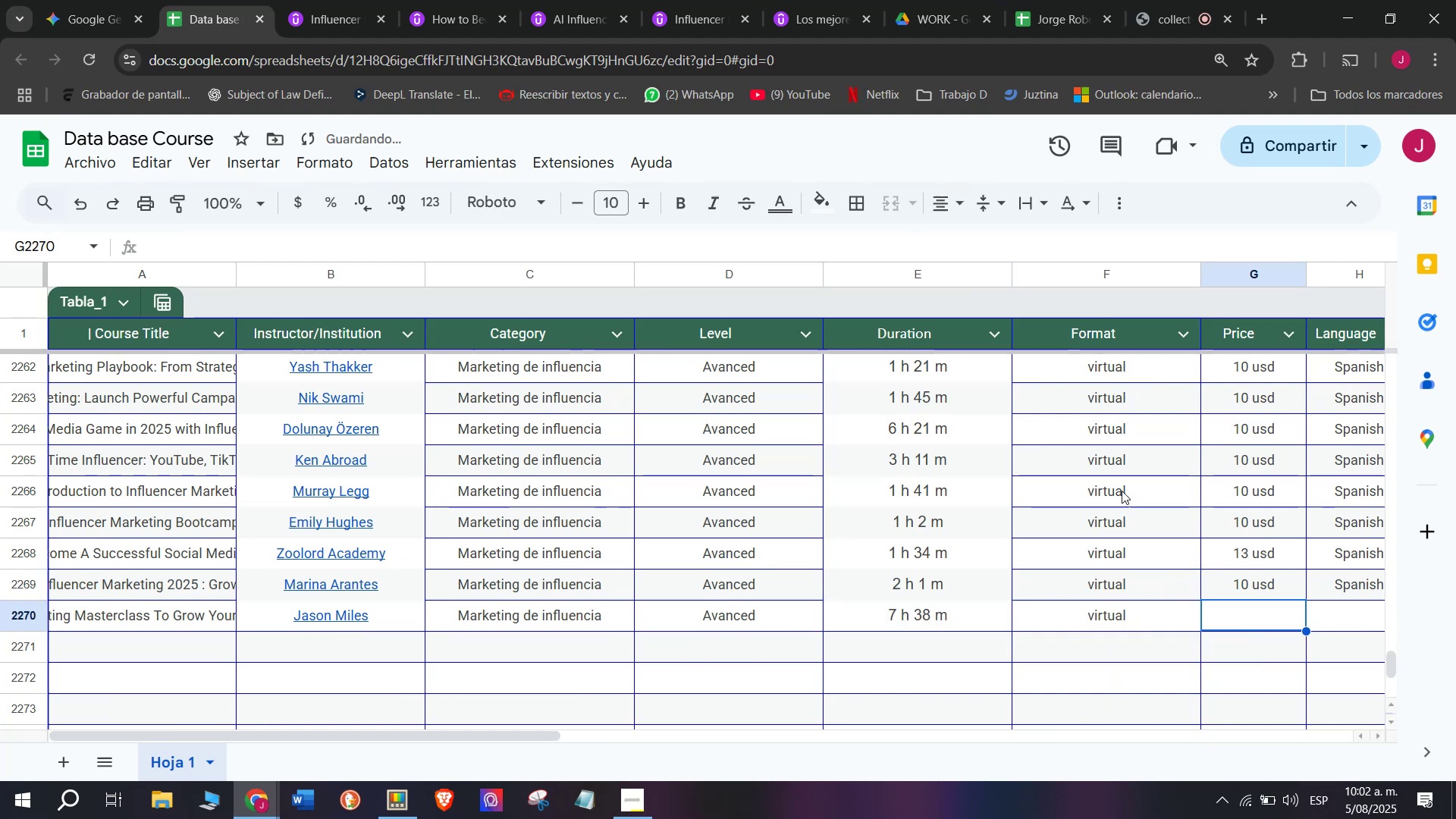 
key(Control+V)
 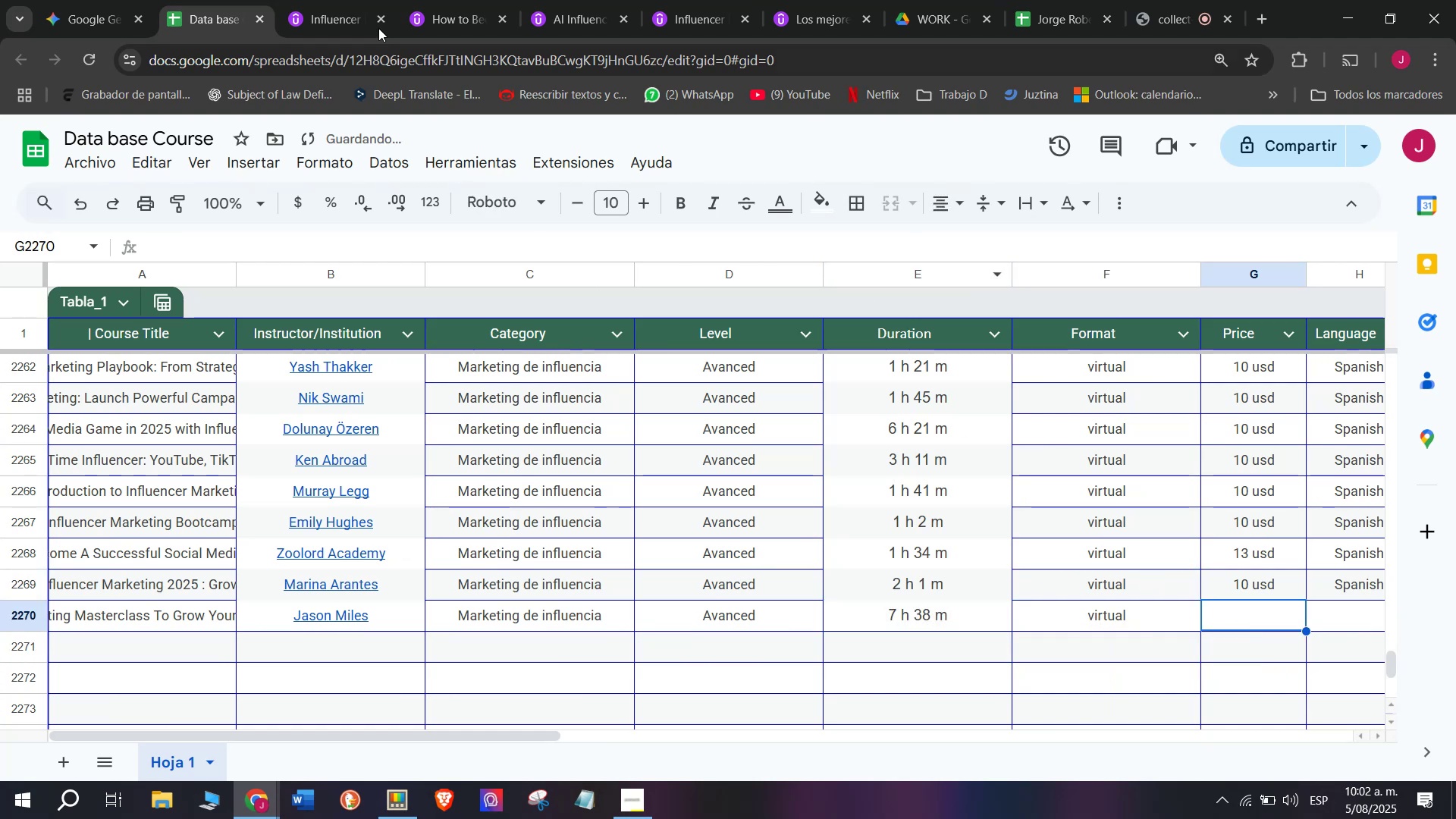 
left_click([319, 0])
 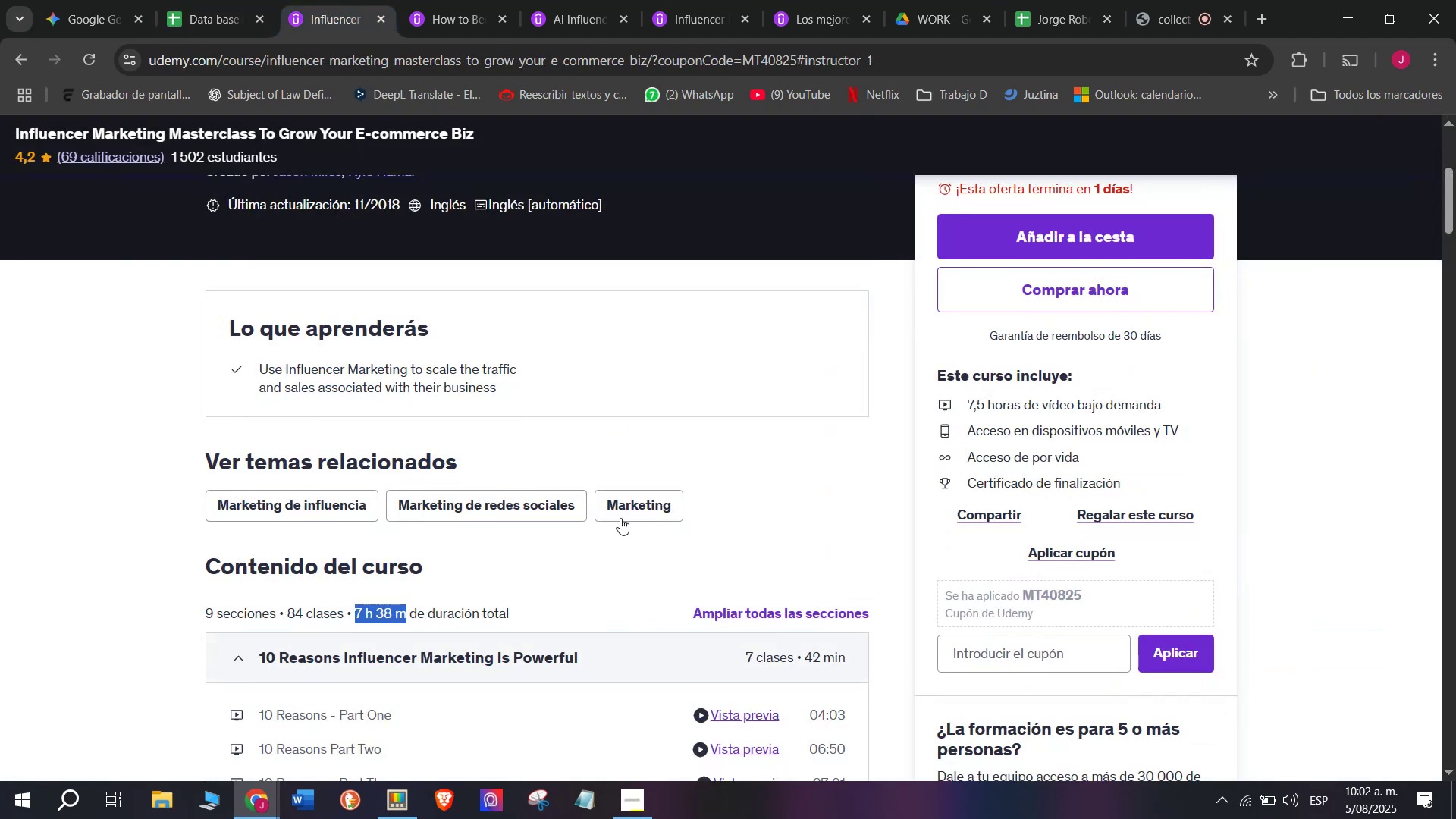 
scroll: coordinate [507, 508], scroll_direction: up, amount: 2.0
 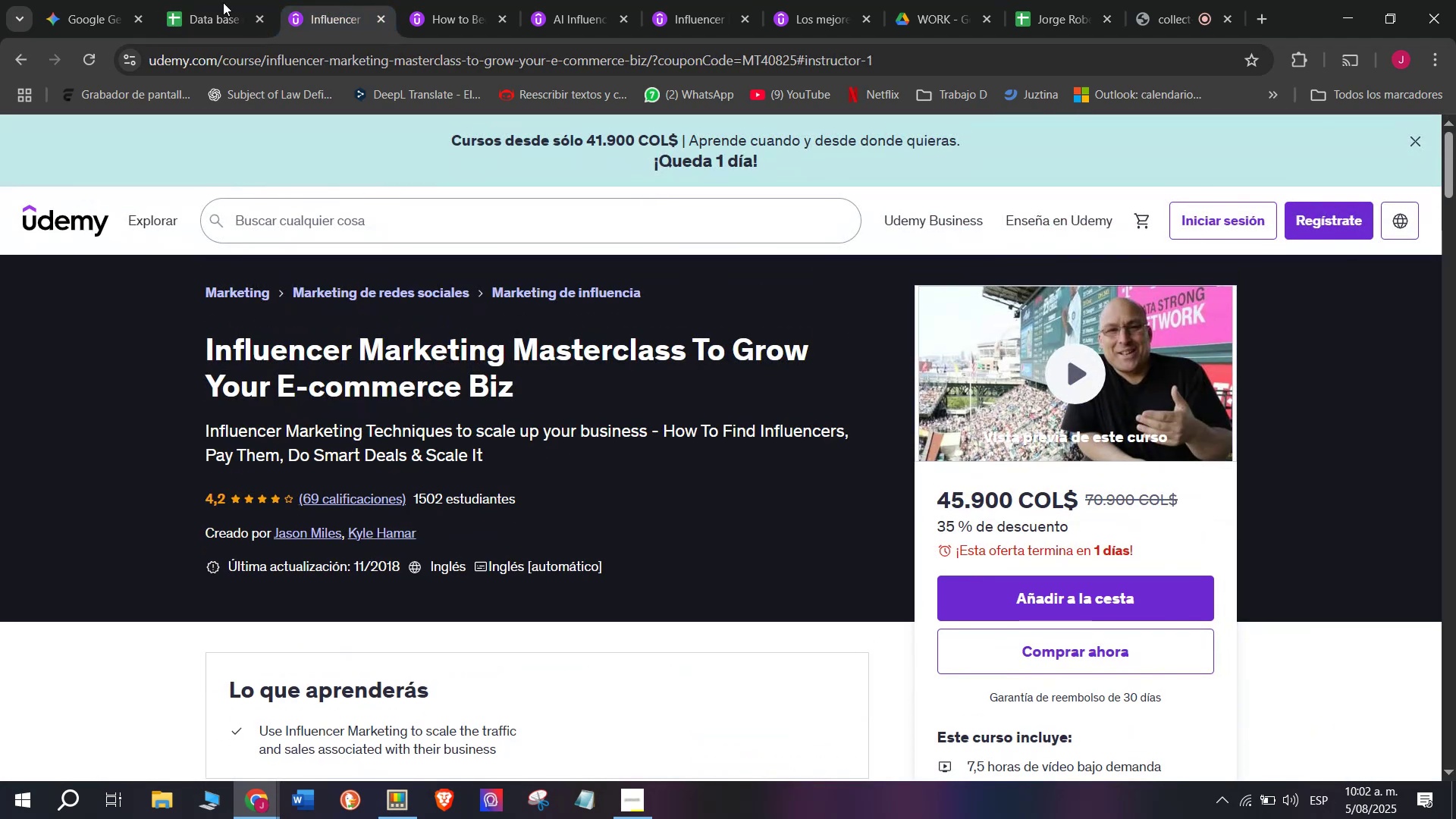 
left_click([176, 0])
 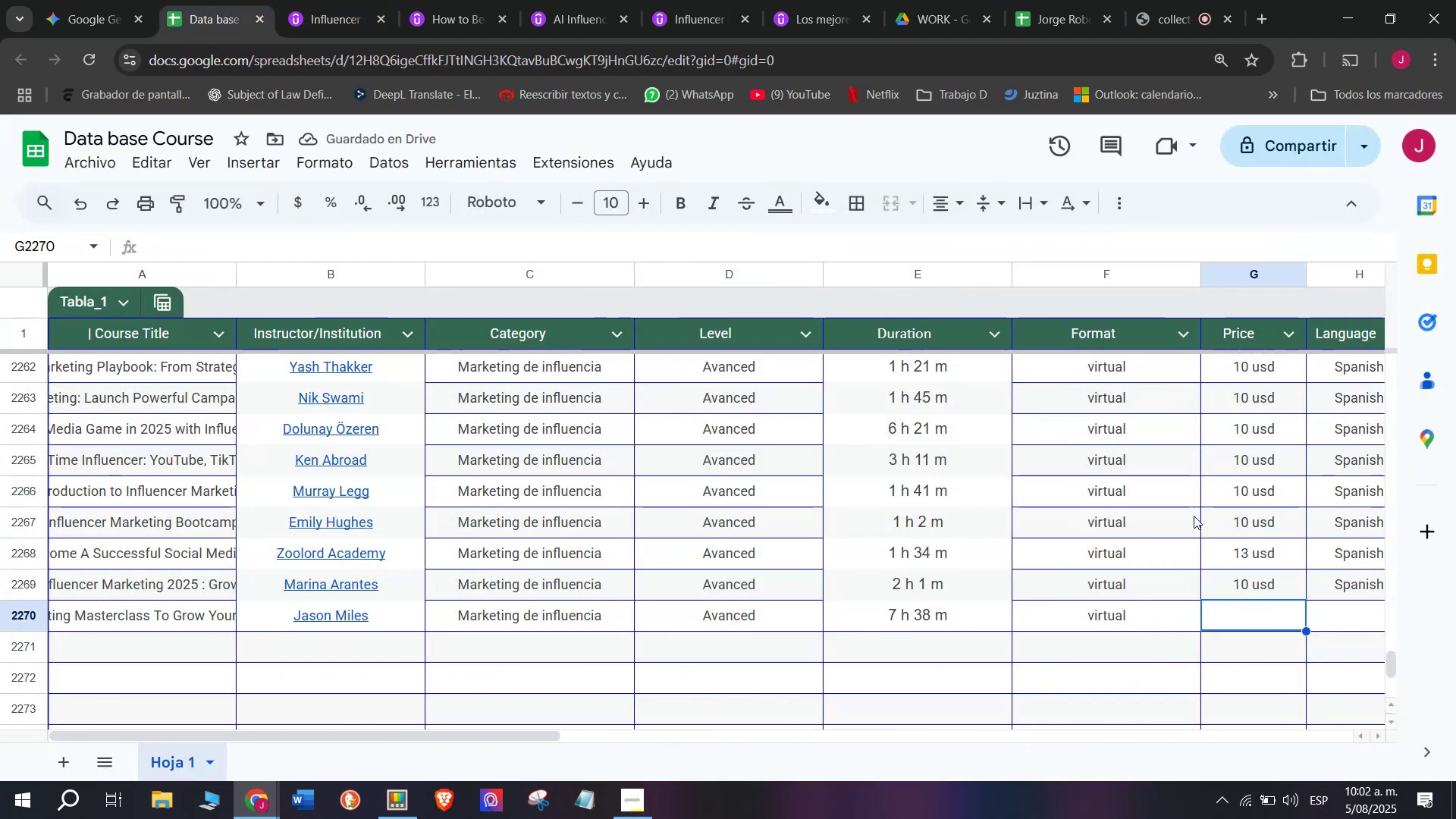 
left_click([344, 0])
 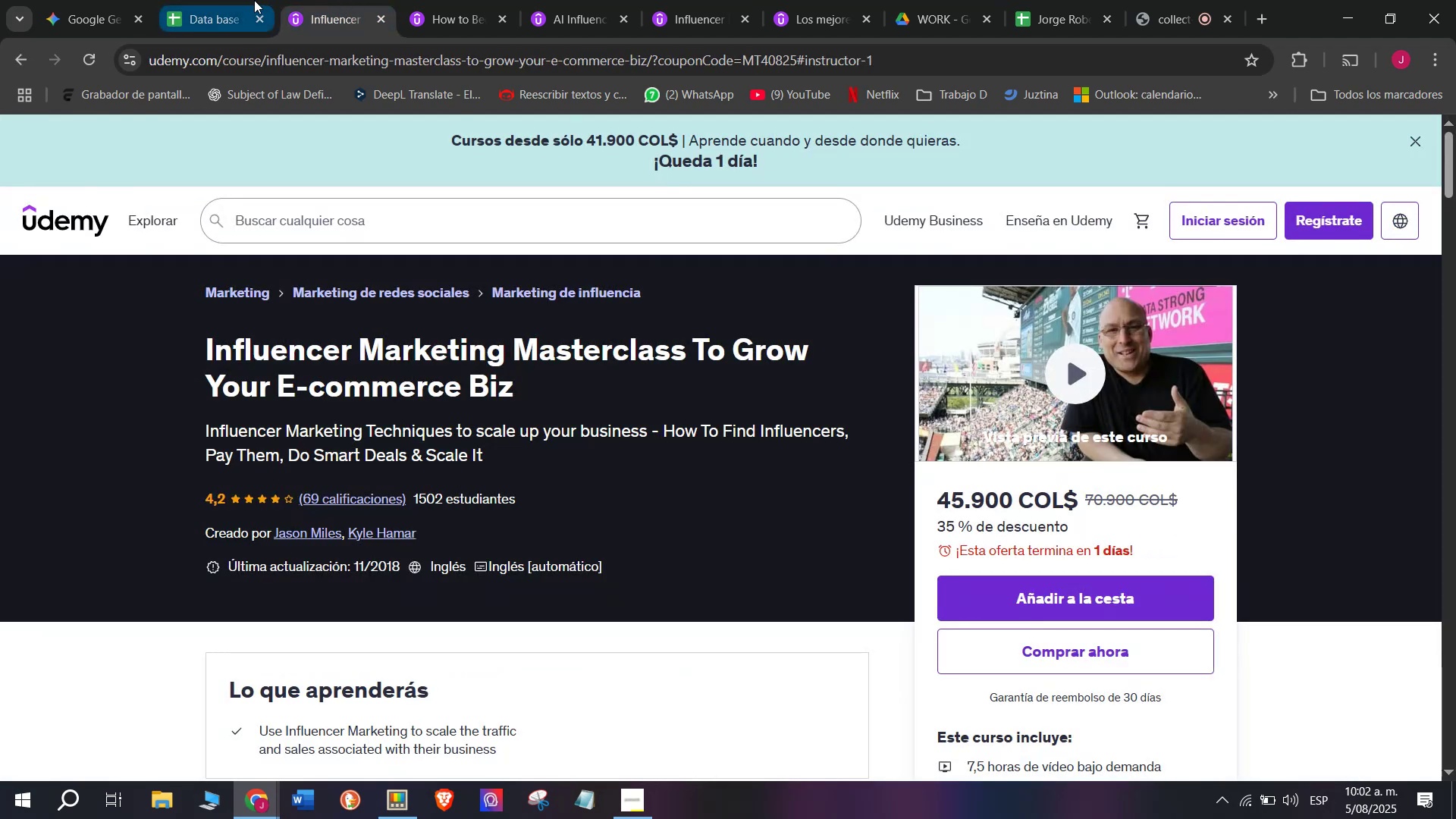 
left_click([254, 0])
 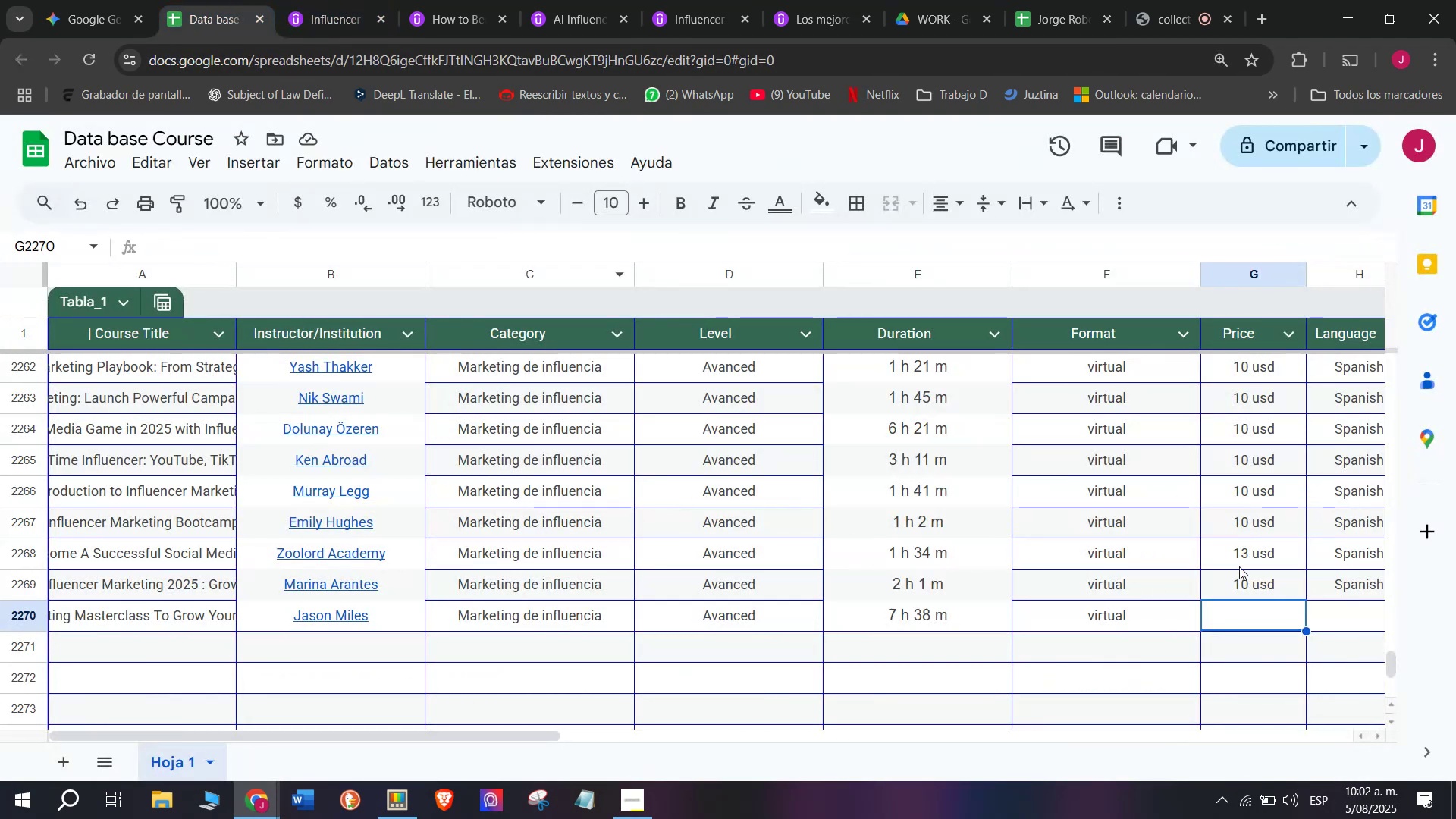 
left_click([1254, 570])
 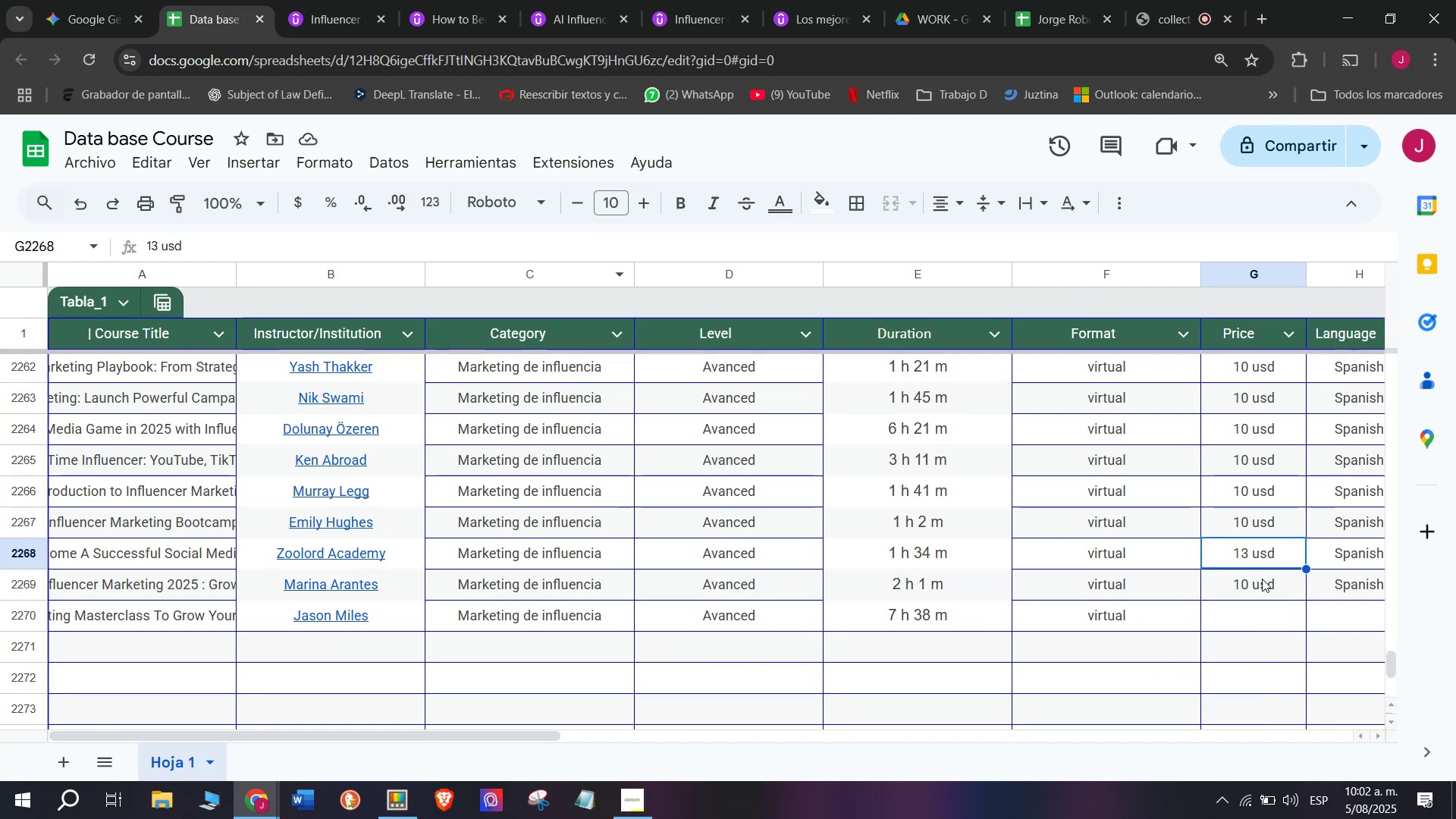 
key(Control+ControlLeft)
 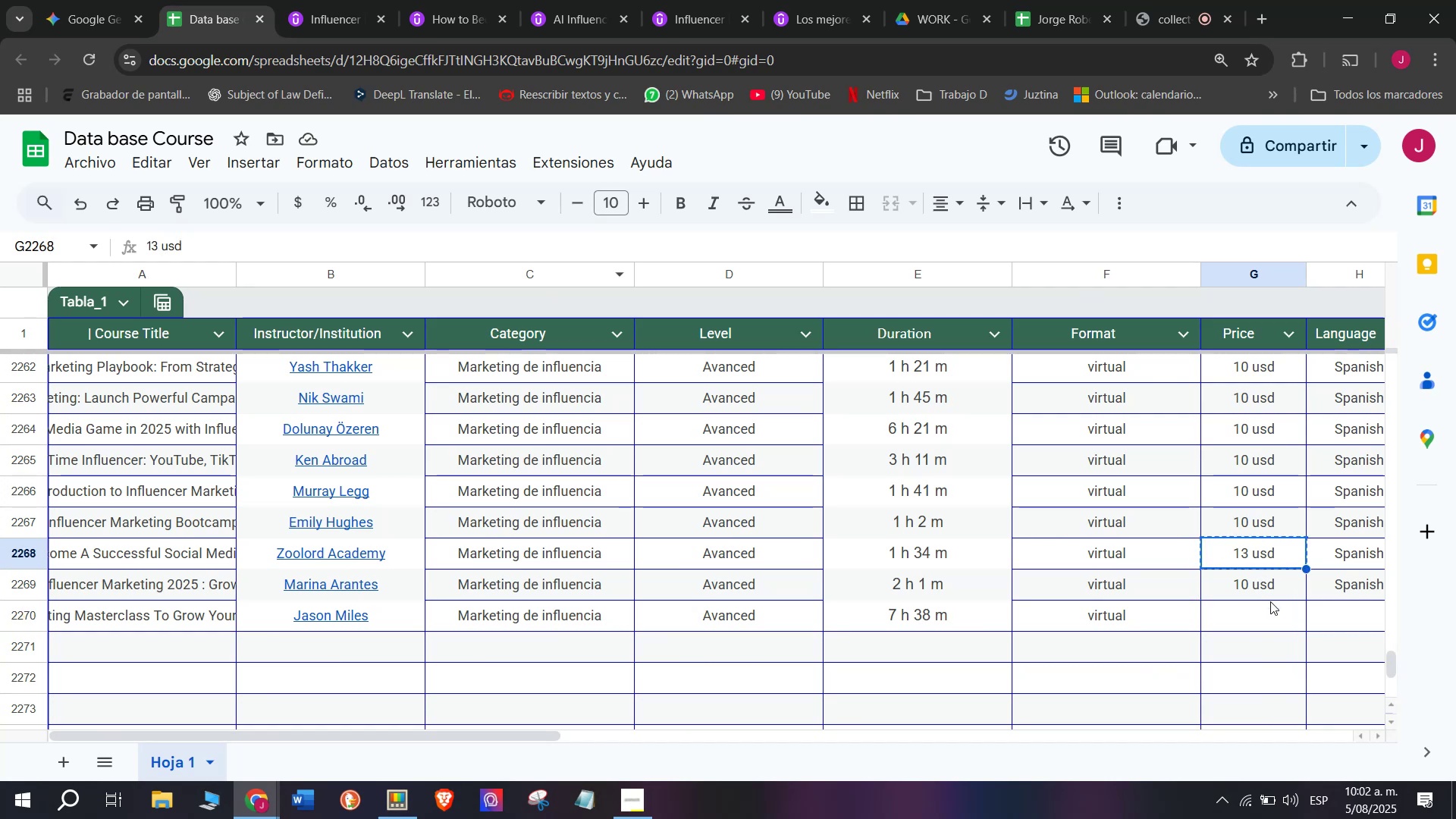 
key(Break)
 